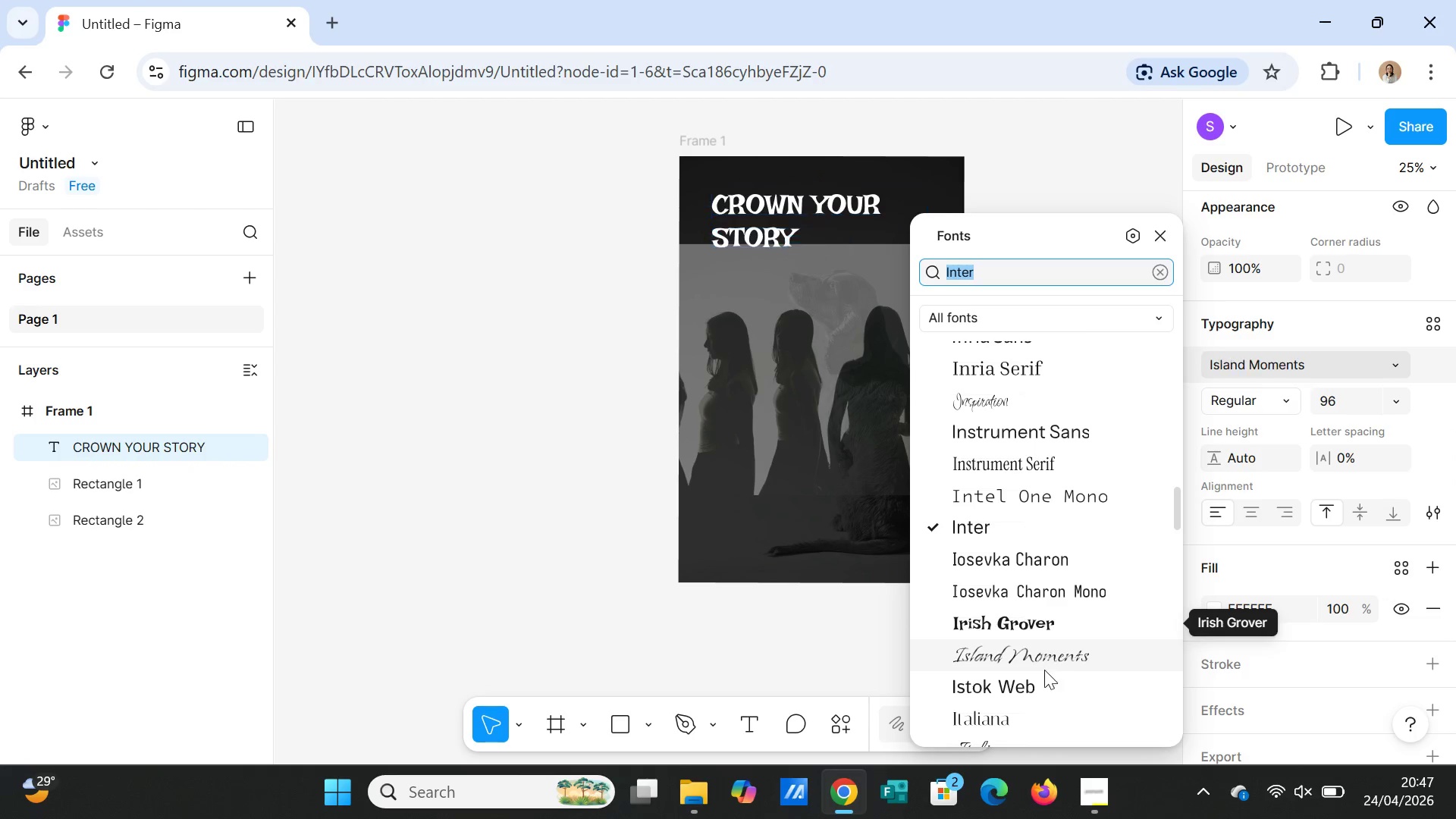 
wait(9.12)
 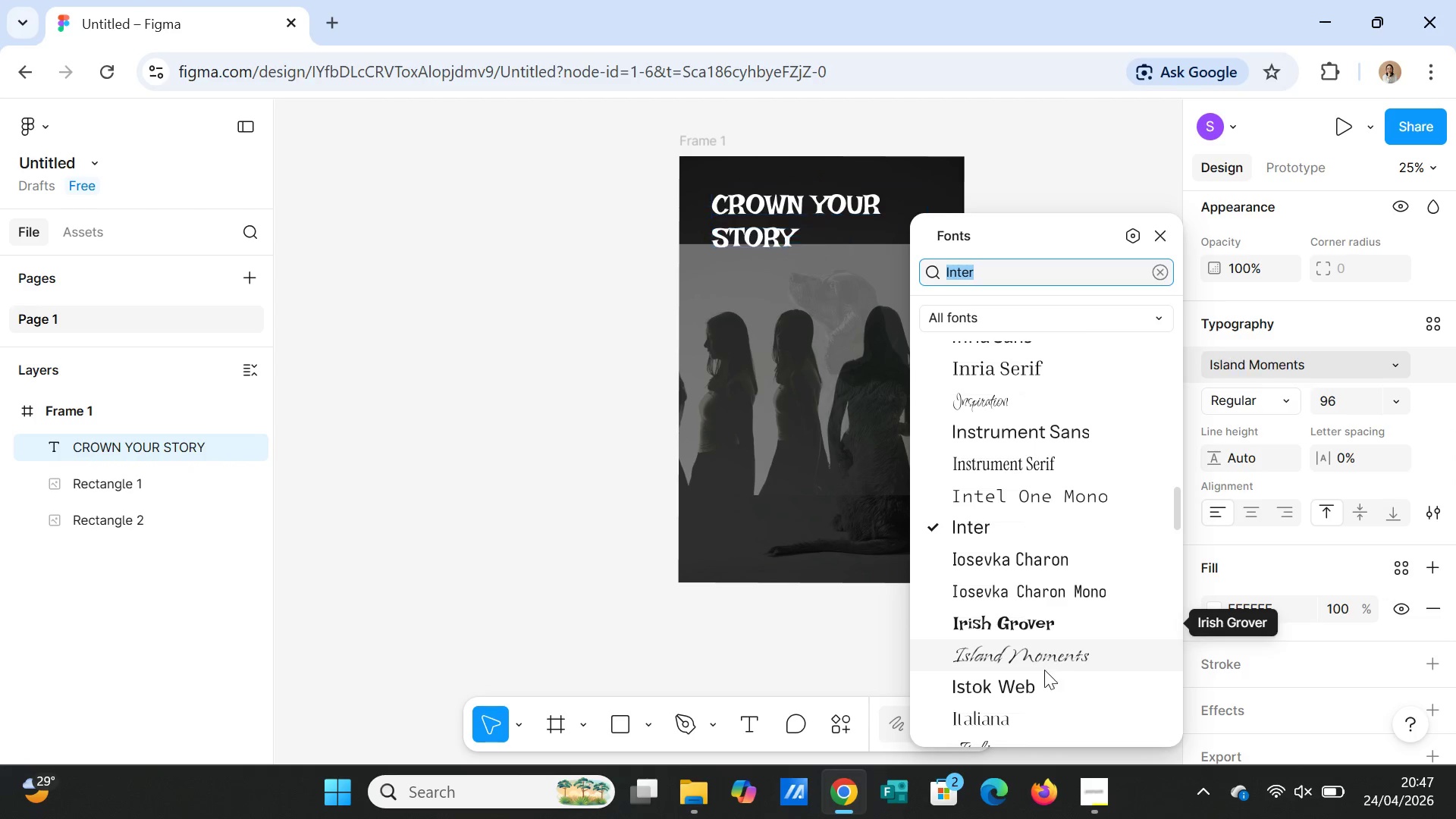 
left_click([1044, 717])
 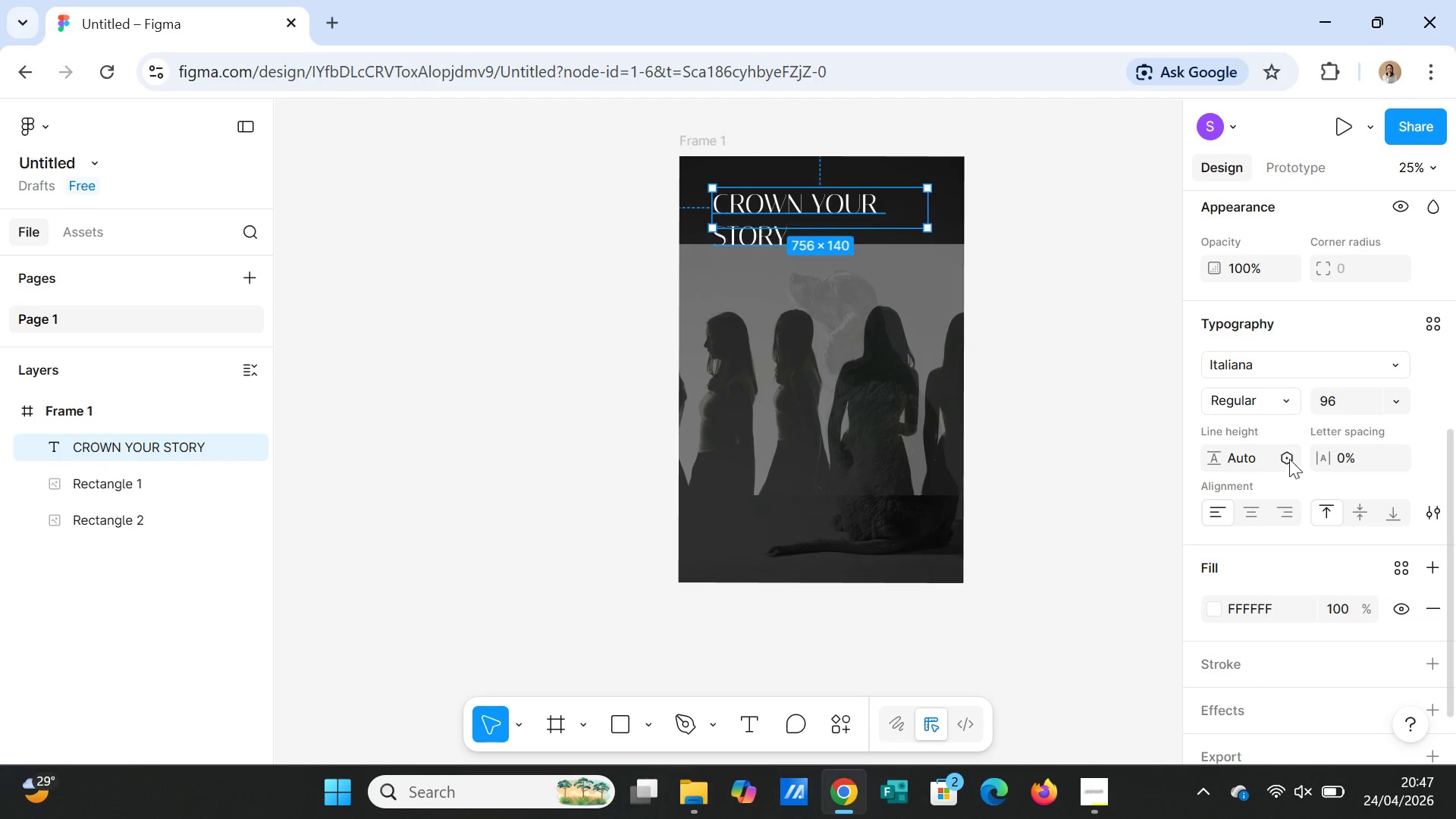 
left_click([1283, 457])
 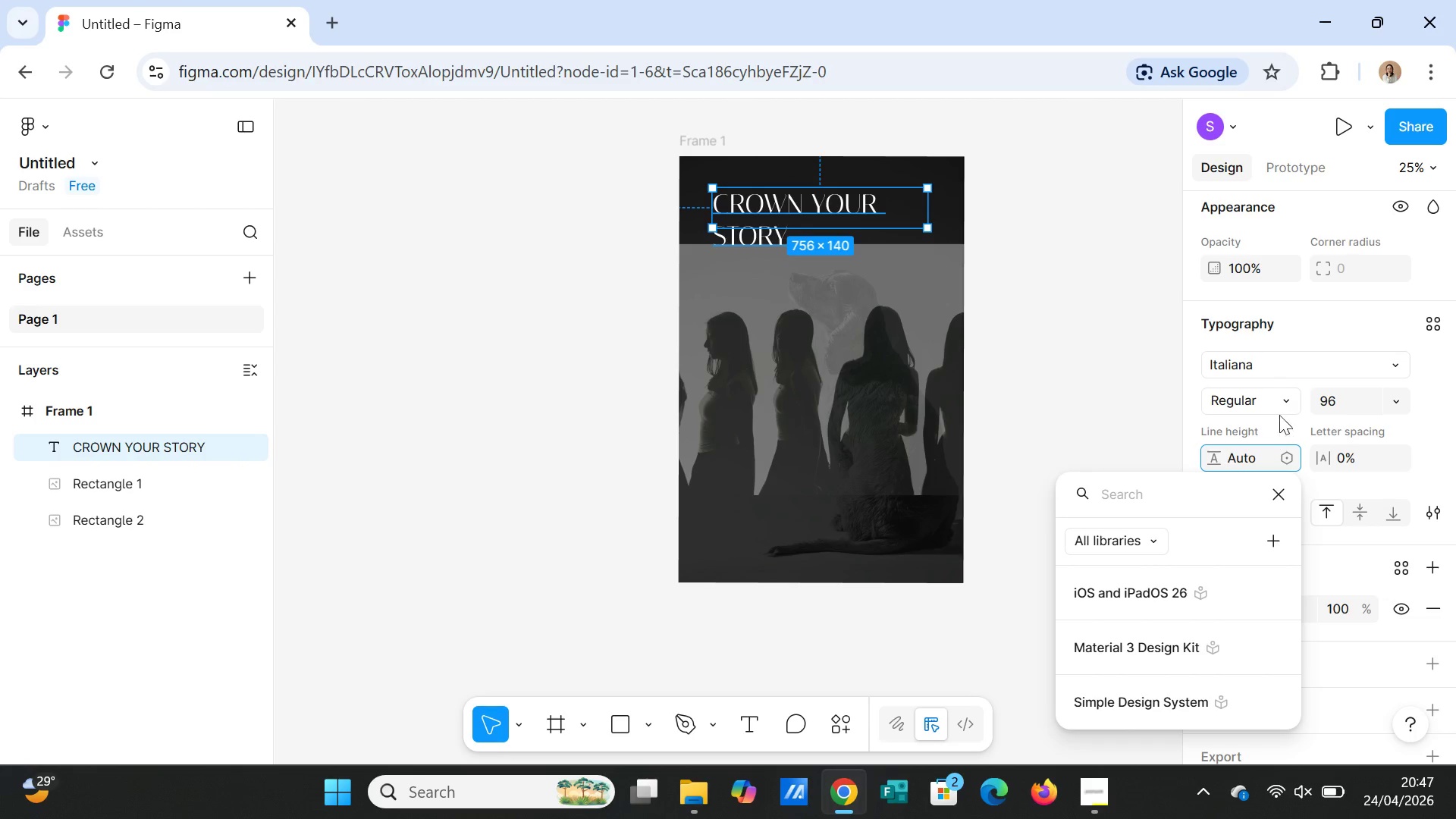 
left_click([1279, 410])
 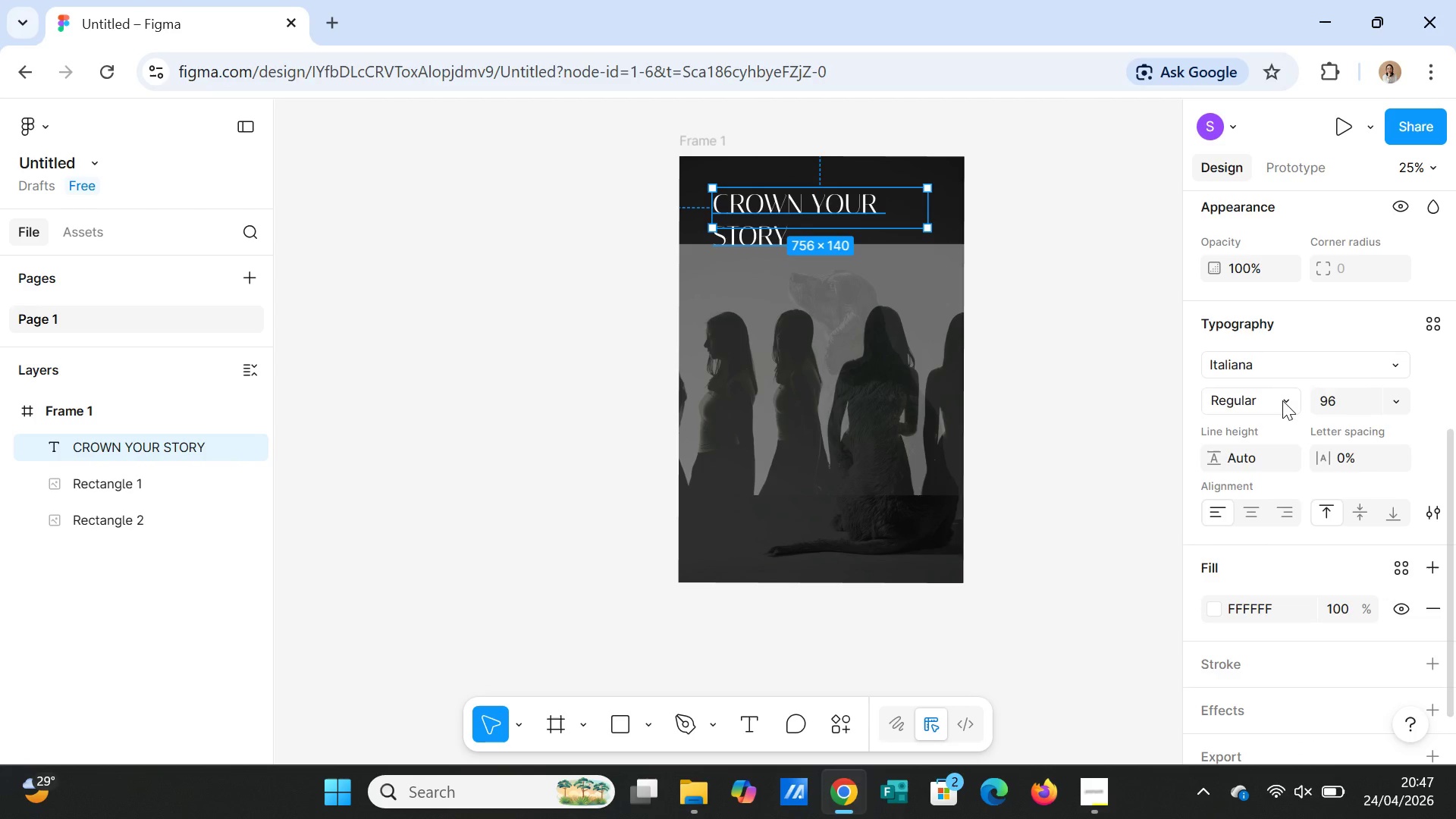 
left_click([1282, 400])
 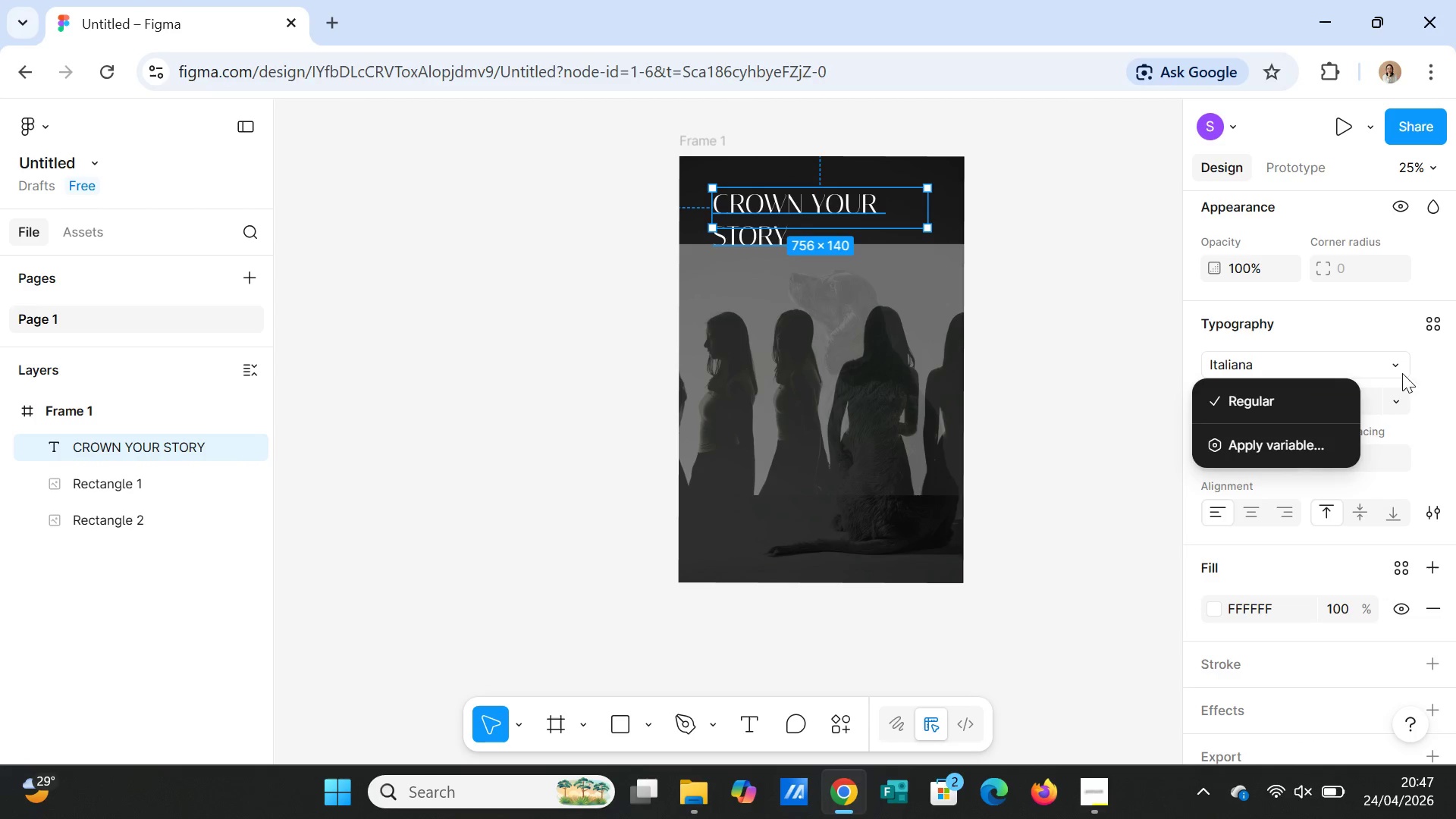 
left_click([1455, 366])
 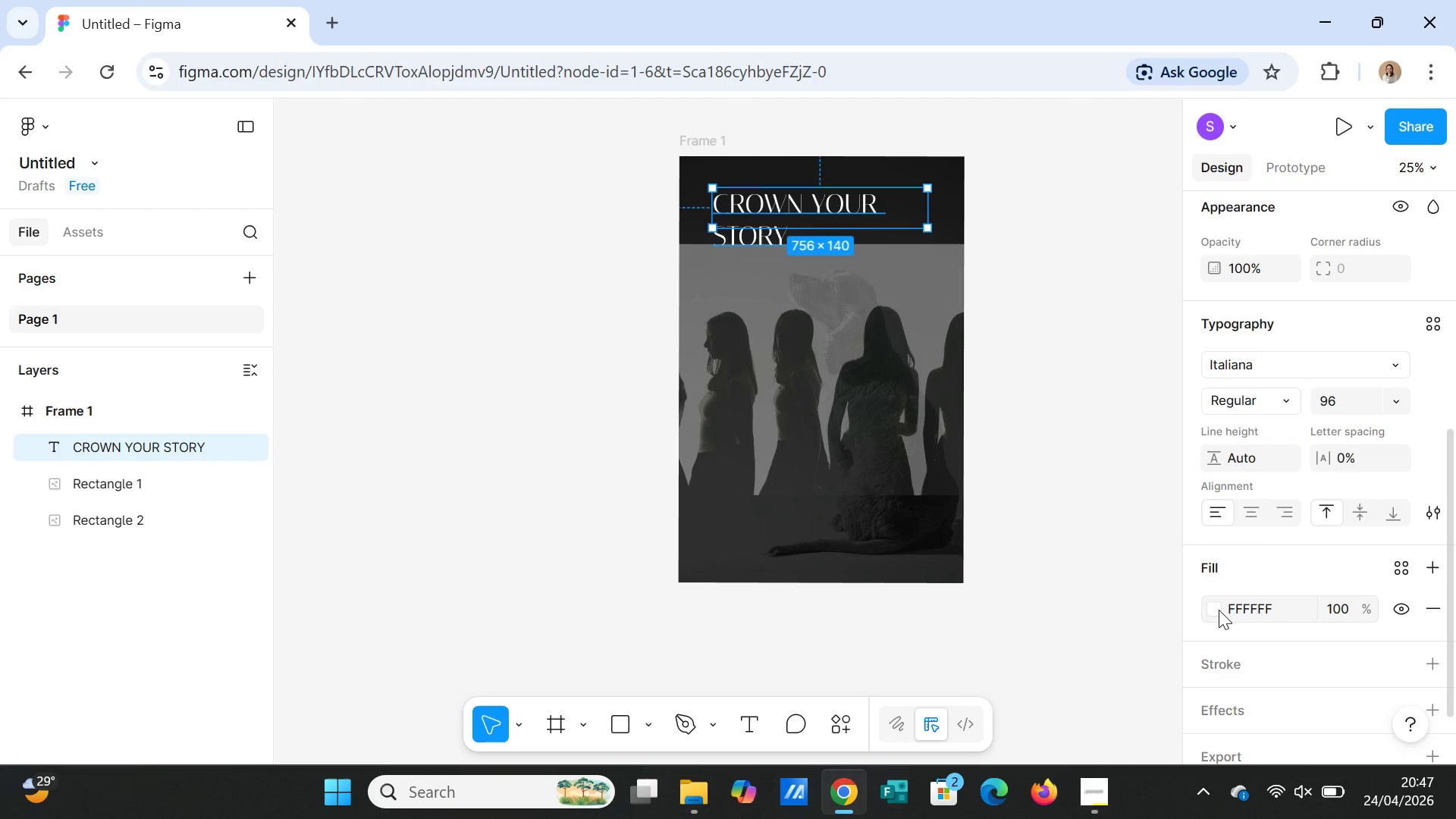 
left_click([1259, 610])
 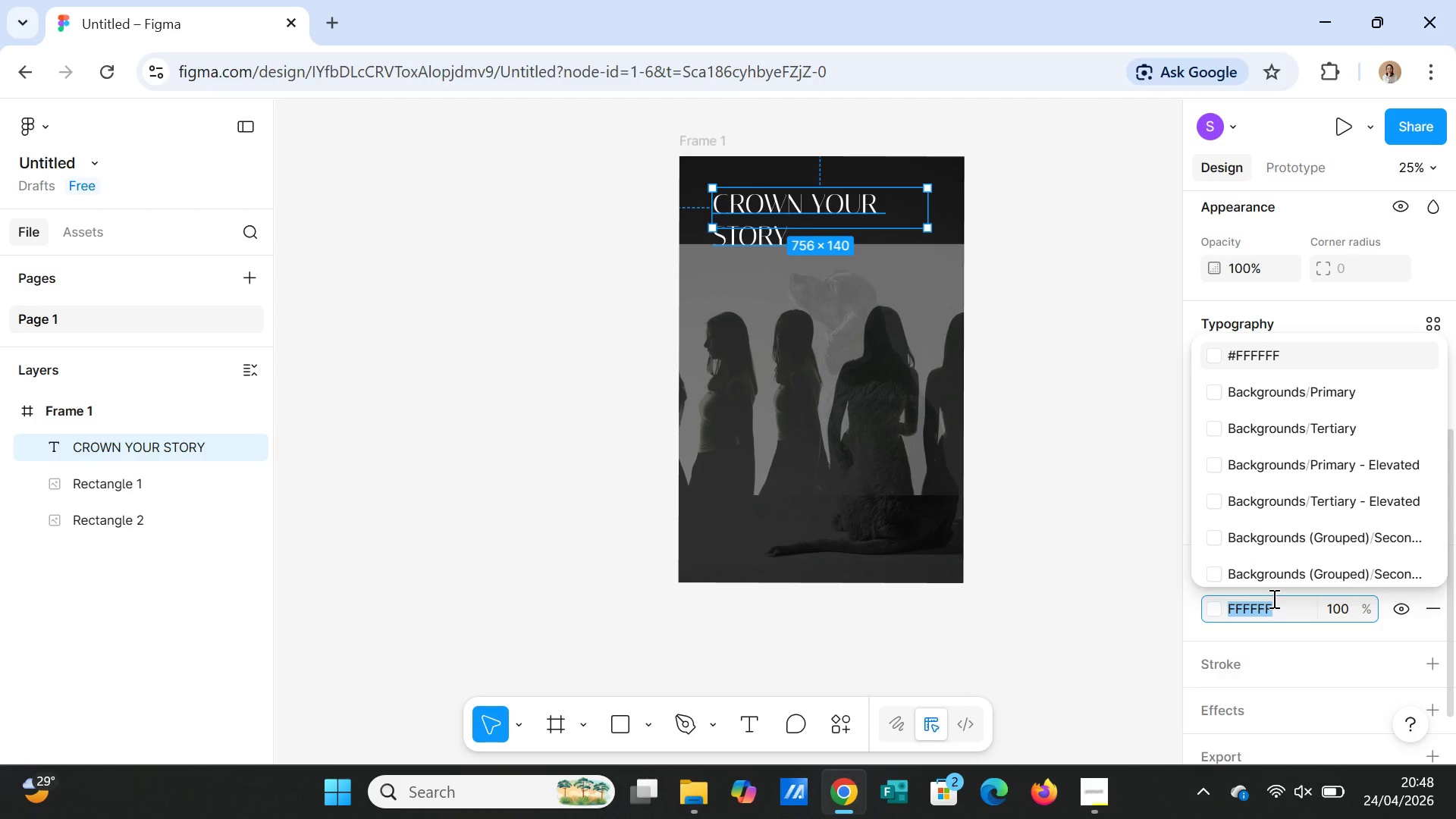 
wait(9.2)
 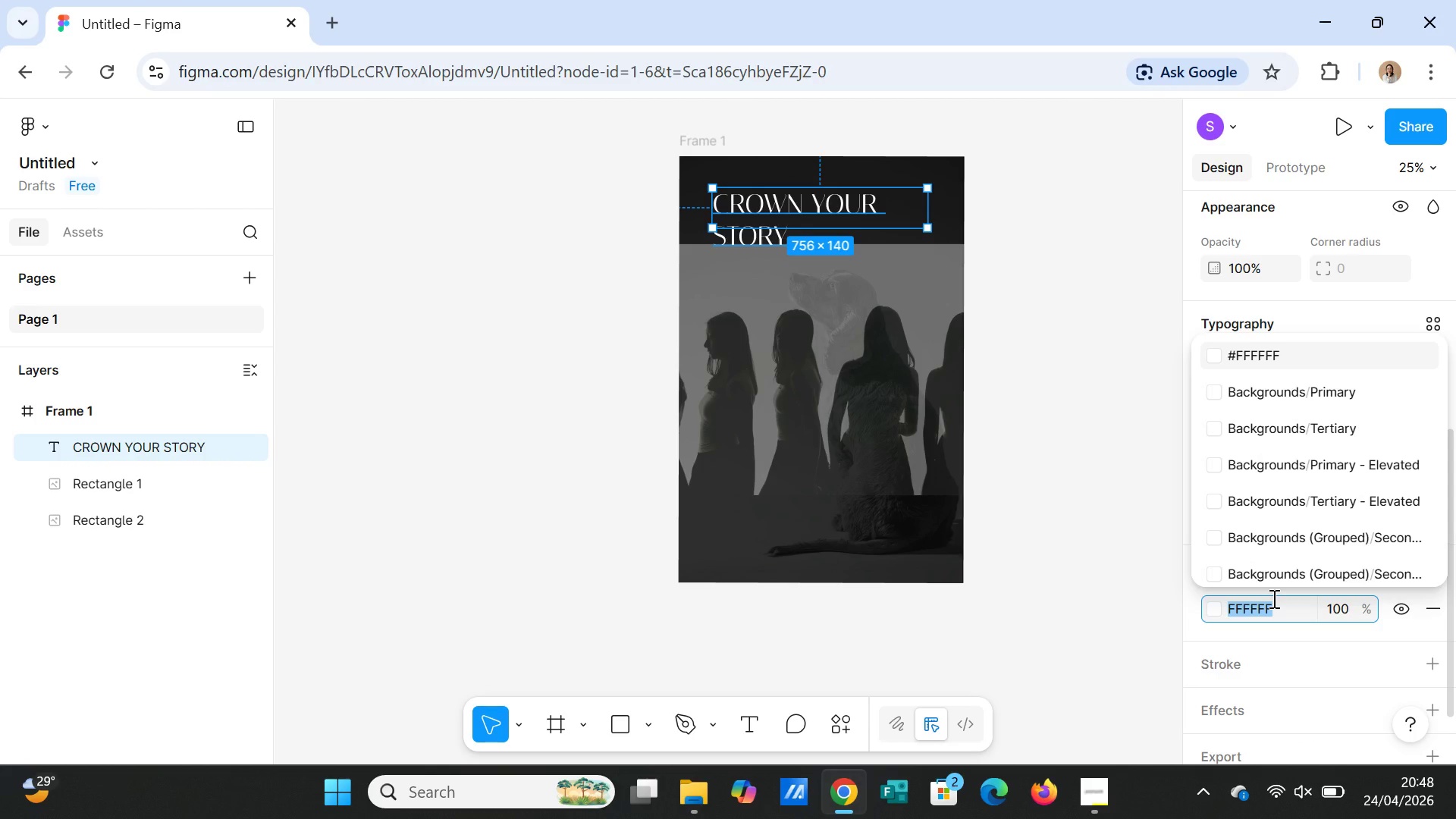 
type(C9956A)
 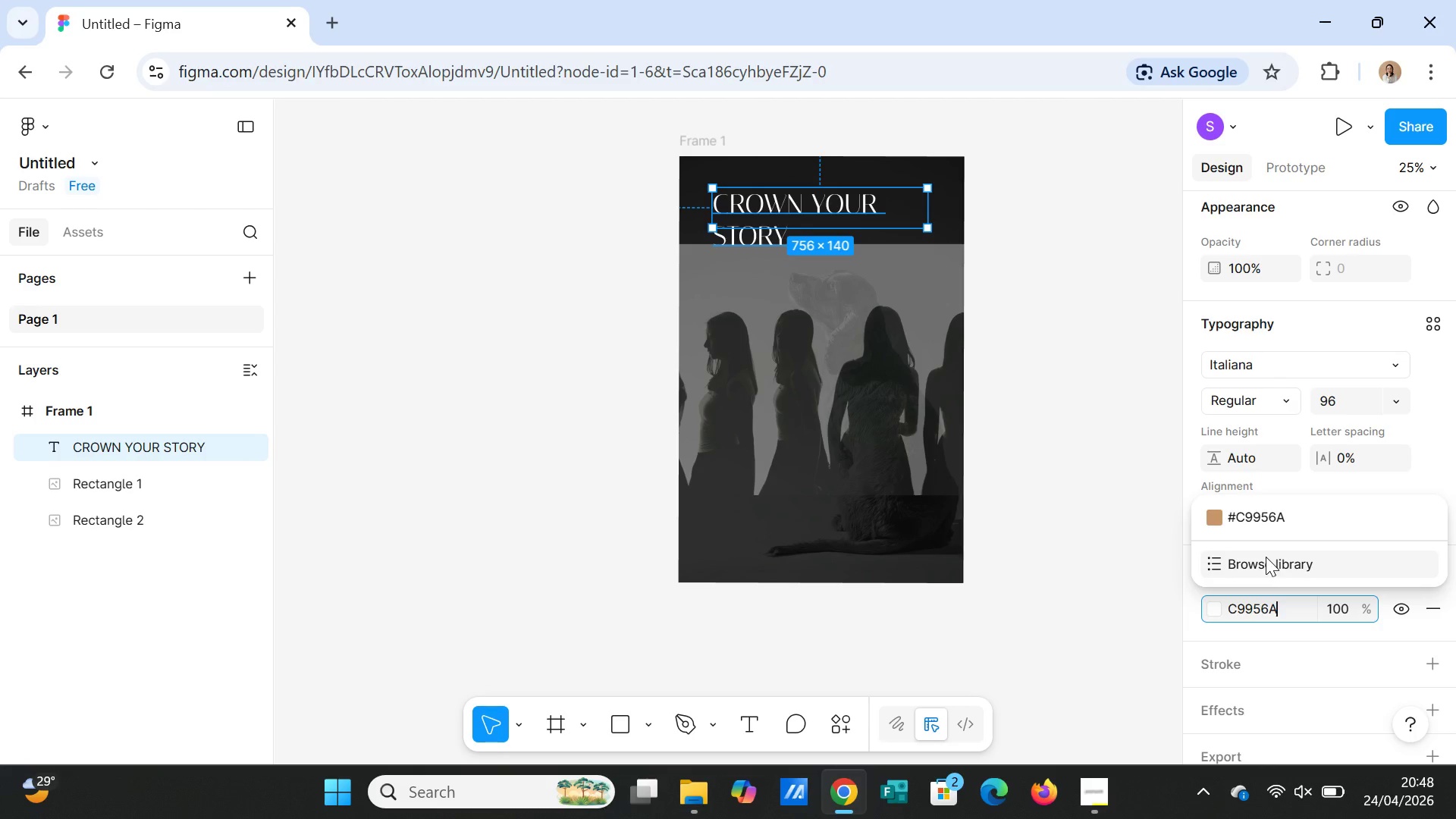 
left_click([1225, 514])
 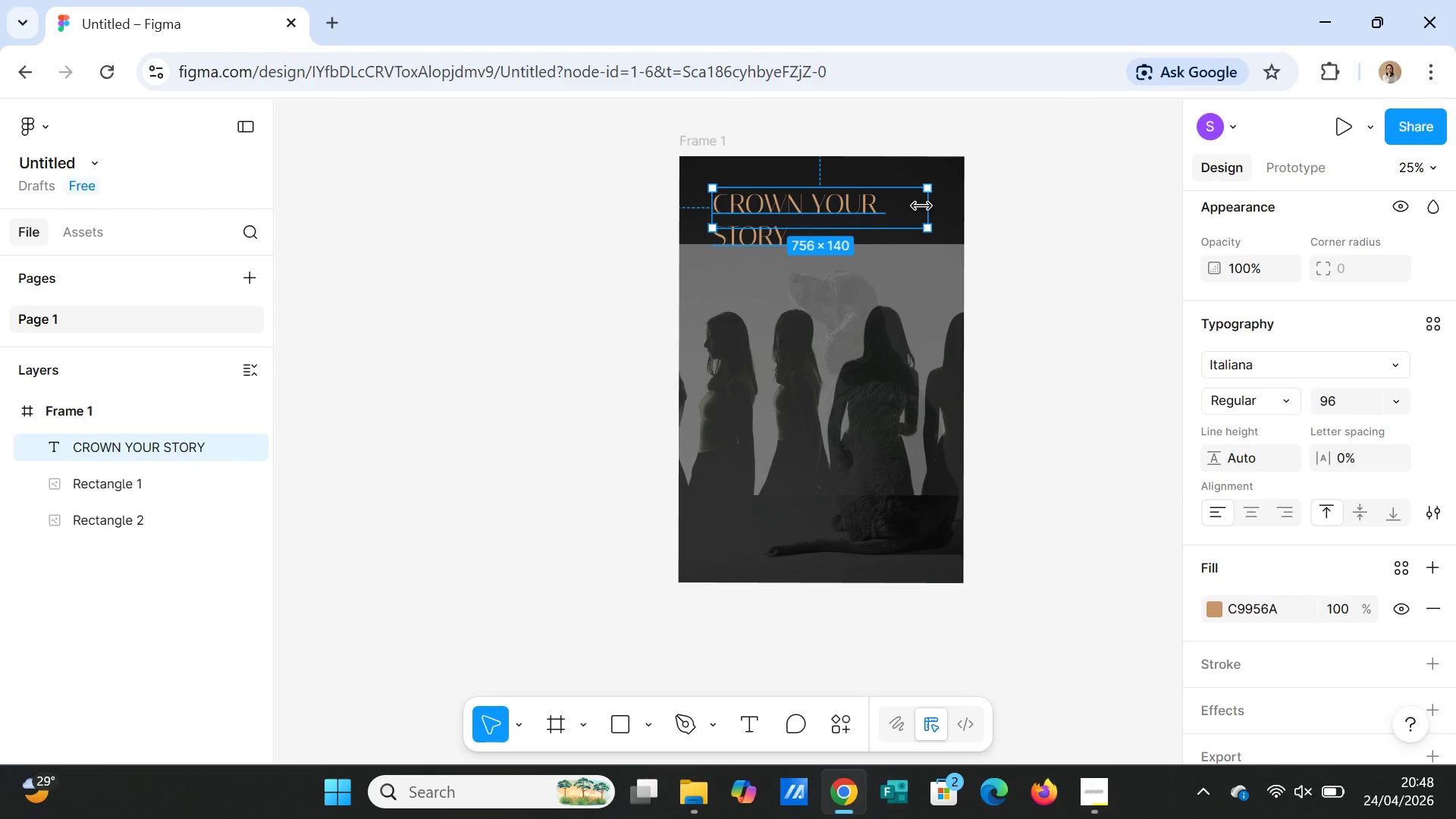 
left_click_drag(start_coordinate=[930, 212], to_coordinate=[951, 211])
 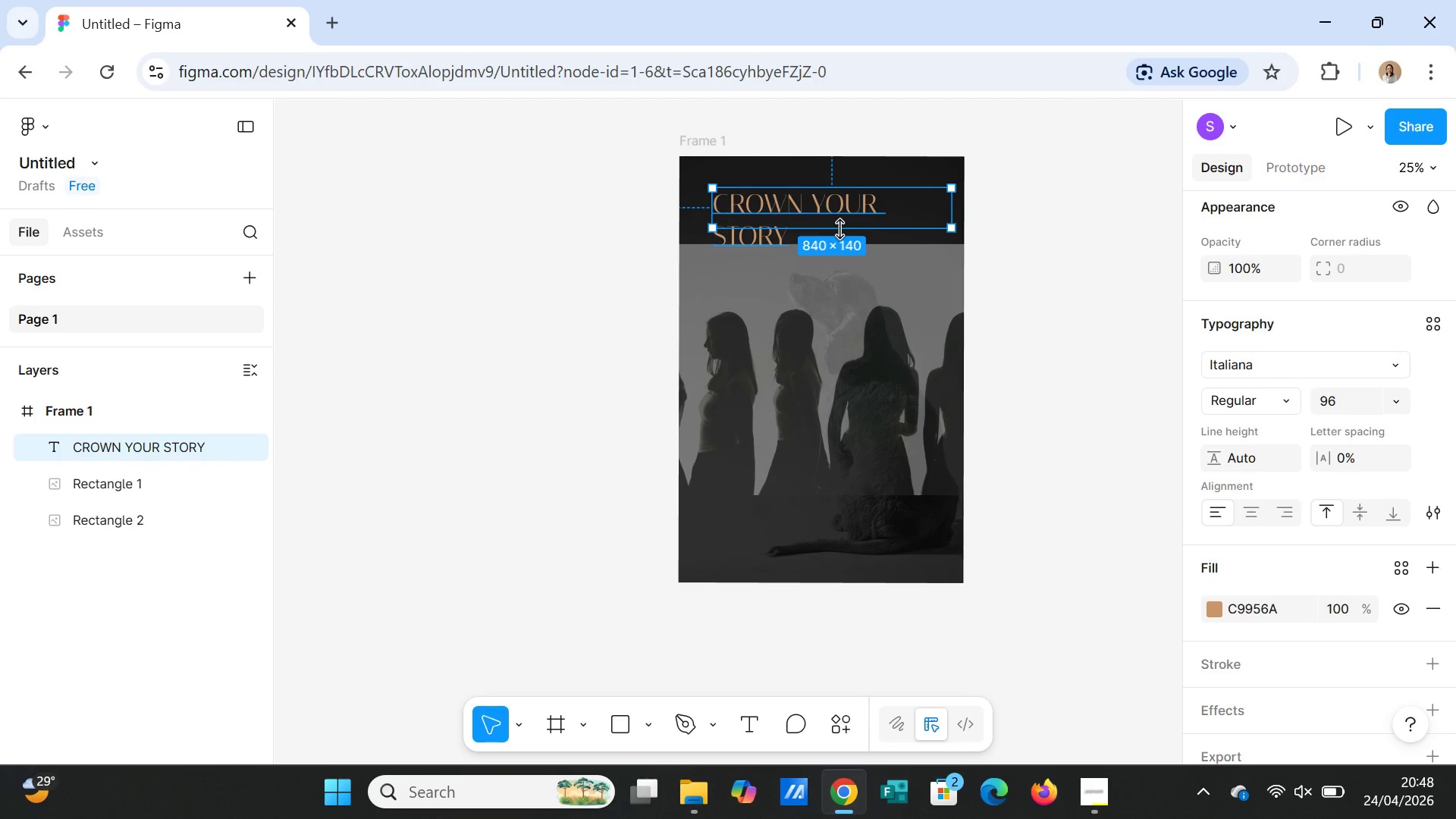 
left_click_drag(start_coordinate=[839, 229], to_coordinate=[835, 256])
 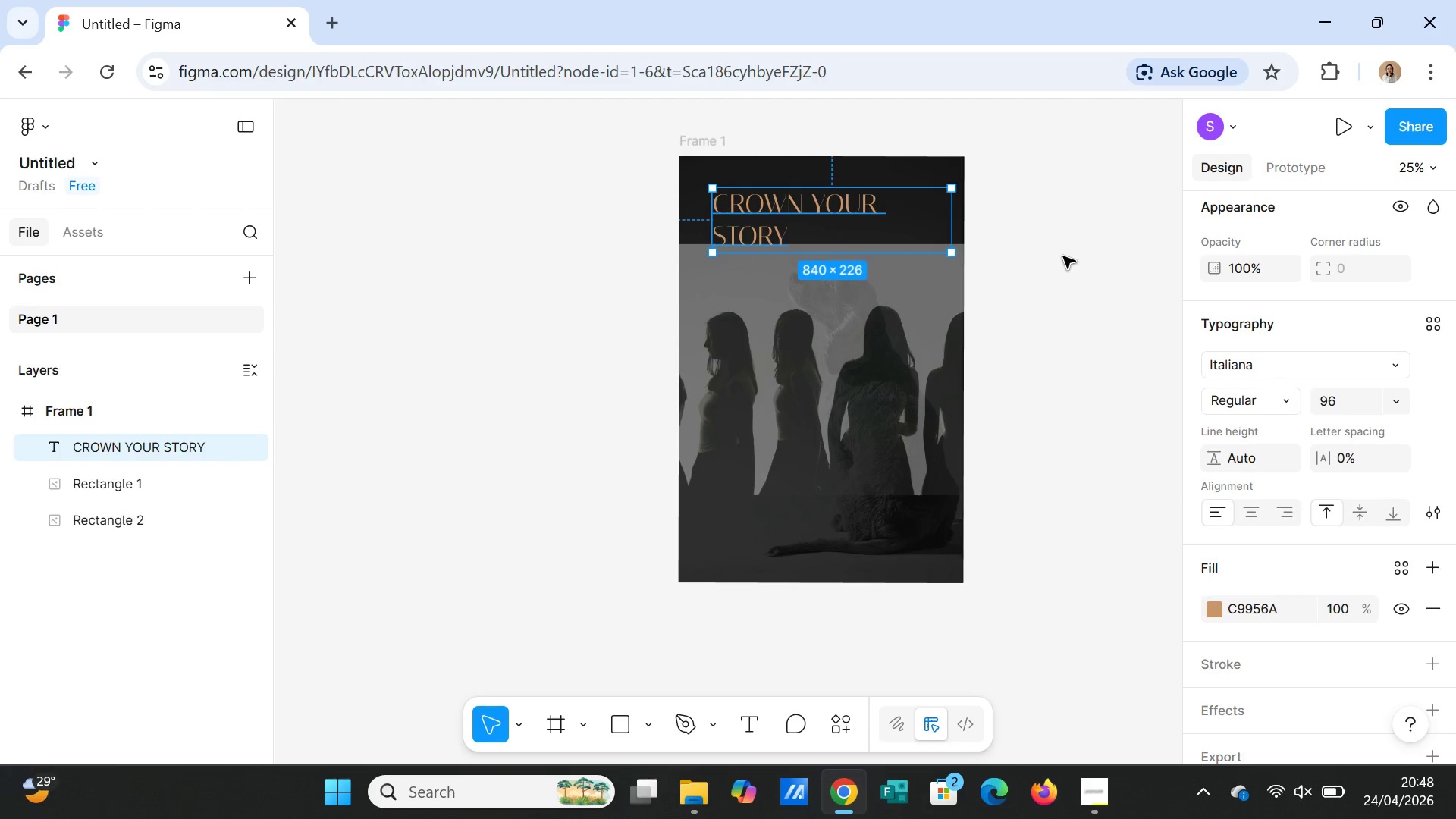 
left_click([1063, 256])
 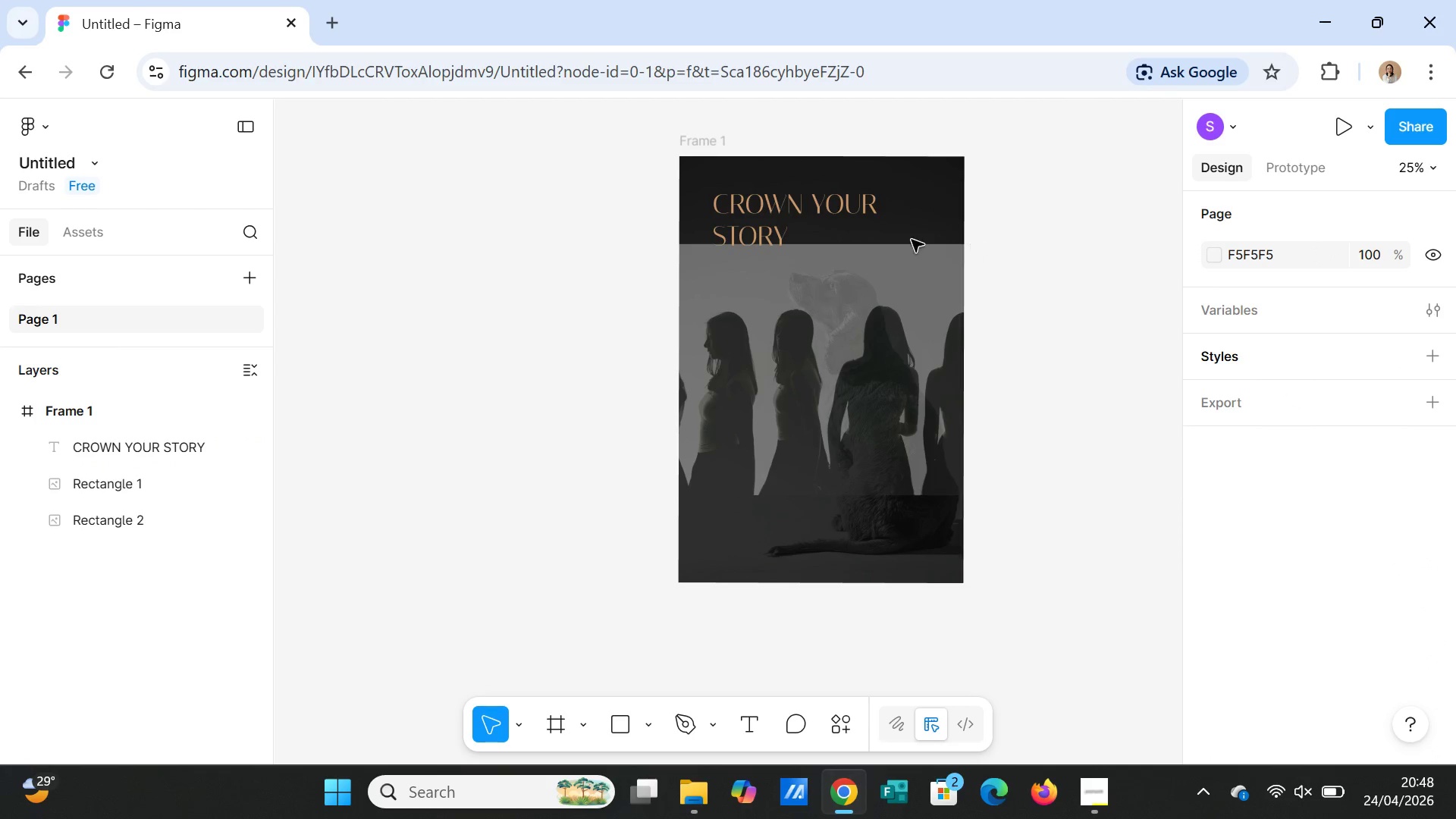 
left_click([798, 215])
 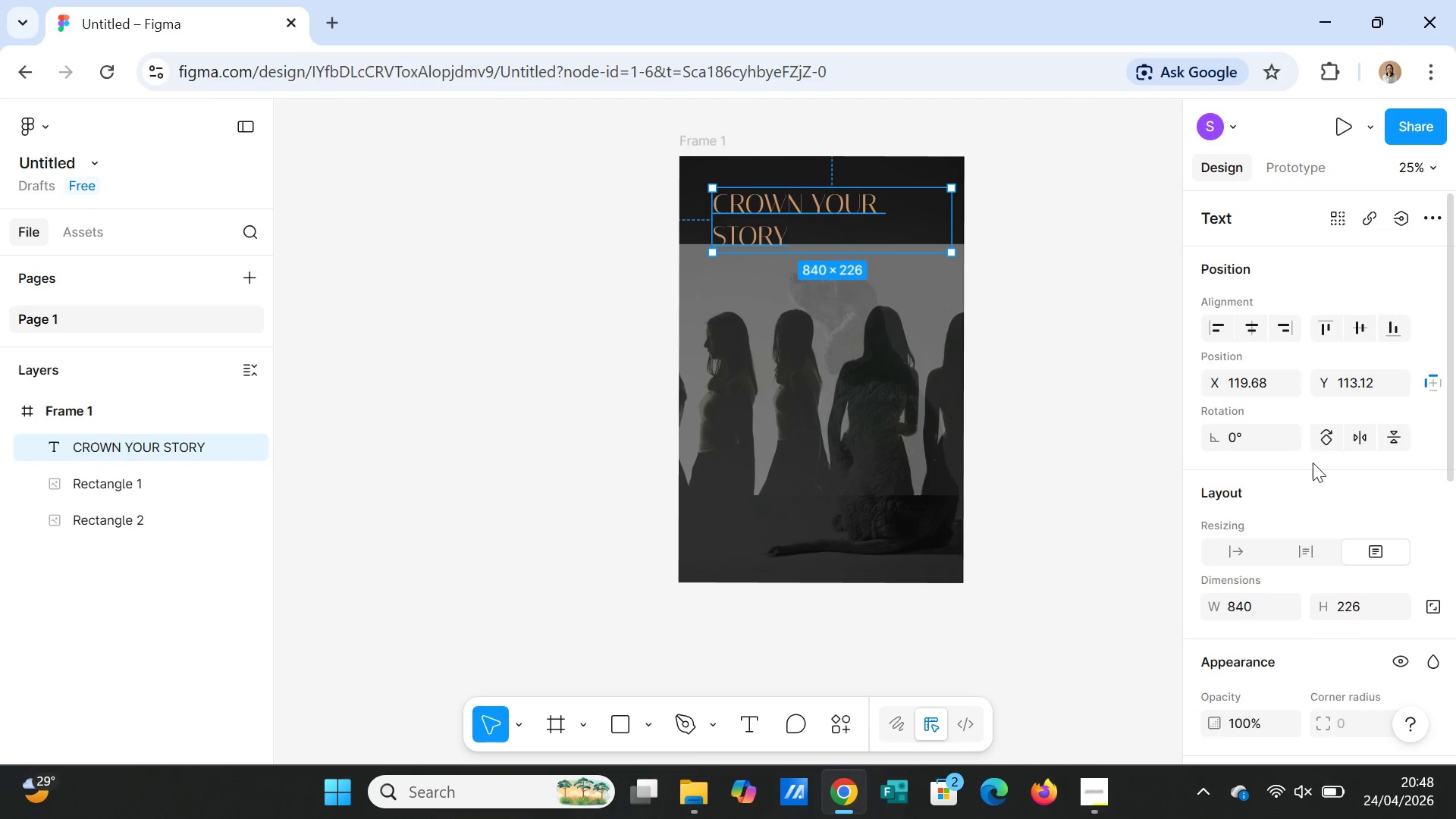 
scroll: coordinate [1323, 515], scroll_direction: down, amount: 4.0
 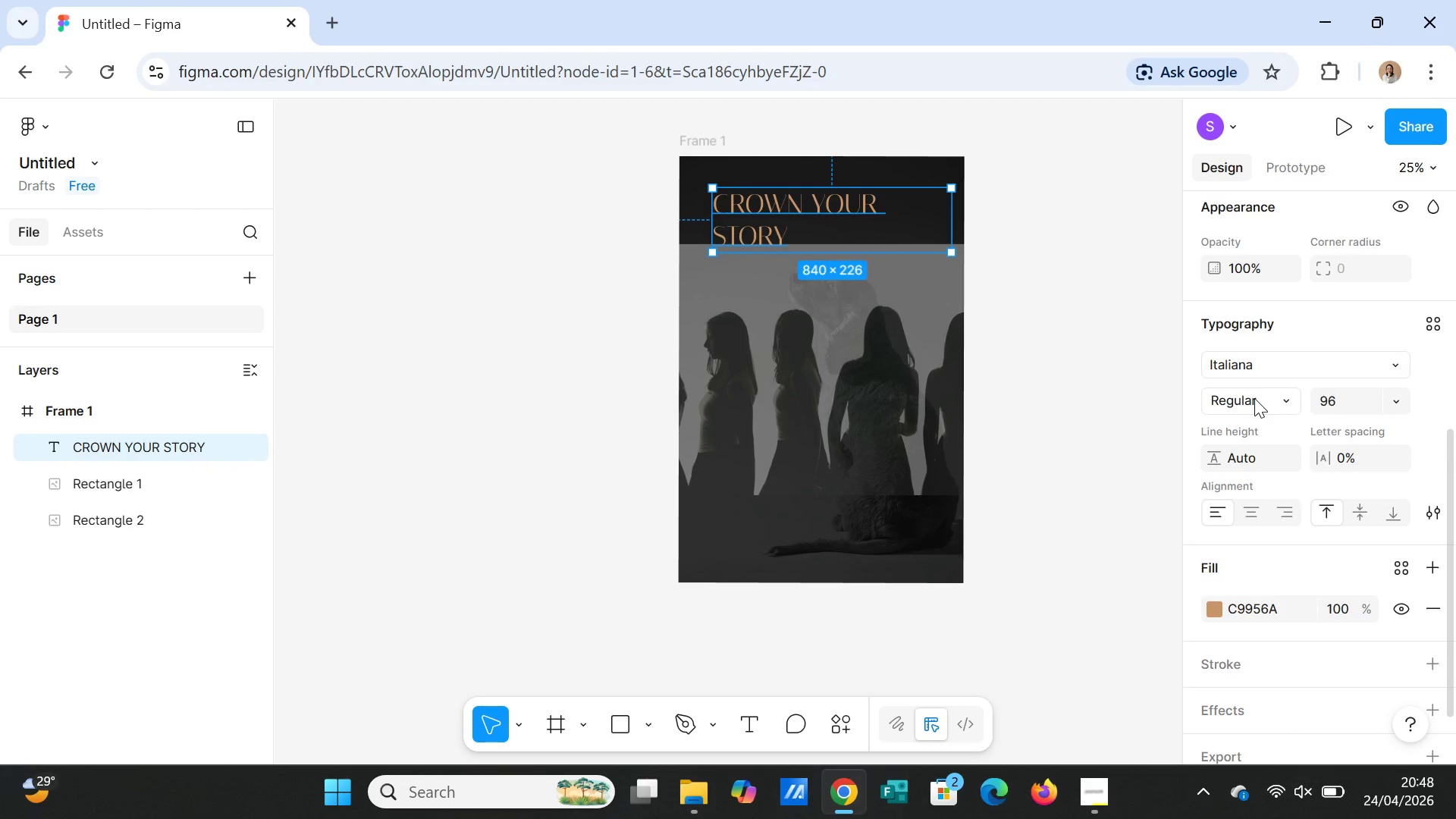 
left_click([1266, 362])
 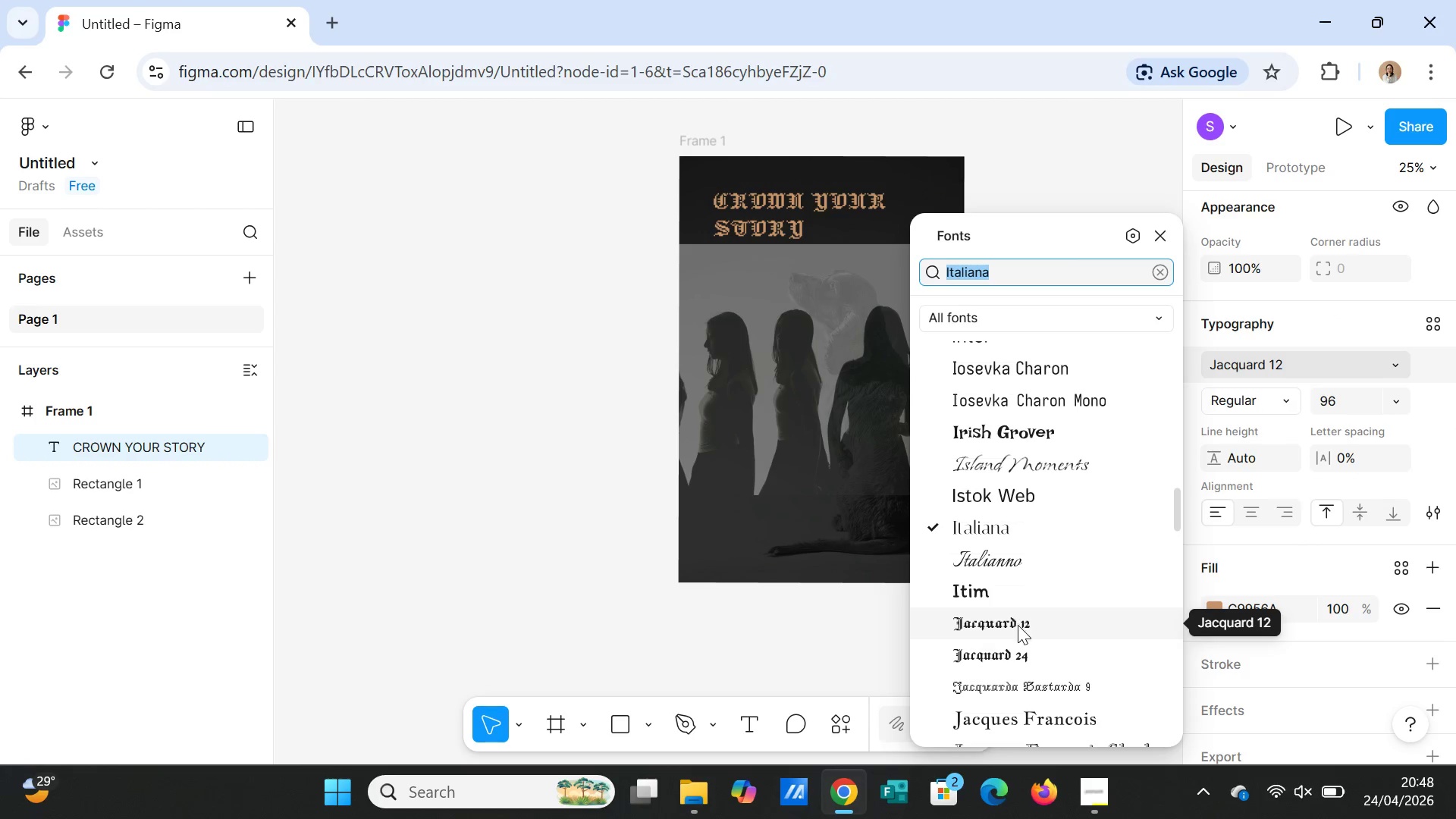 
wait(5.22)
 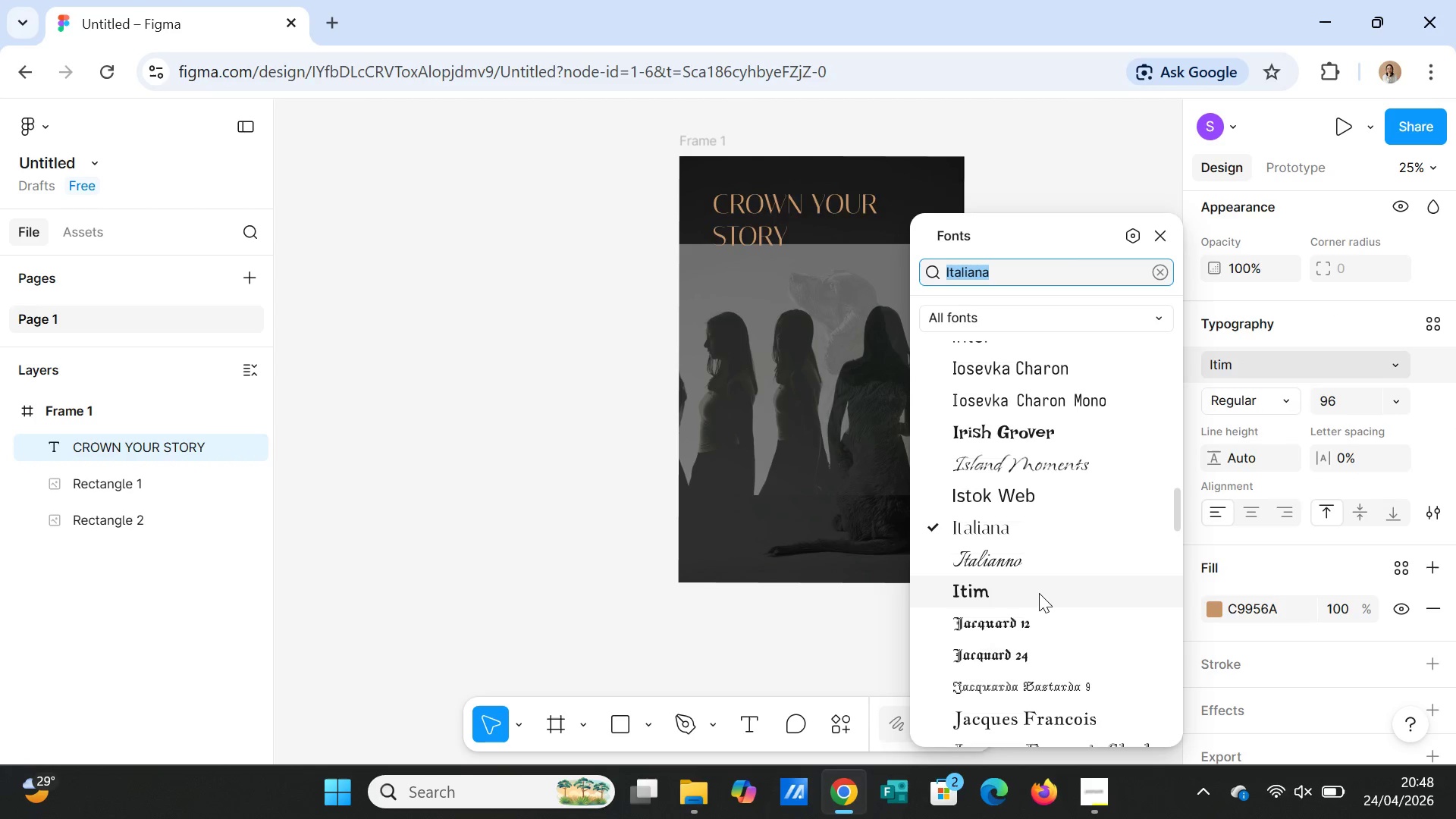 
scroll: coordinate [1003, 684], scroll_direction: down, amount: 6.0
 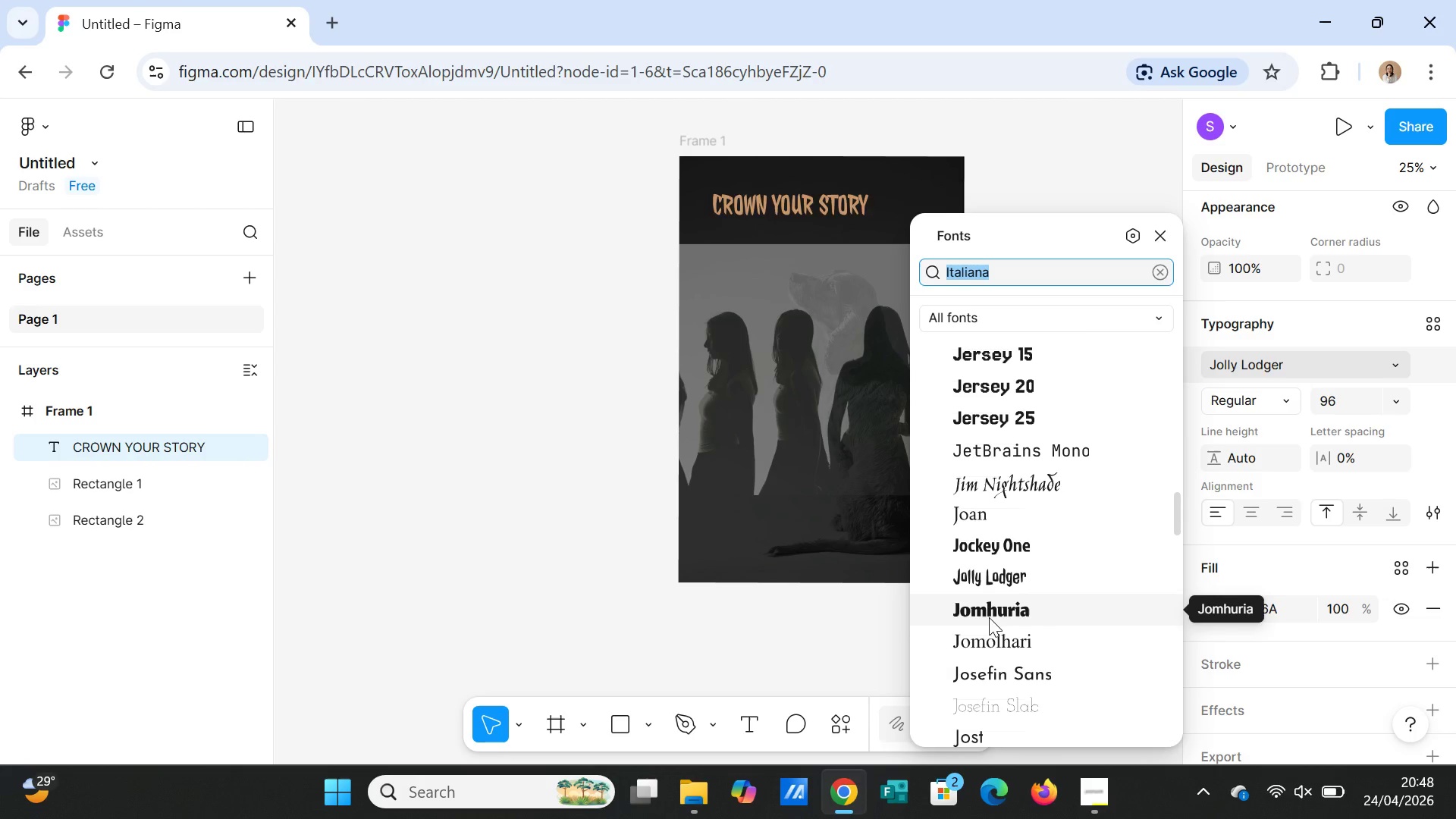 
wait(6.34)
 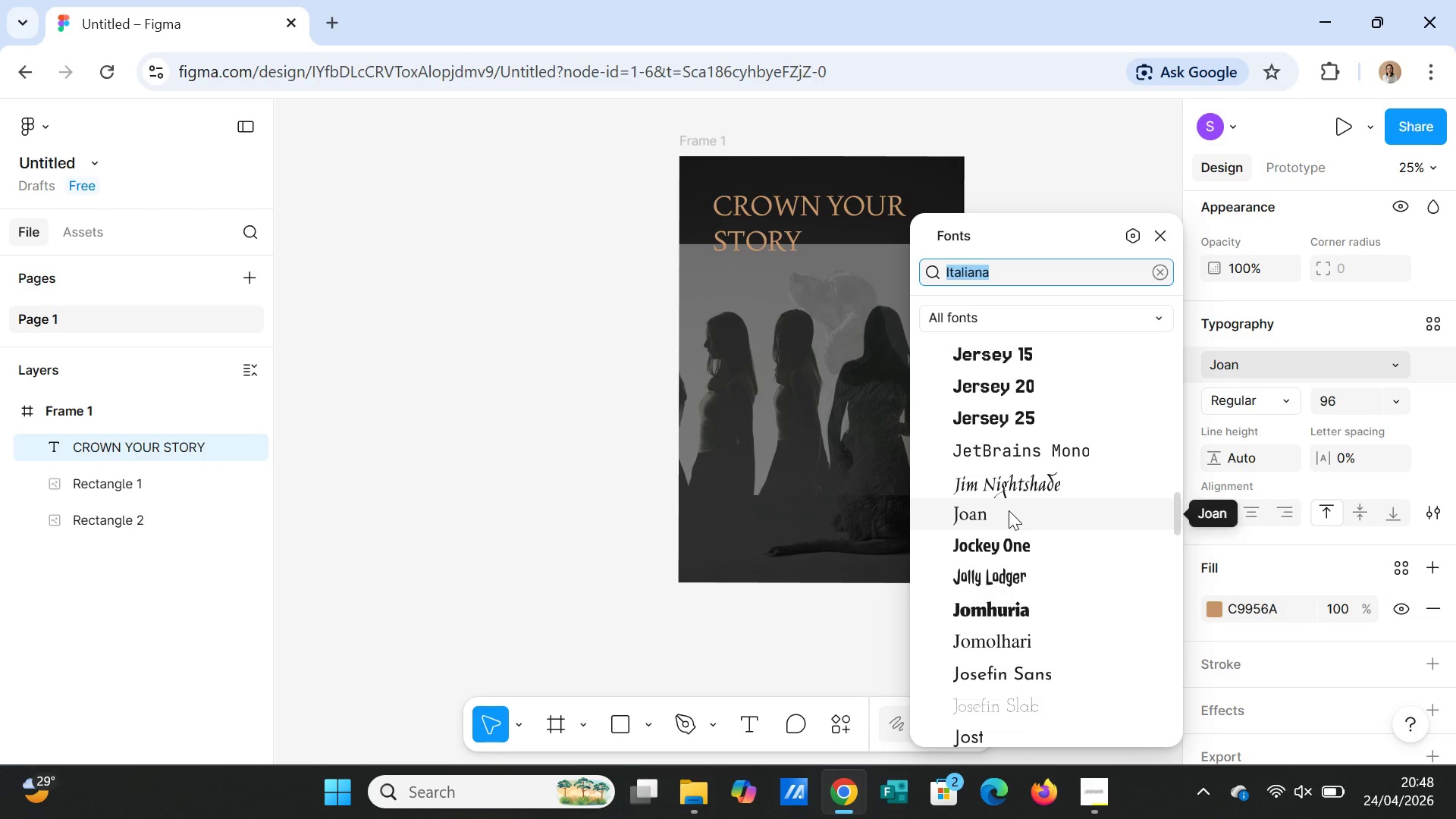 
scroll: coordinate [1003, 685], scroll_direction: down, amount: 9.0
 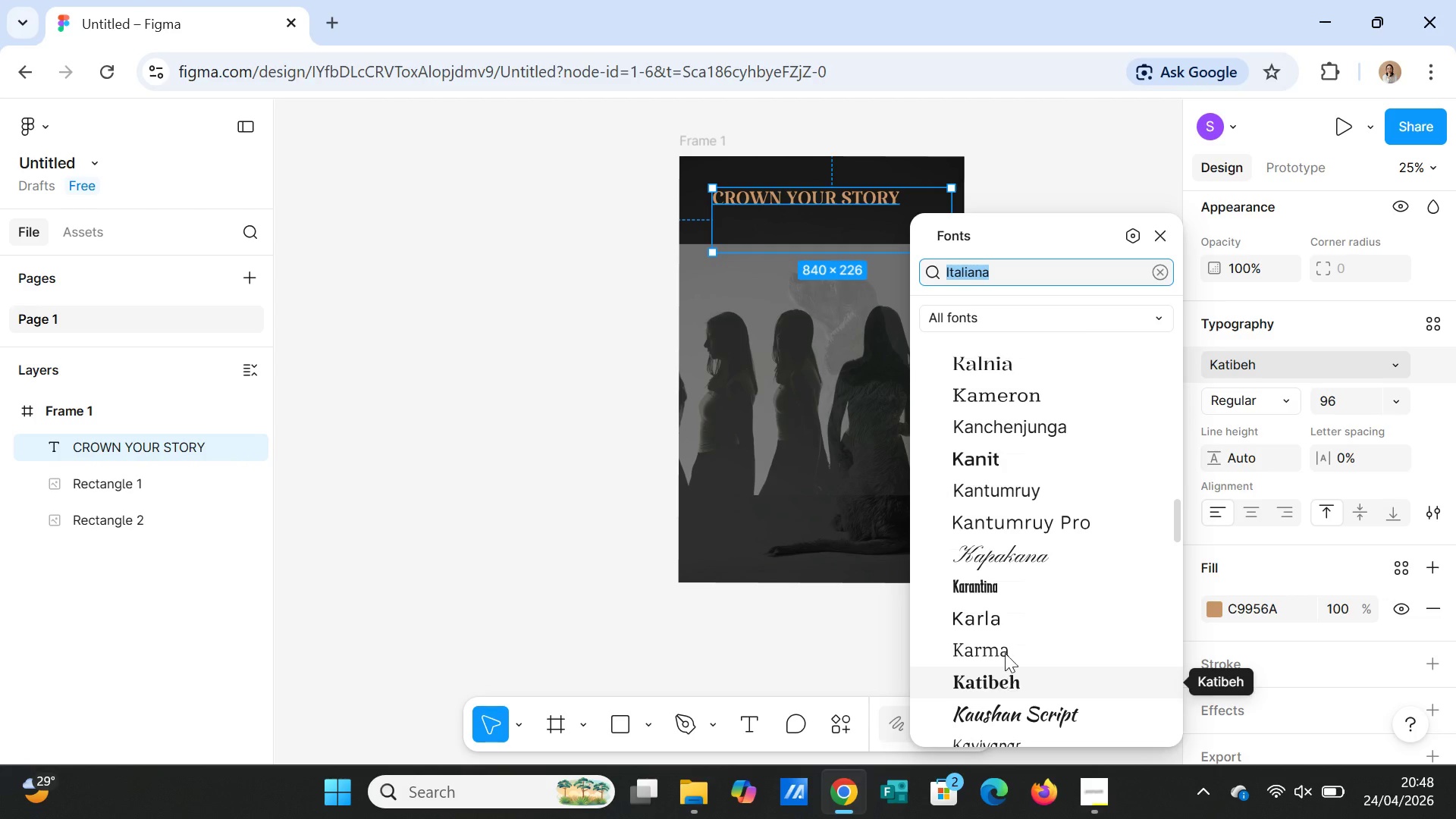 
wait(6.09)
 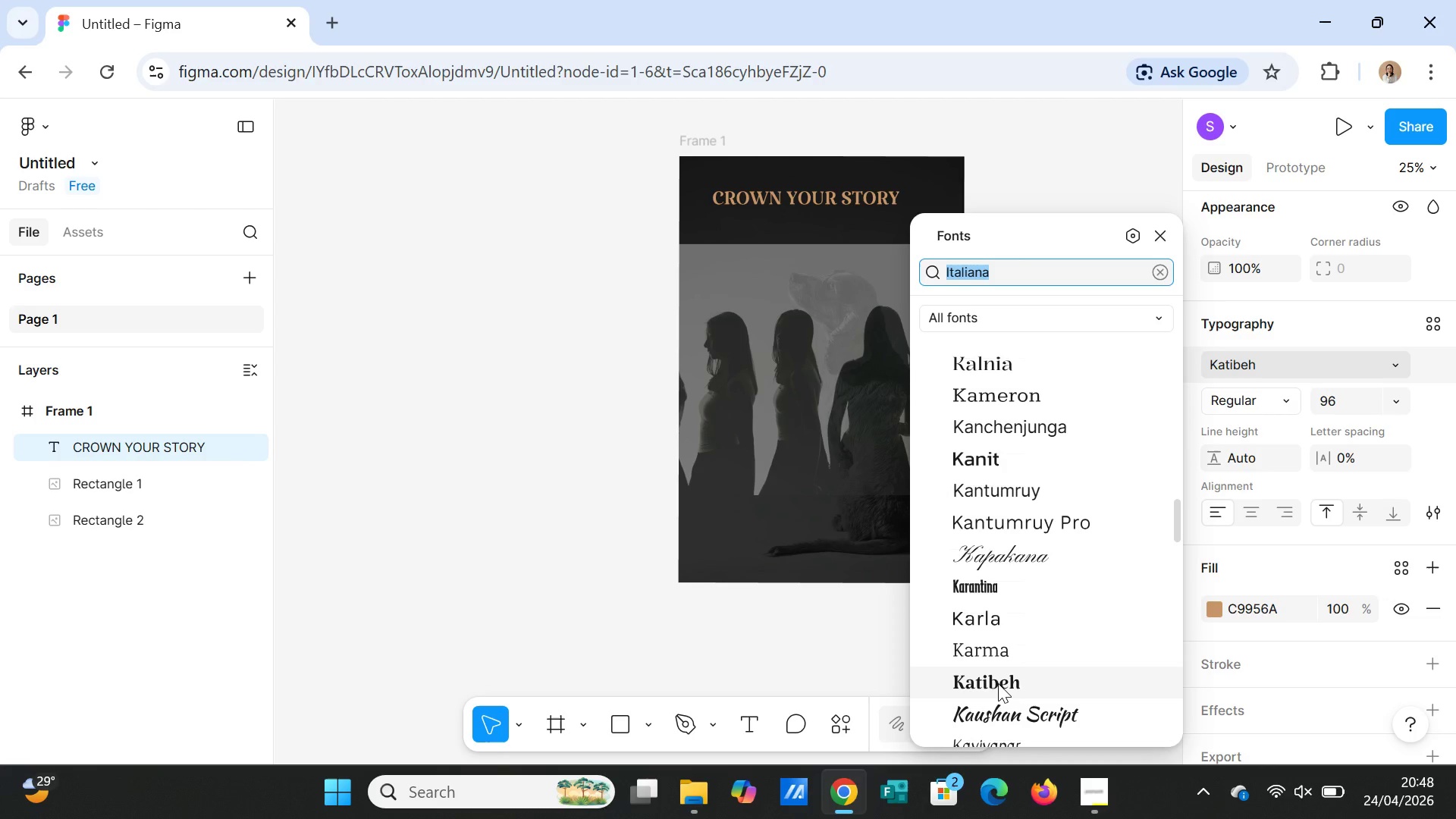 
type(CORM)
 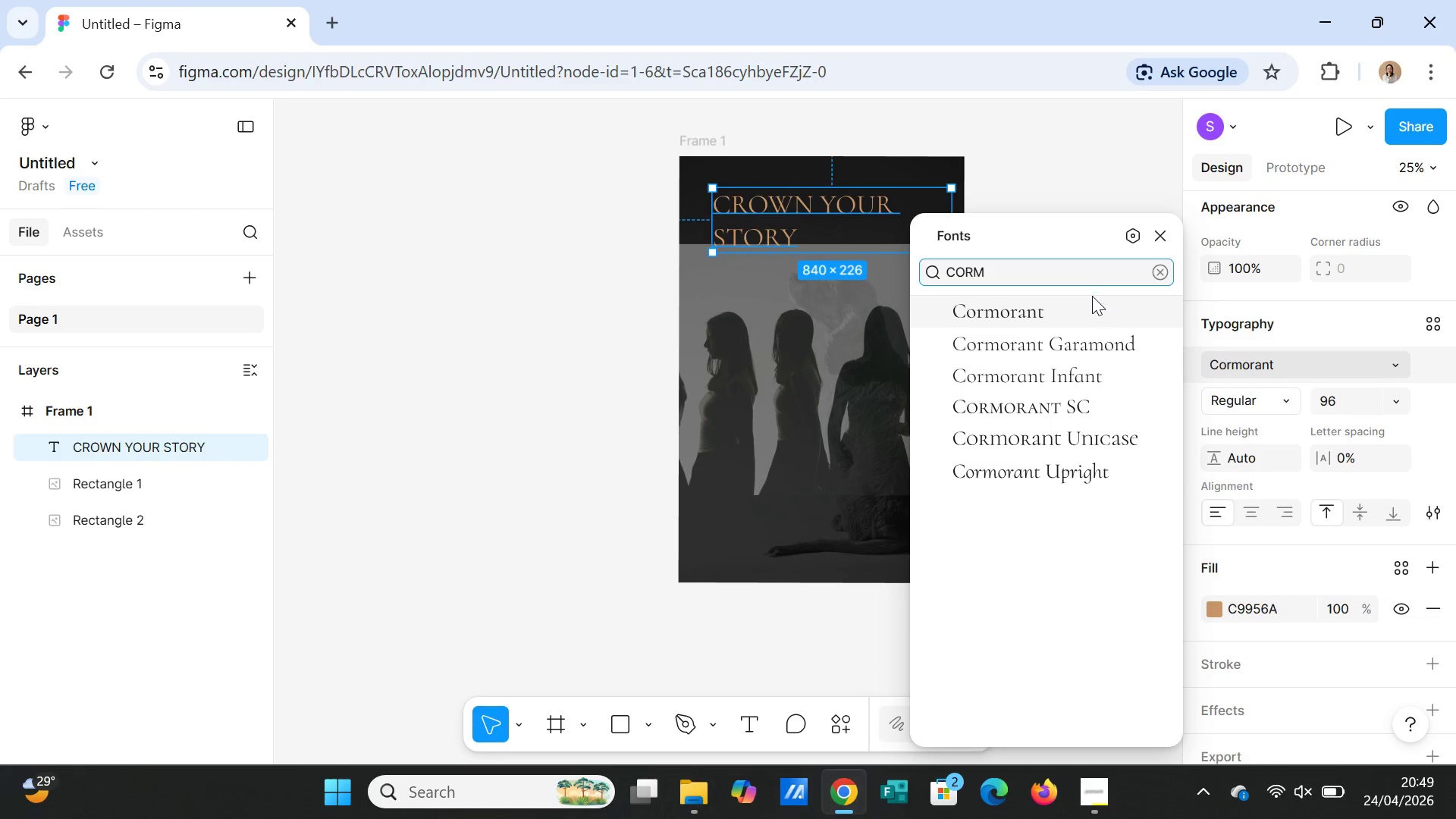 
left_click([1075, 347])
 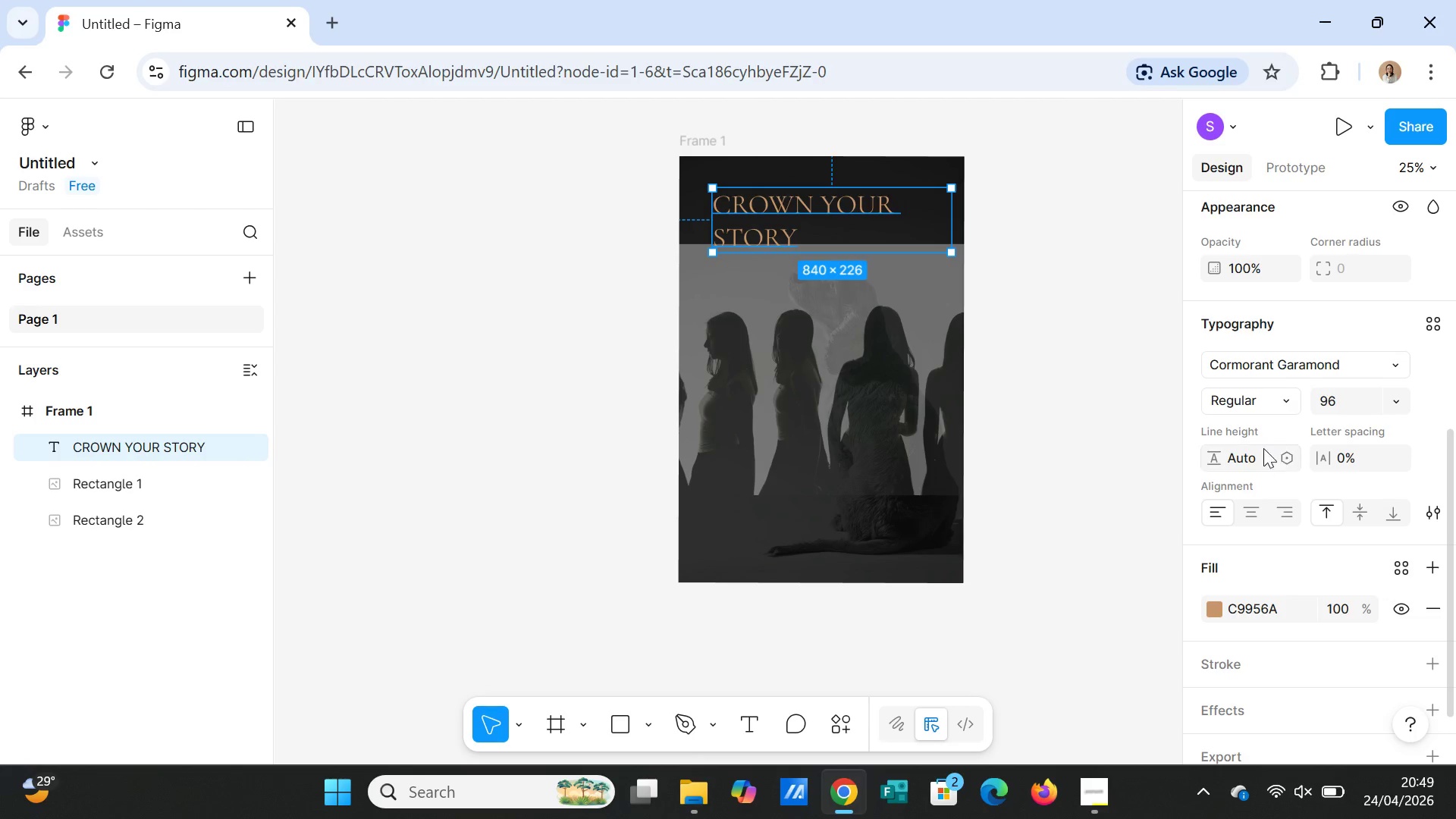 
left_click([1284, 400])
 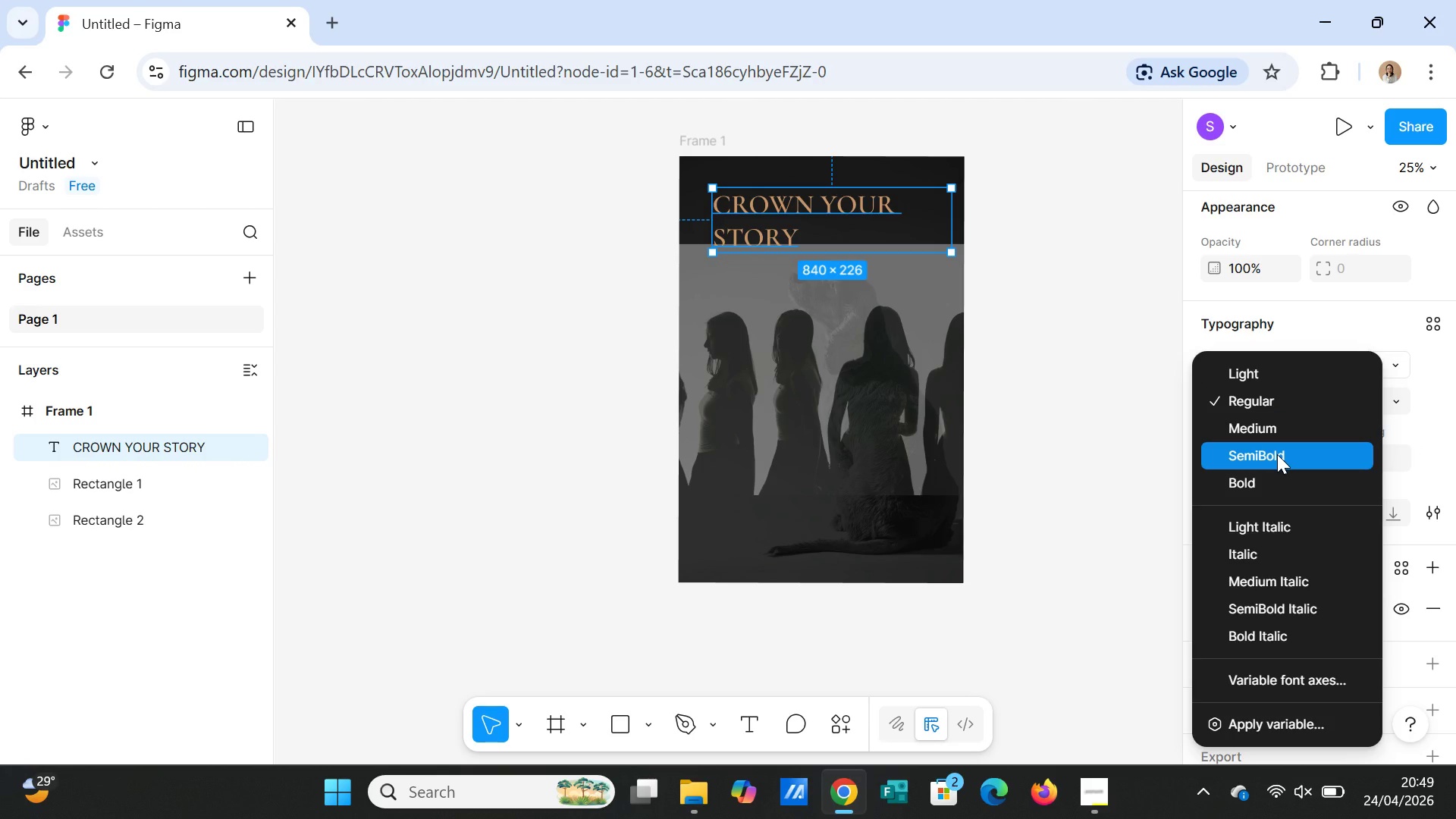 
left_click([1277, 454])
 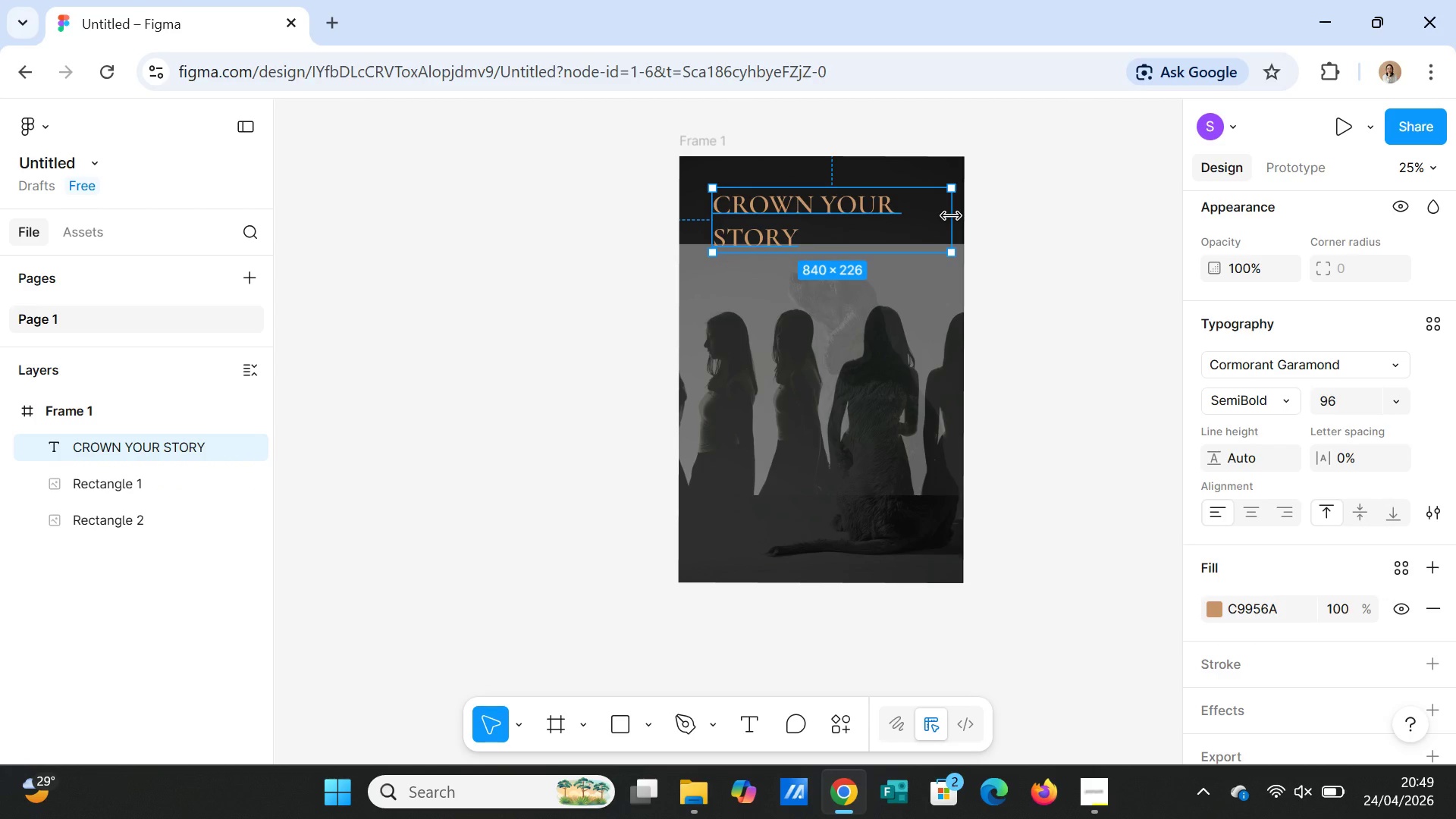 
wait(6.98)
 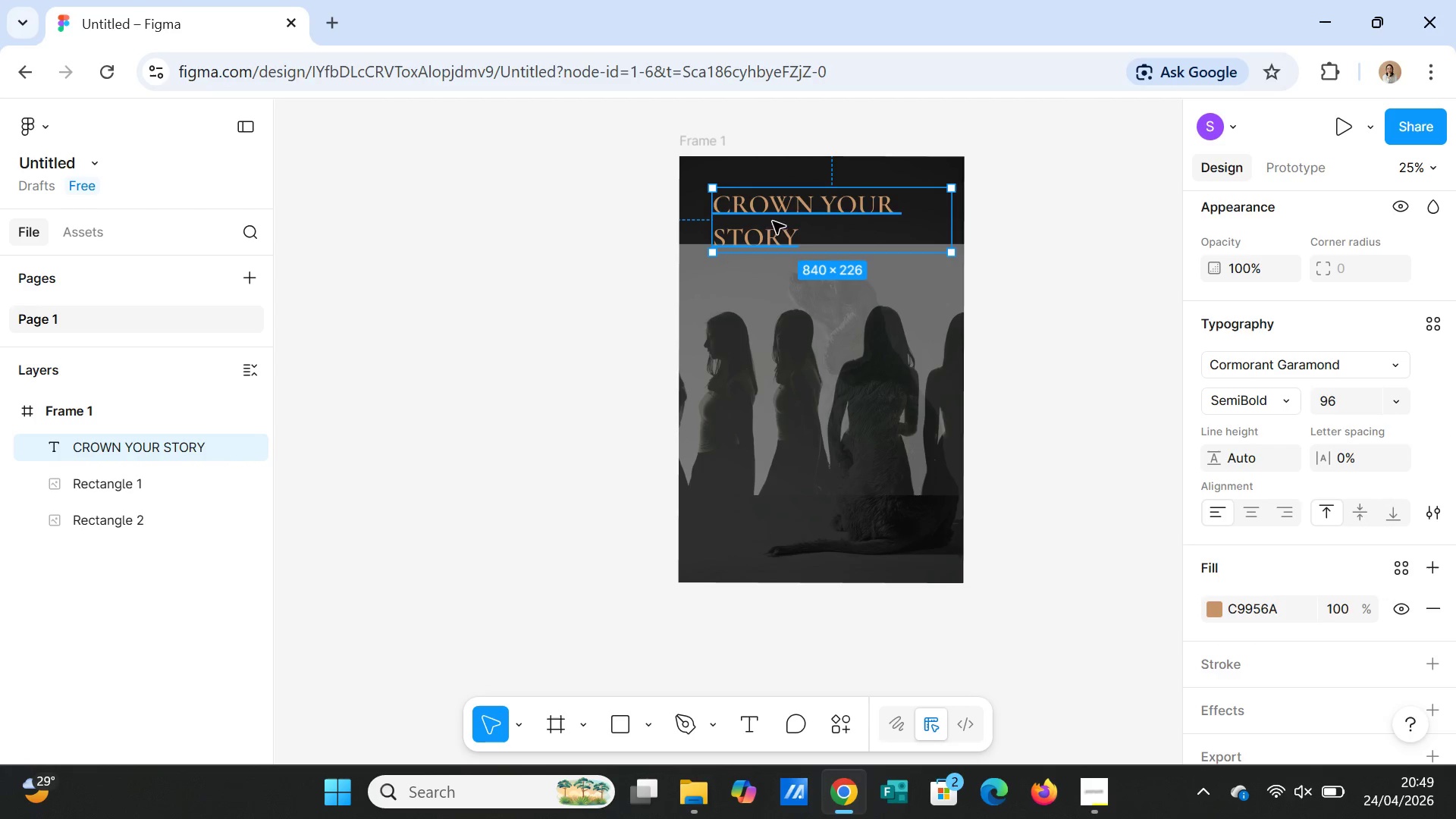 
left_click([1251, 510])
 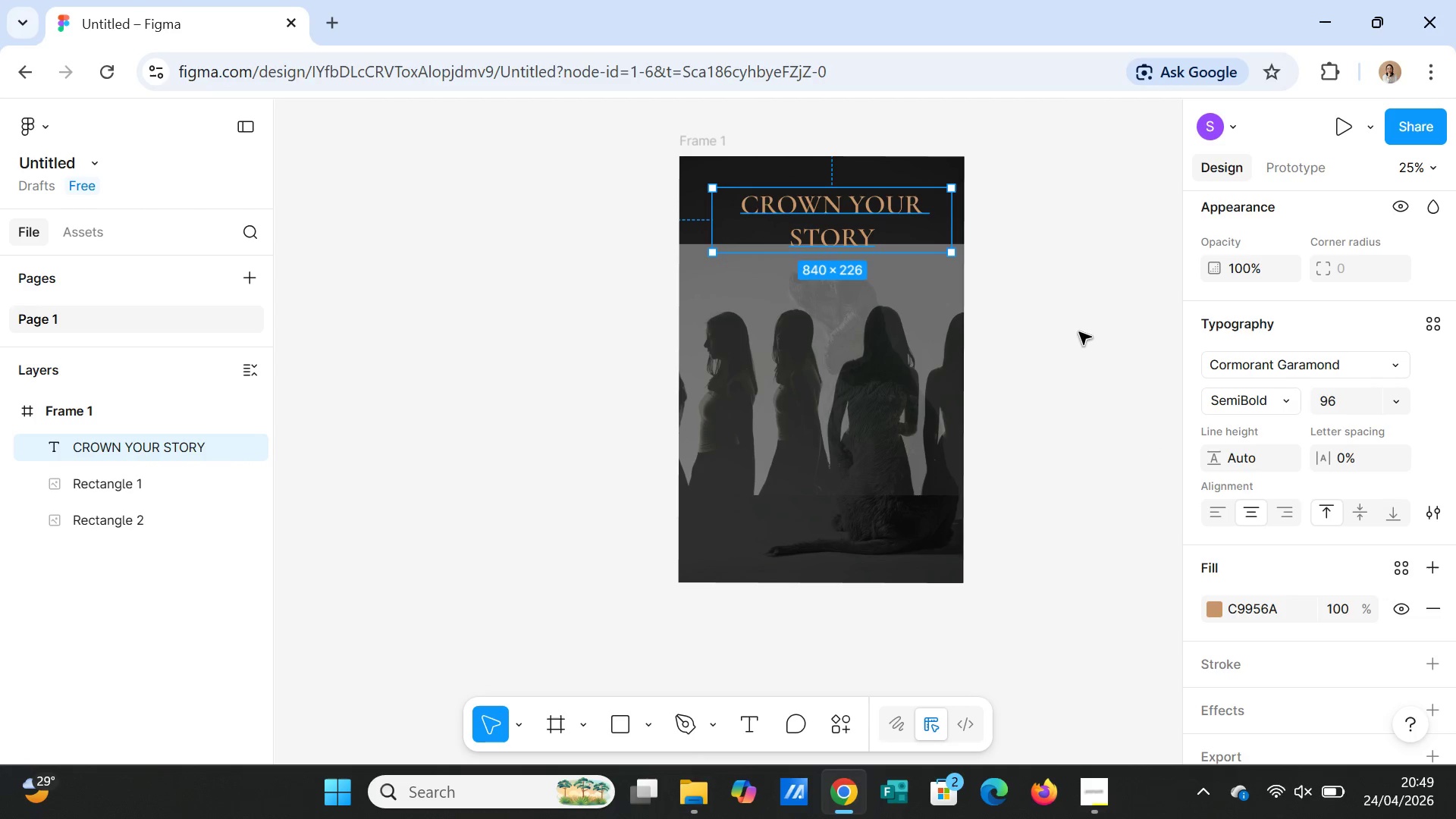 
left_click([1078, 329])
 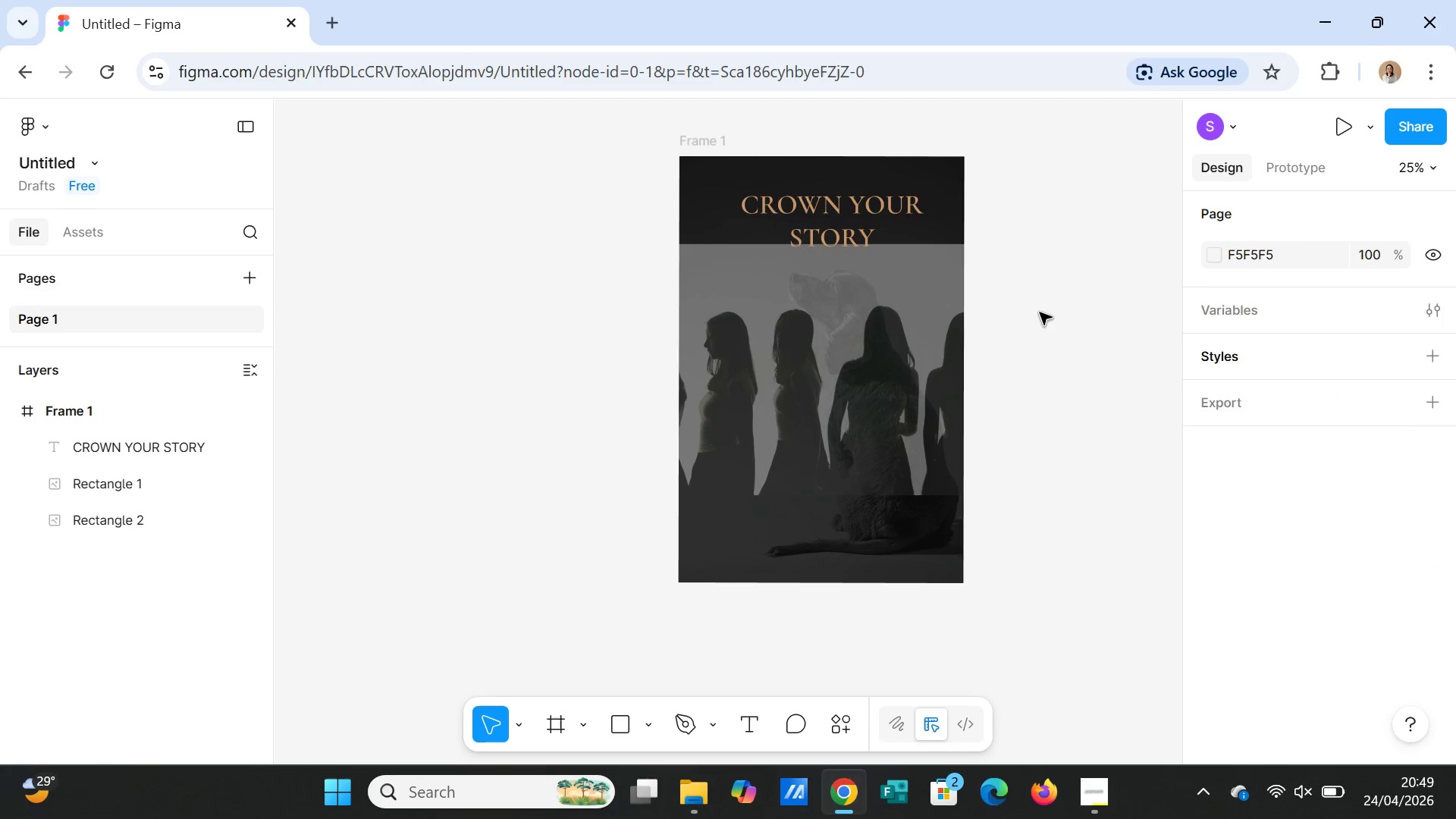 
left_click([837, 220])
 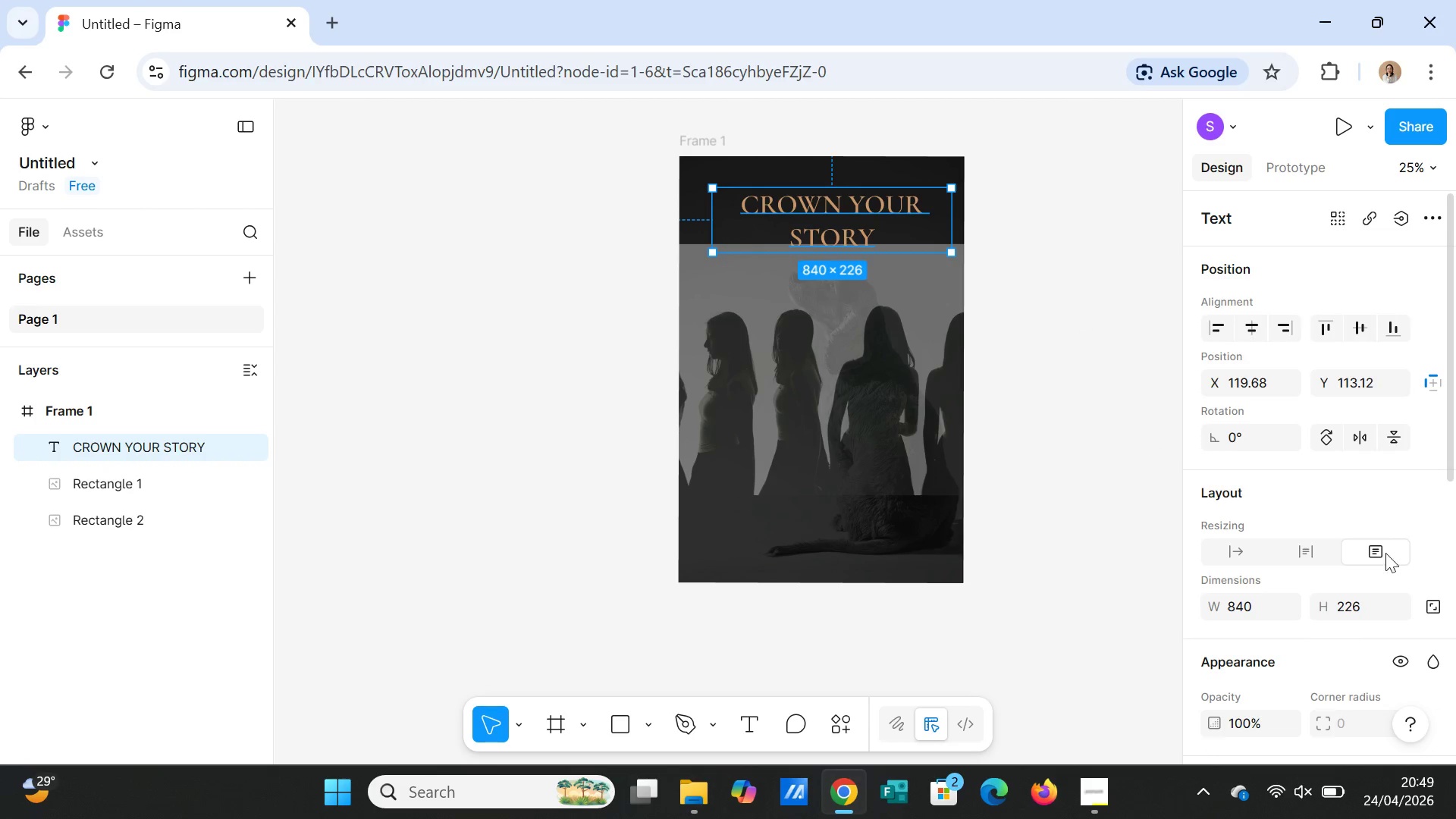 
scroll: coordinate [1373, 639], scroll_direction: down, amount: 3.0
 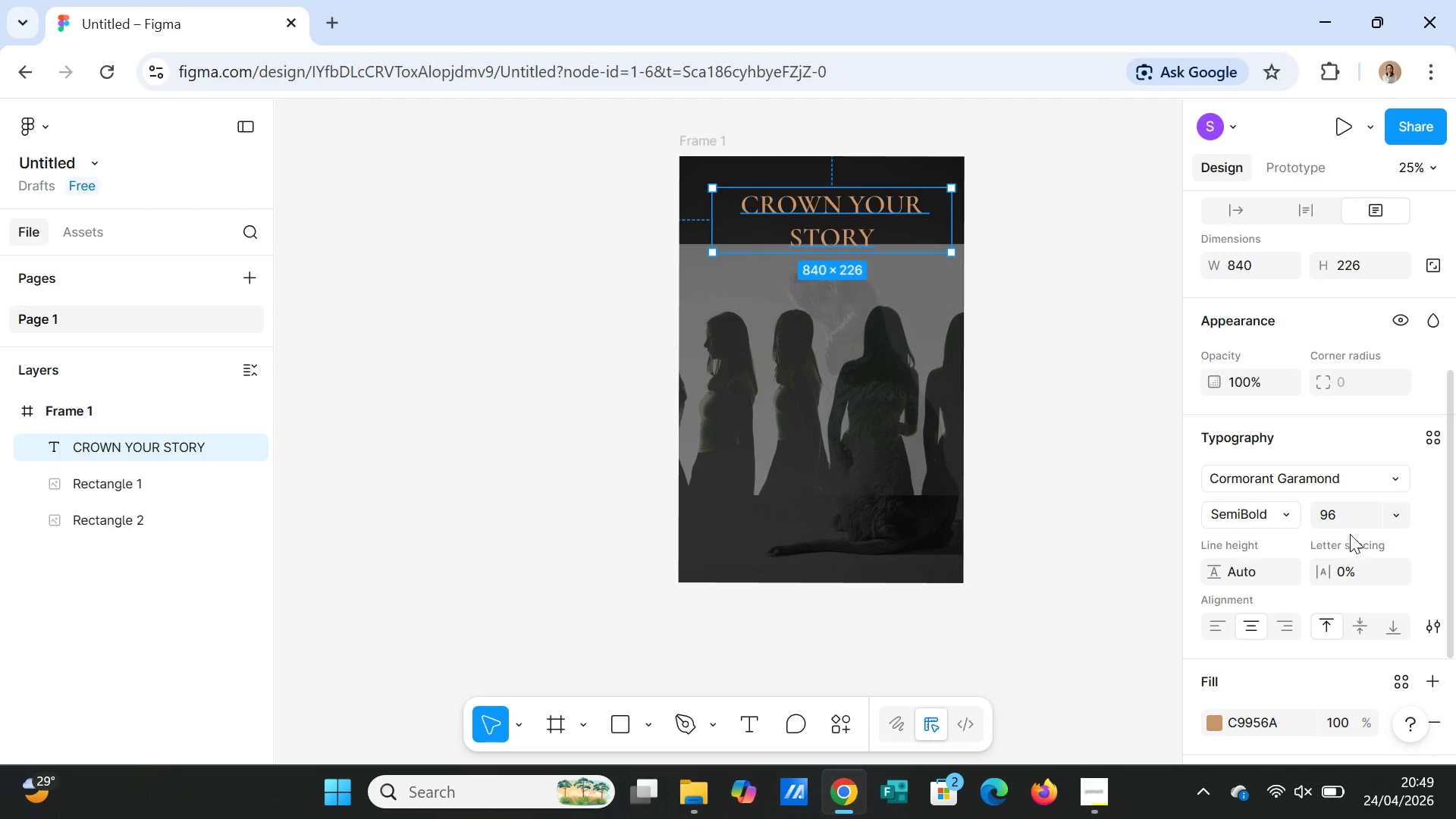 
left_click([1348, 519])
 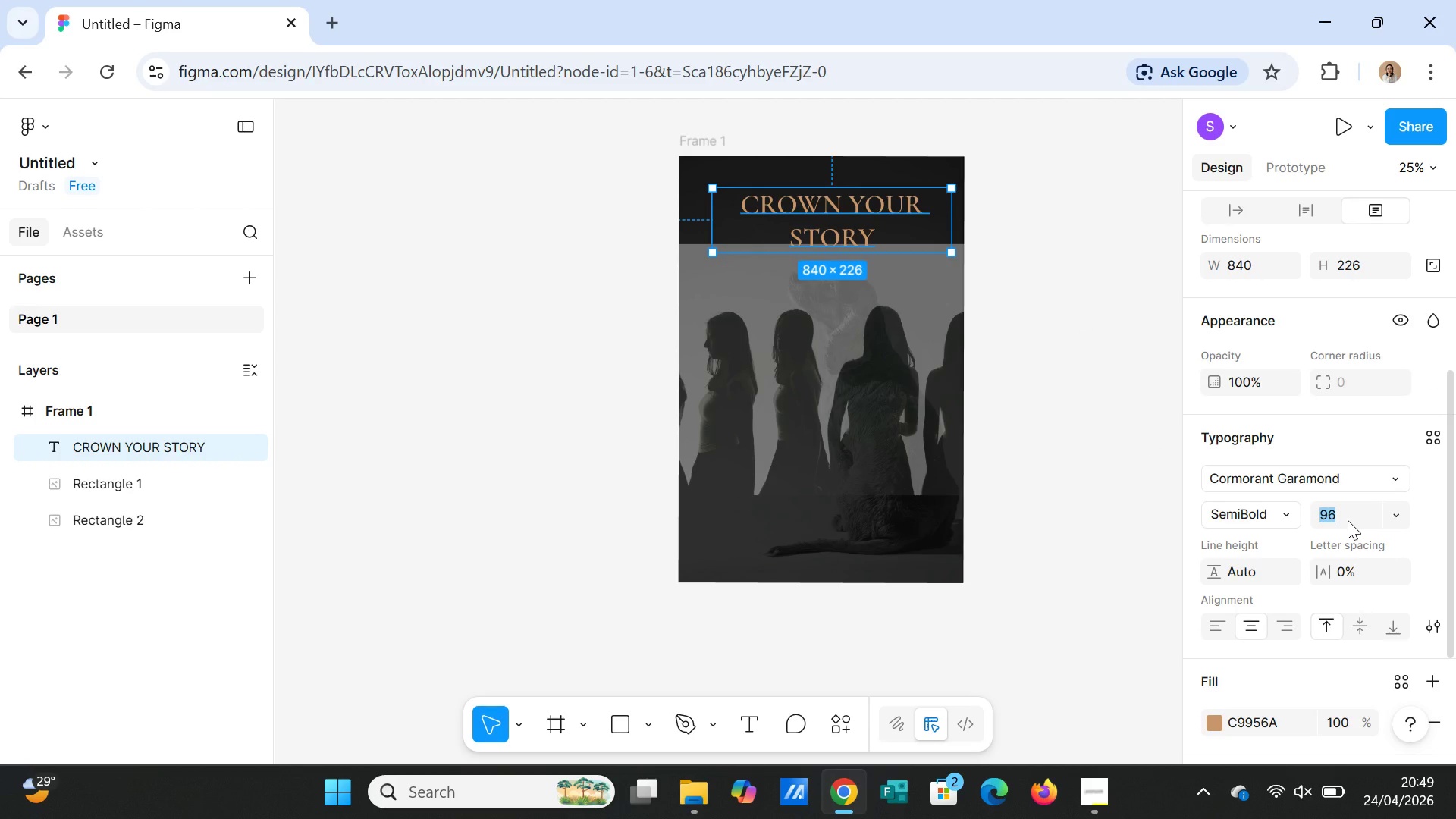 
type(110)
 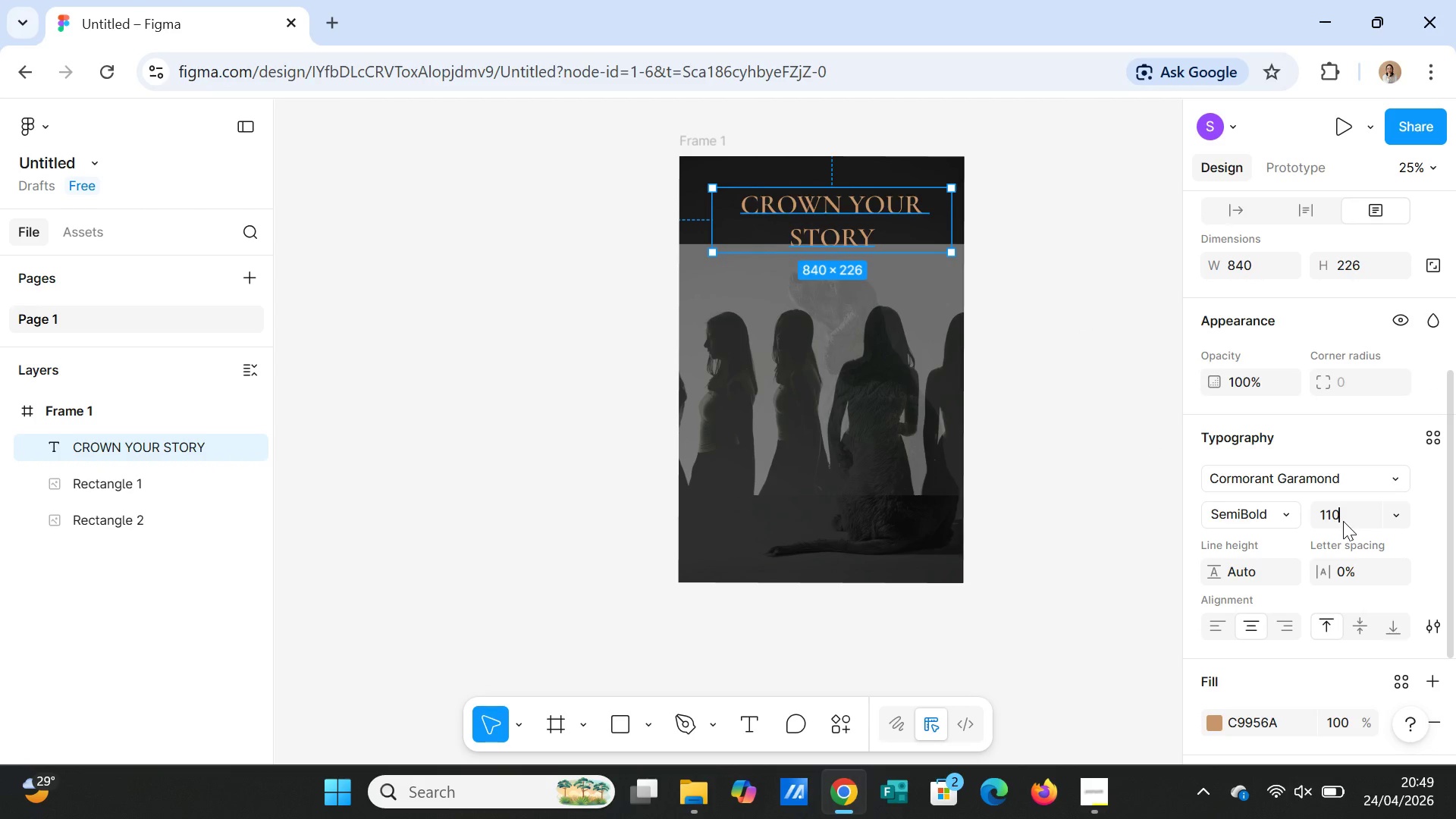 
left_click([1098, 335])
 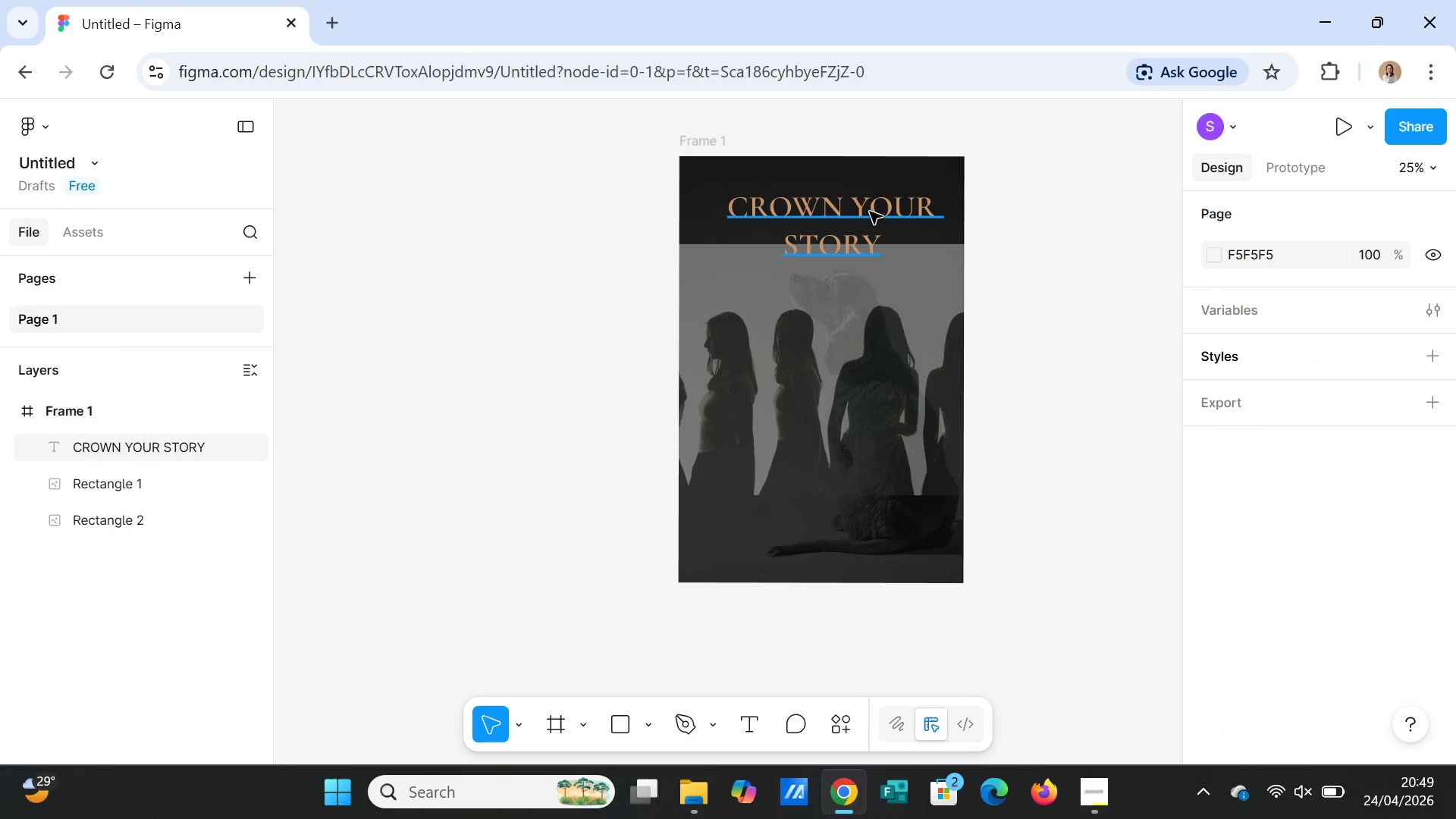 
left_click([870, 210])
 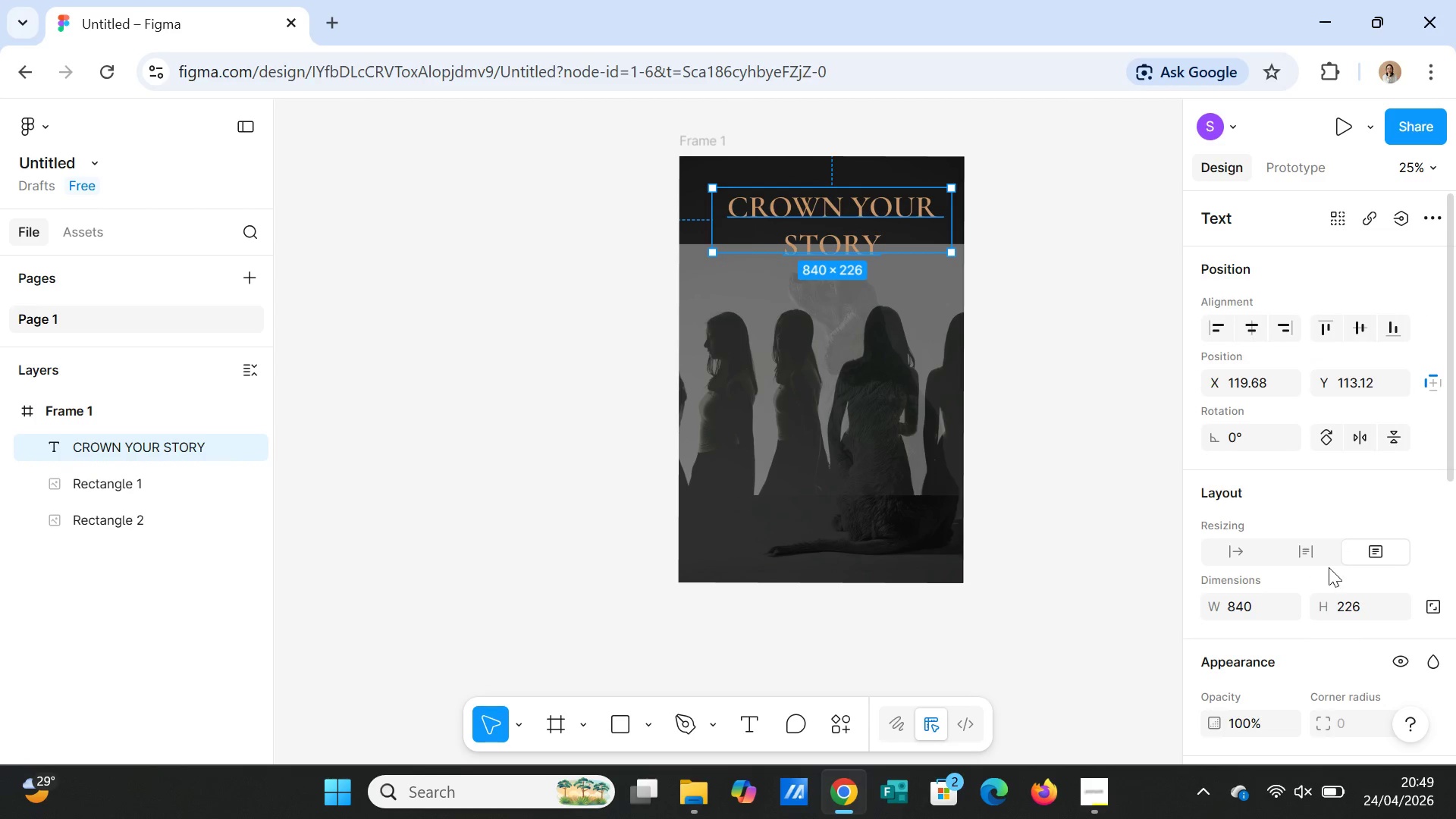 
scroll: coordinate [1324, 577], scroll_direction: down, amount: 2.0
 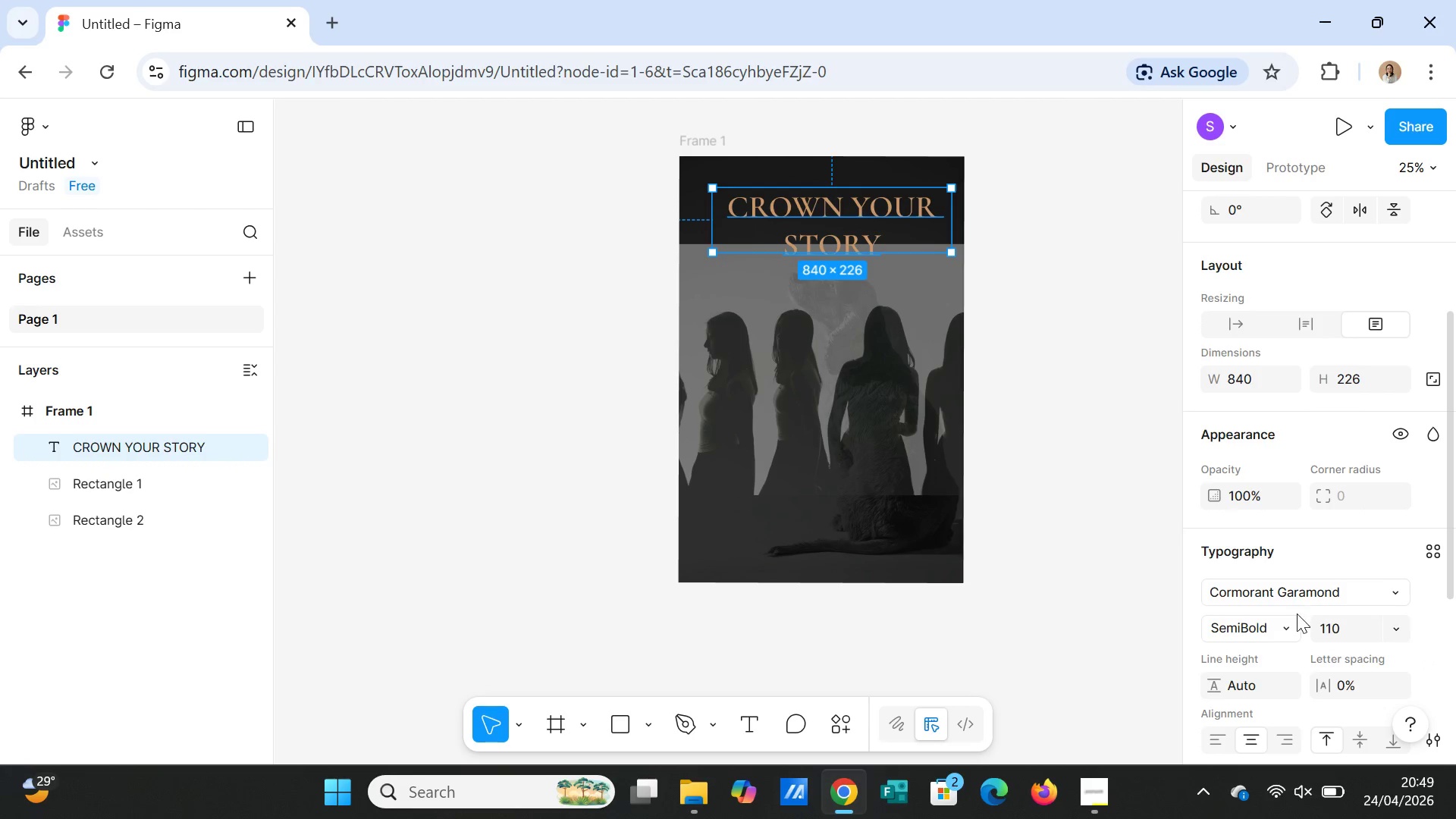 
left_click([1276, 626])
 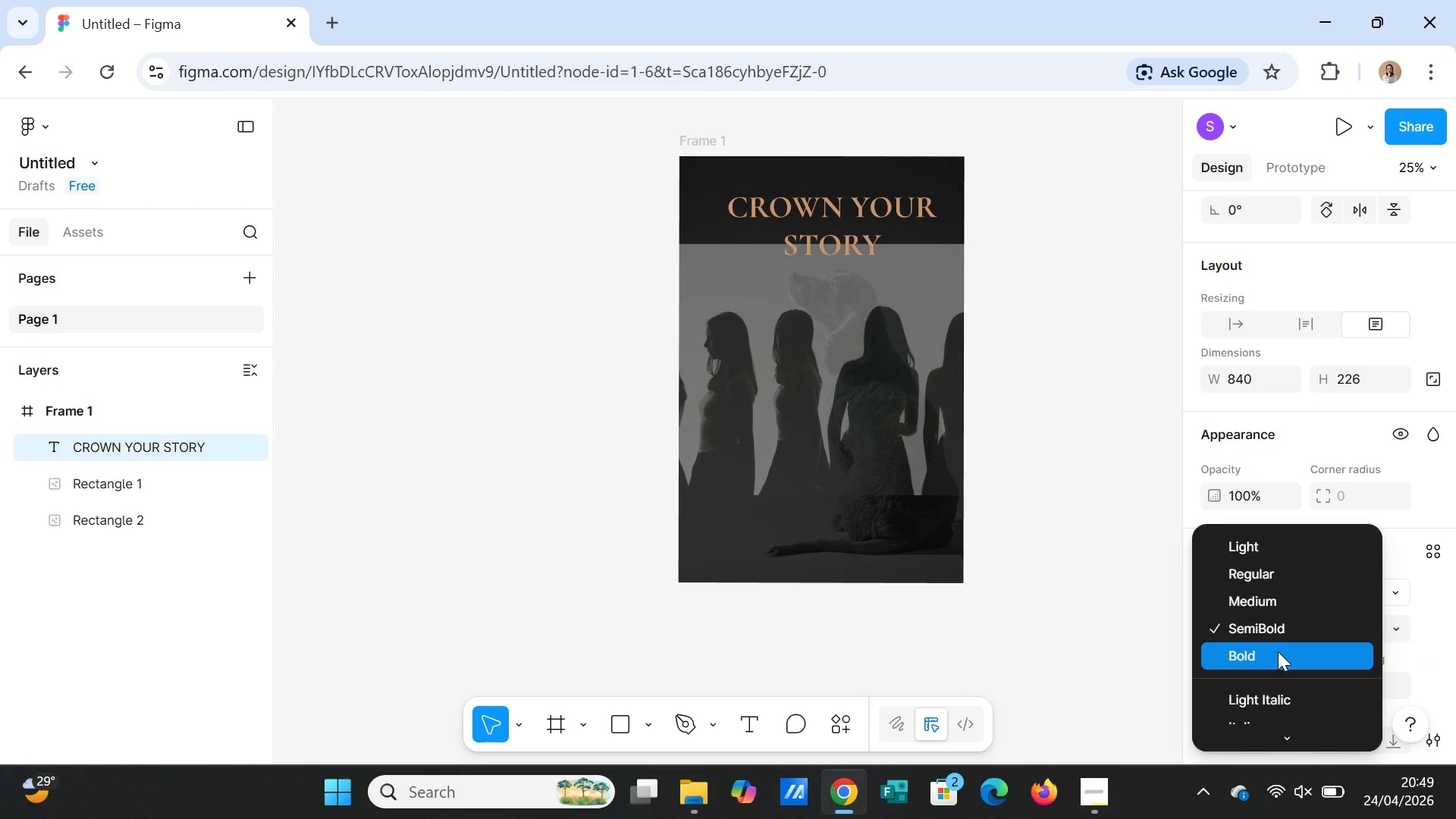 
left_click([1278, 651])
 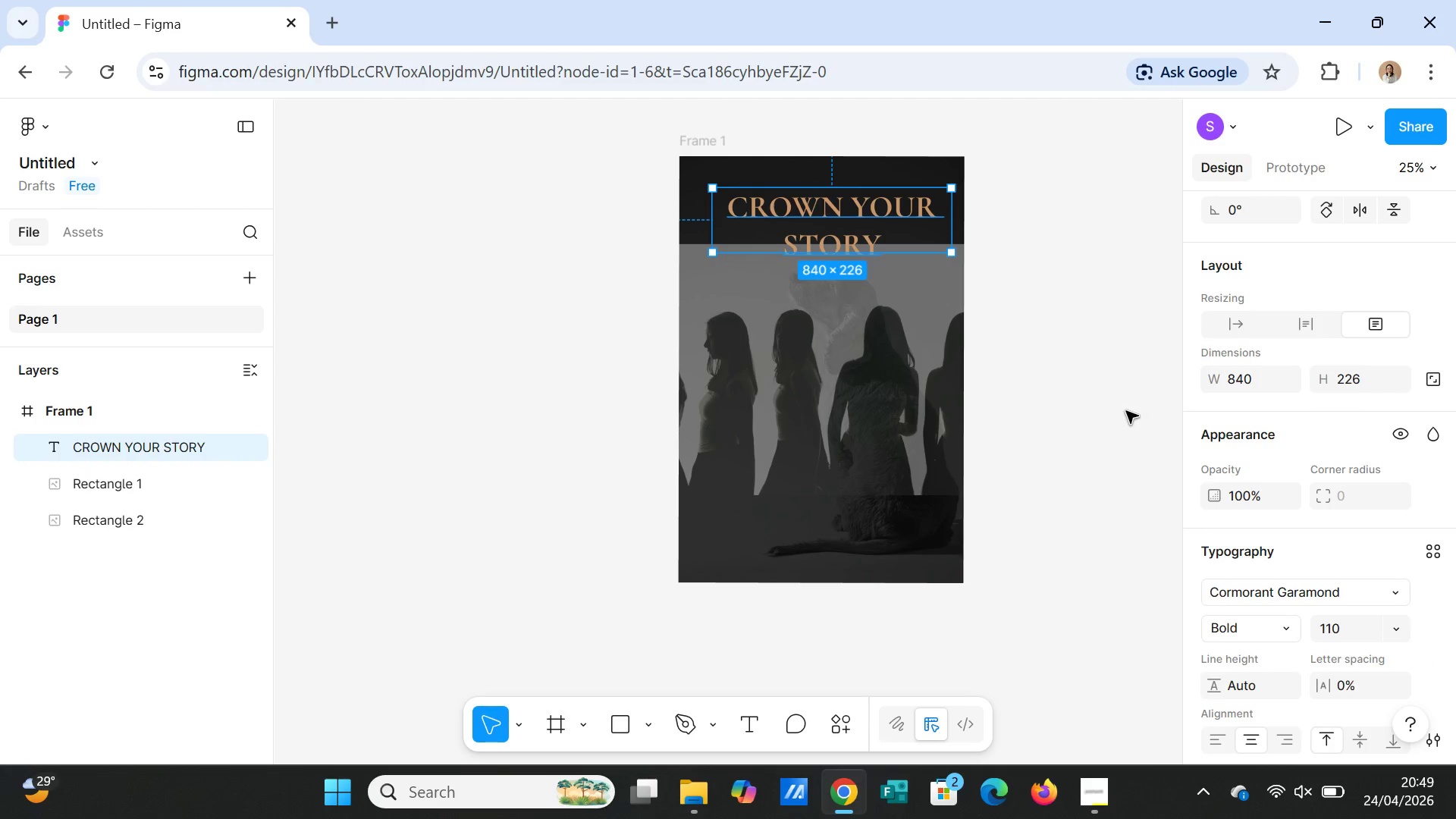 
left_click([1126, 406])
 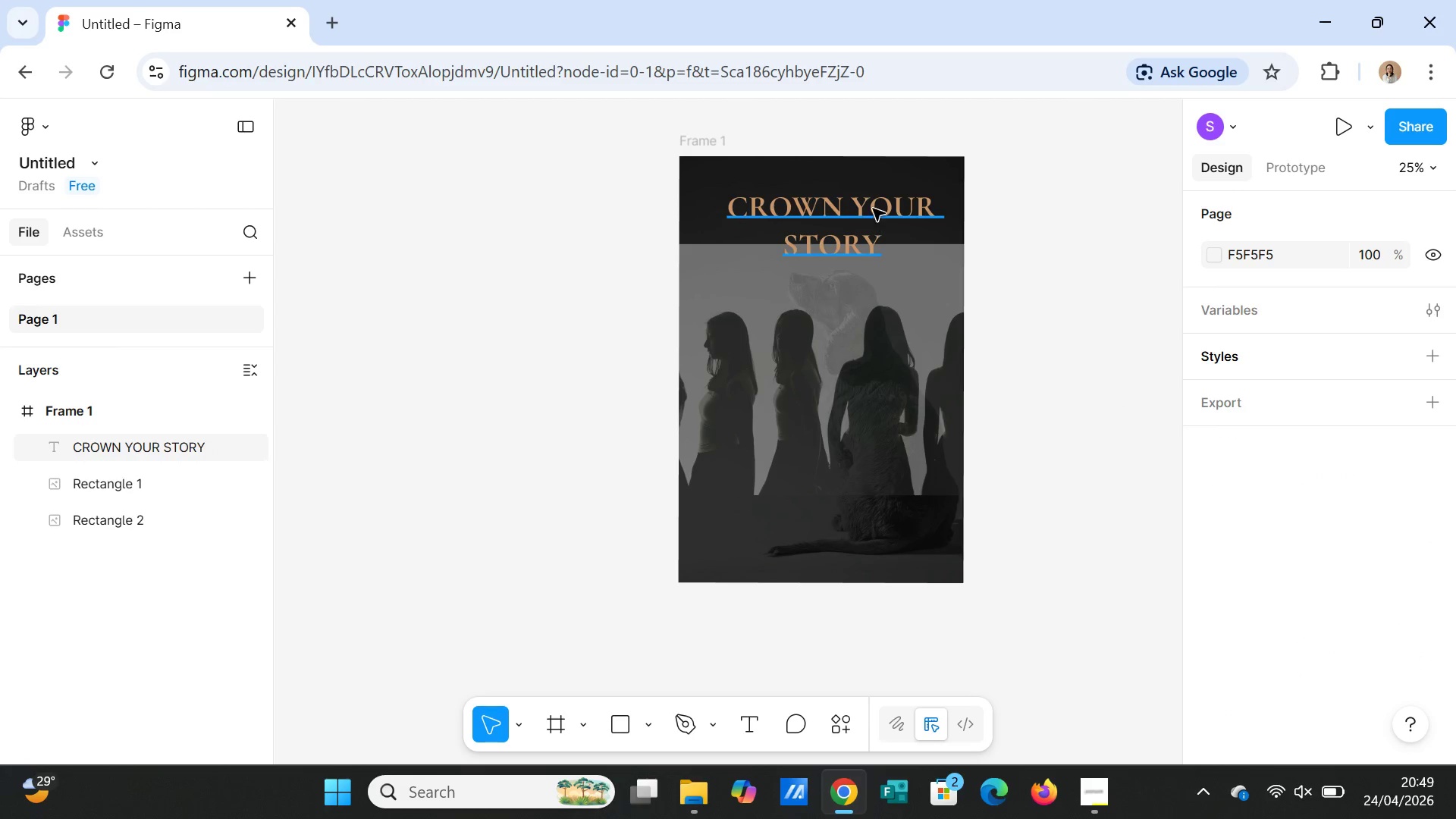 
left_click_drag(start_coordinate=[872, 209], to_coordinate=[868, 221])
 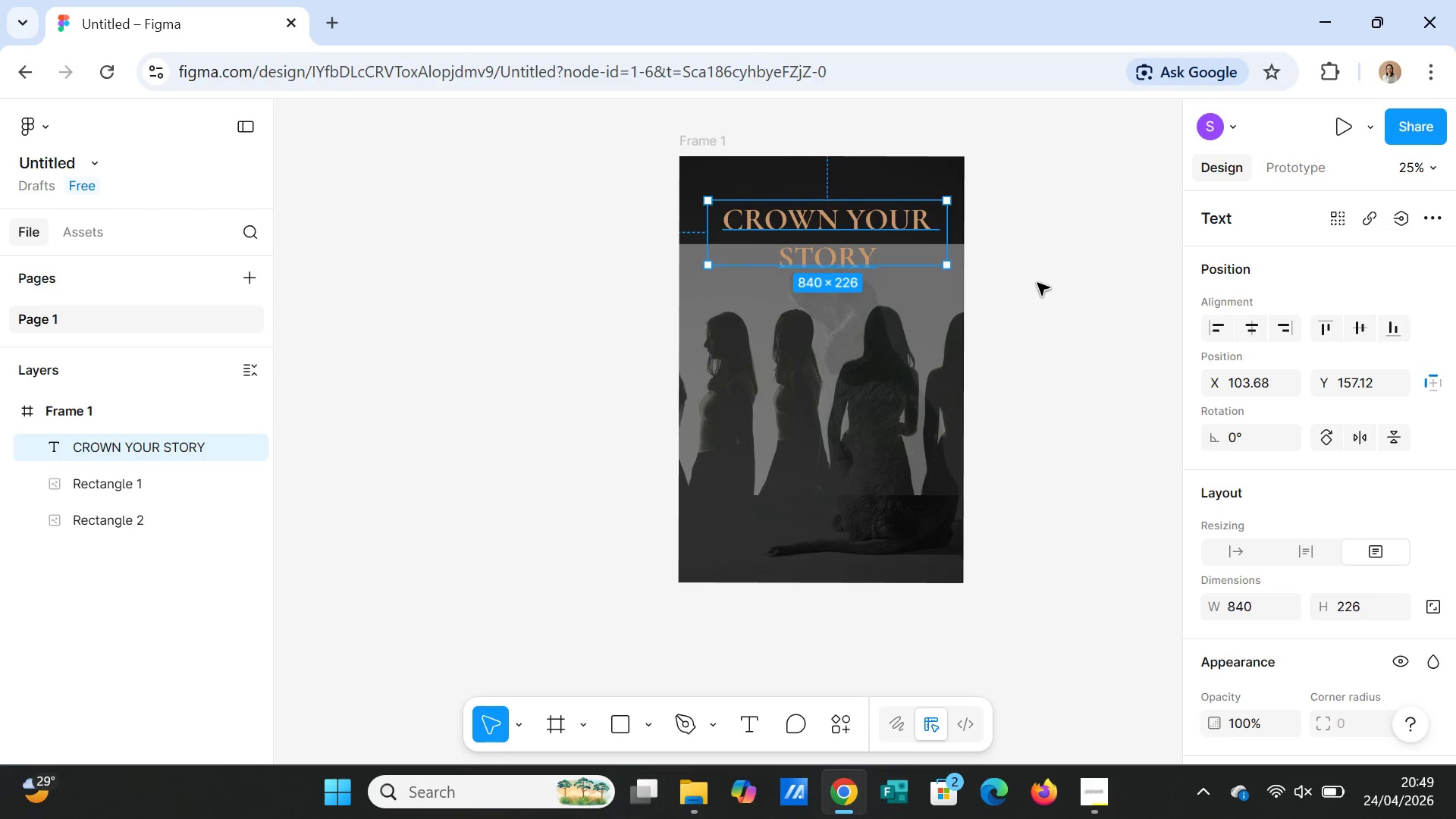 
left_click([1037, 283])
 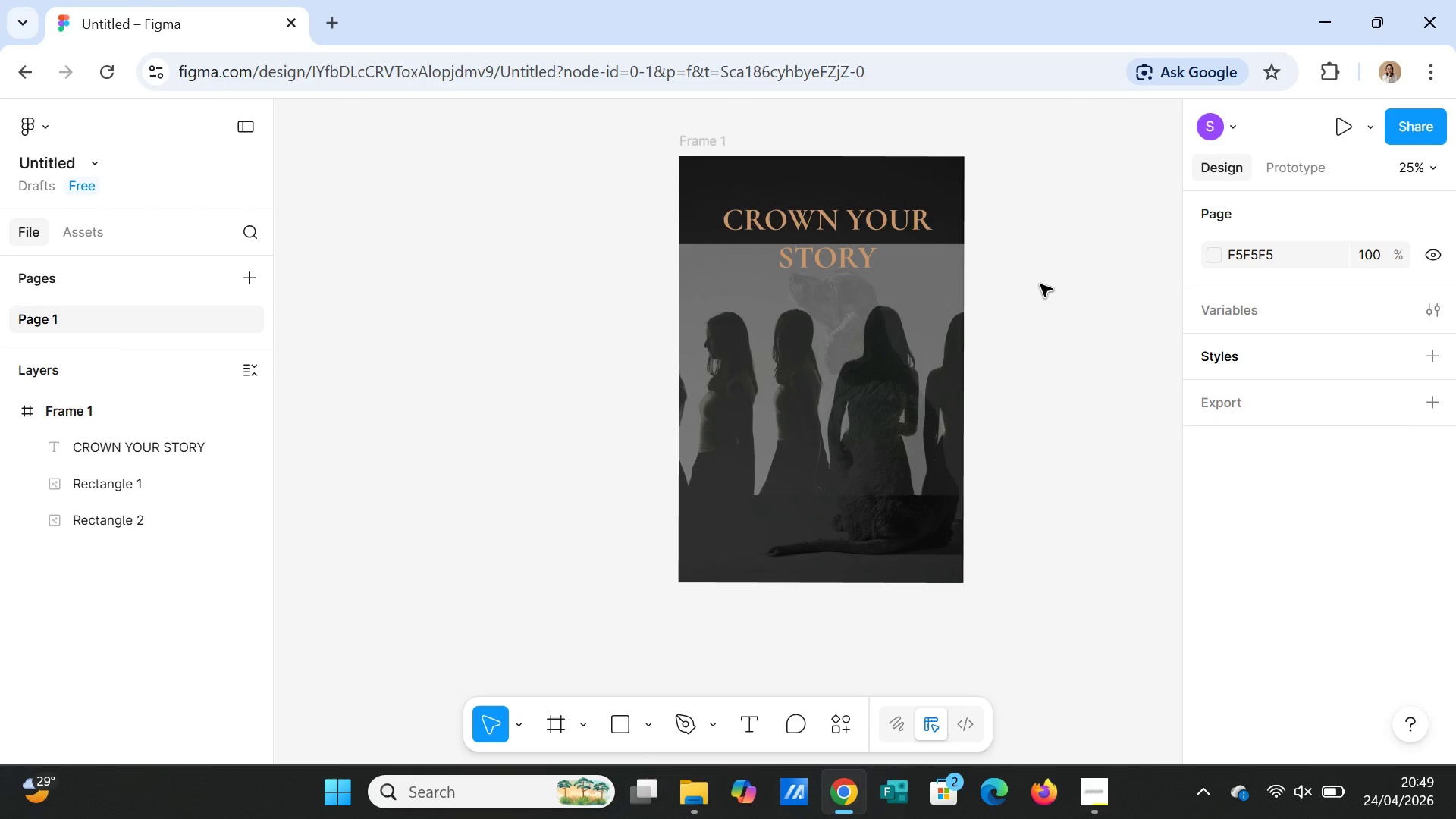 
wait(9.42)
 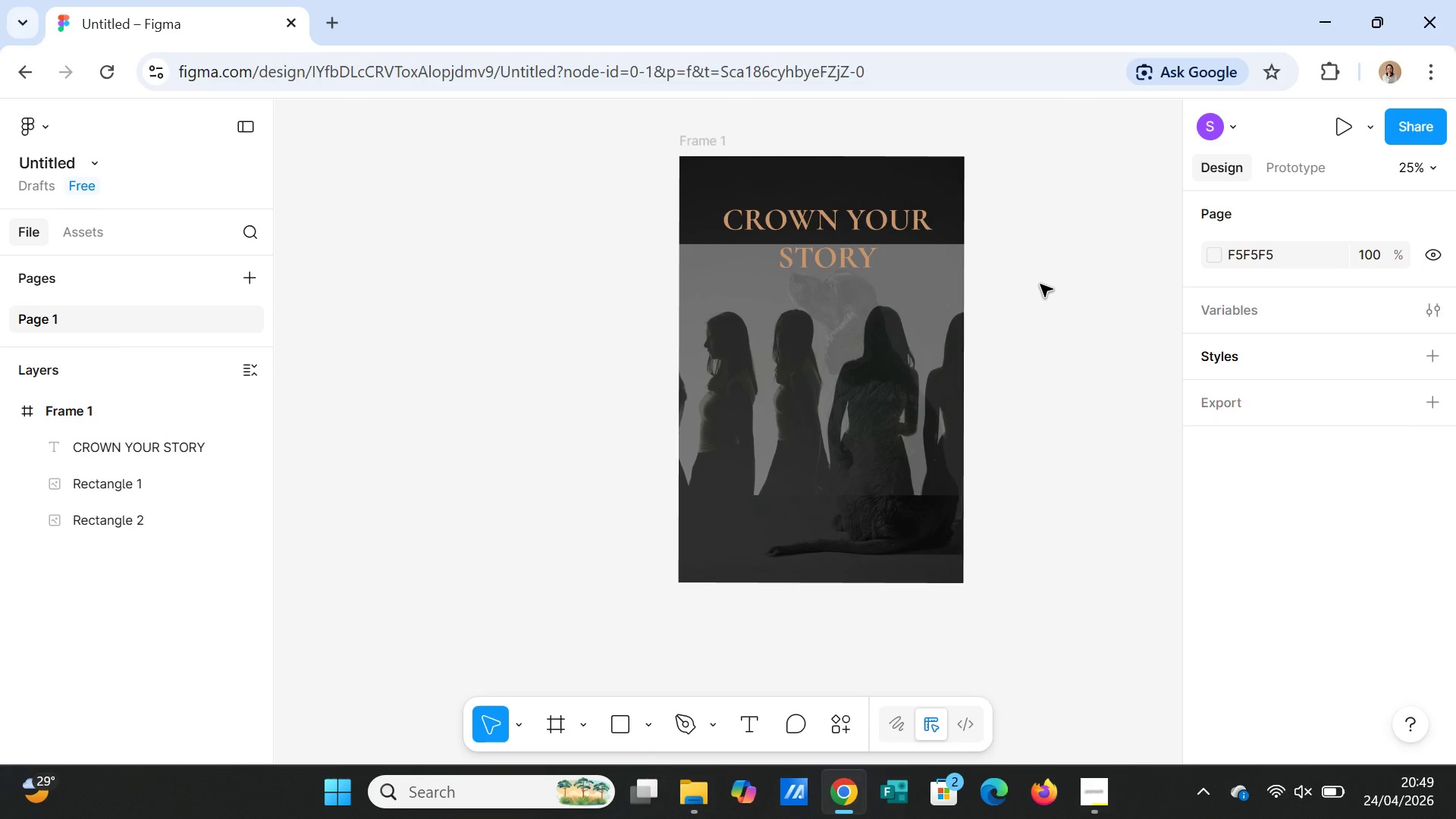 
left_click([613, 727])
 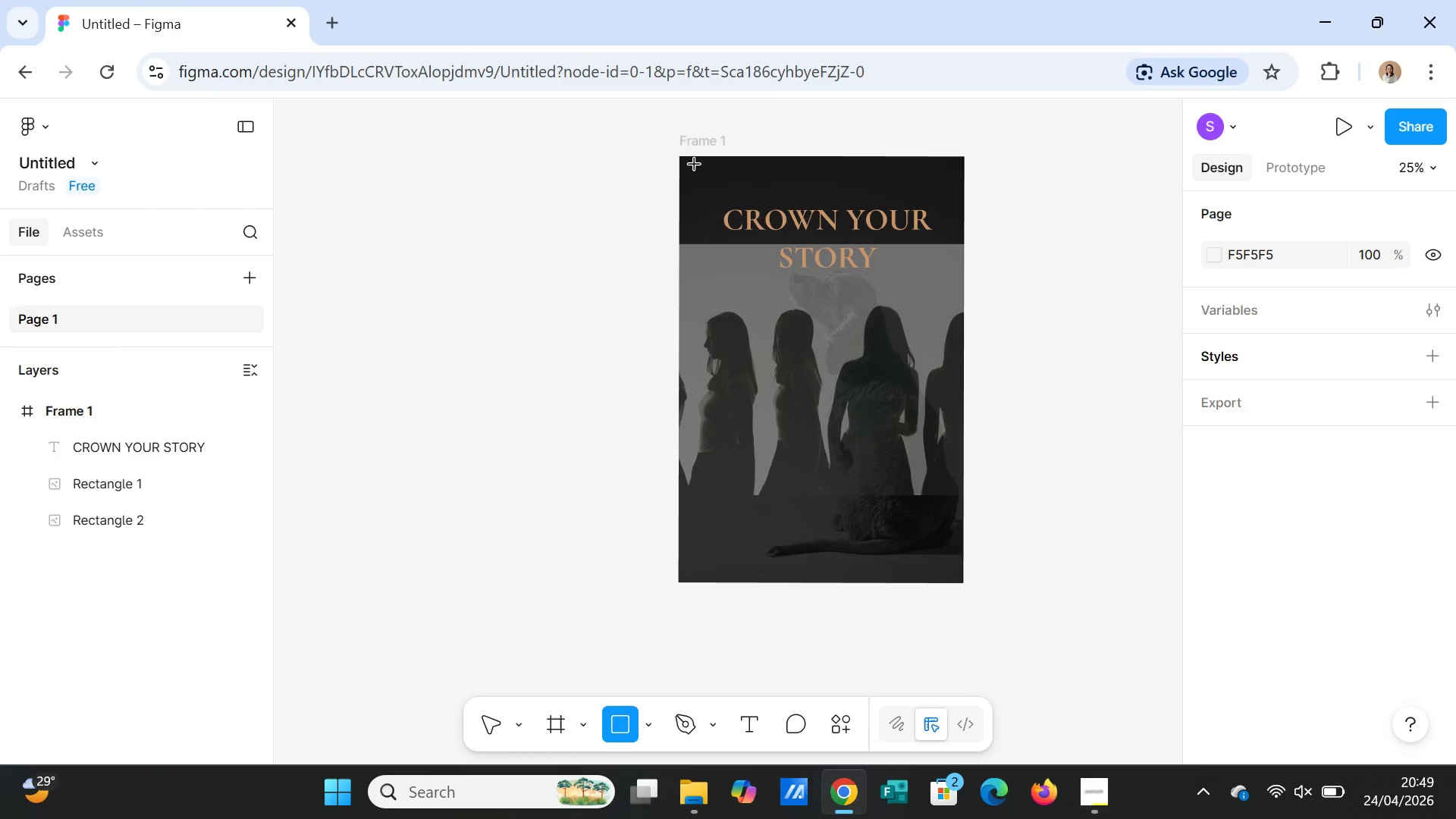 
left_click_drag(start_coordinate=[692, 163], to_coordinate=[952, 567])
 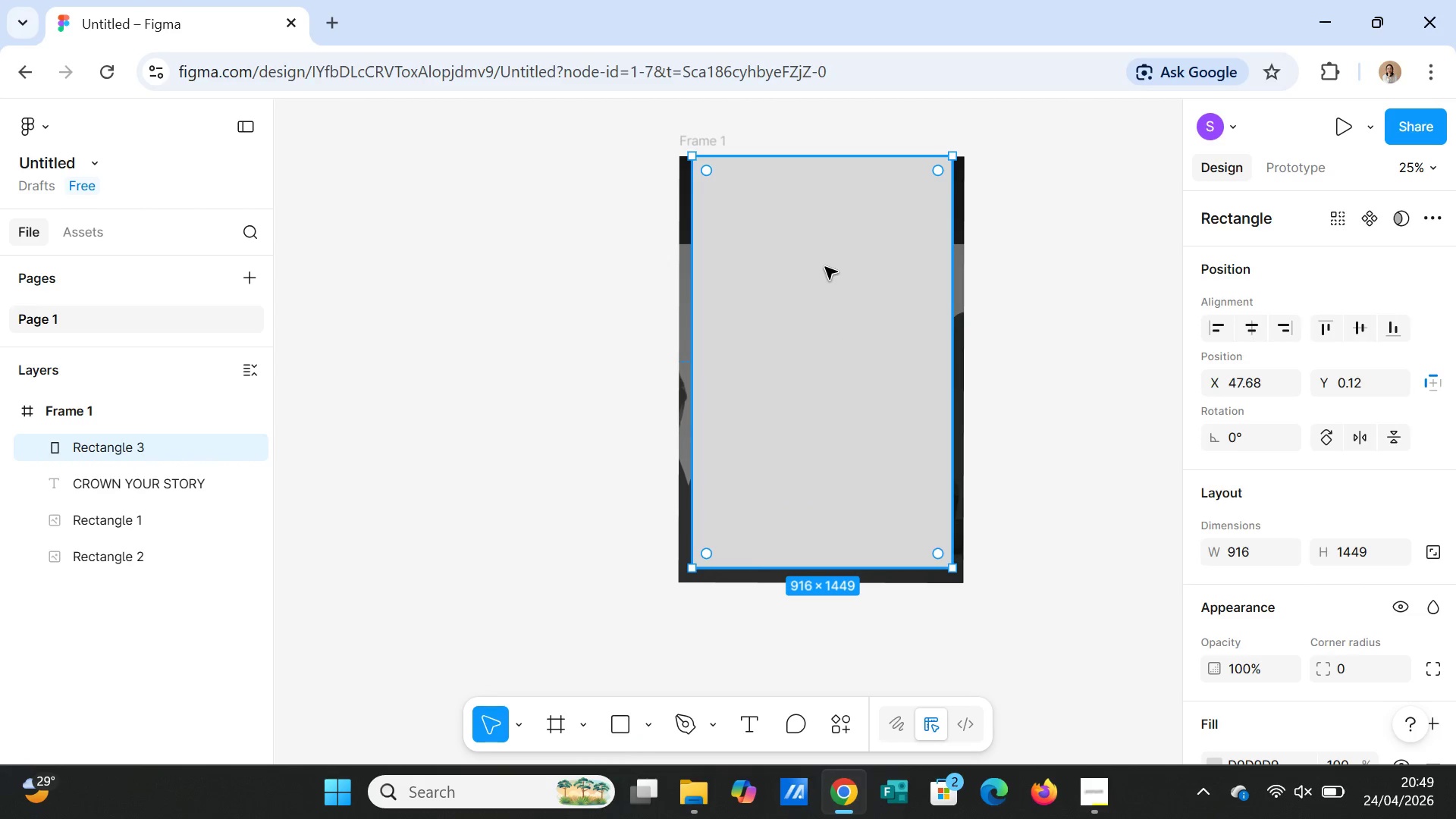 
left_click_drag(start_coordinate=[825, 267], to_coordinate=[825, 274])
 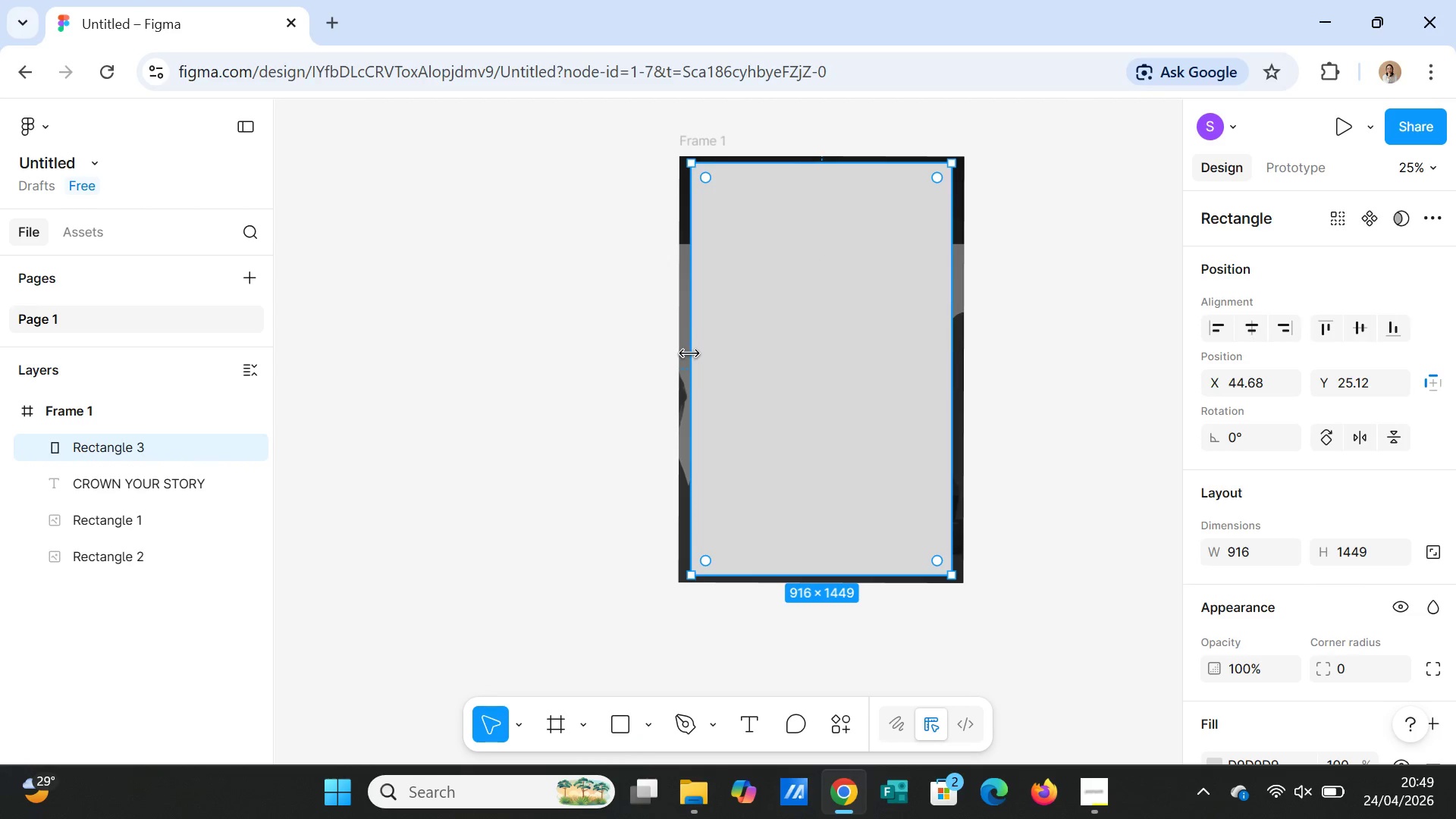 
left_click_drag(start_coordinate=[691, 353], to_coordinate=[686, 351])
 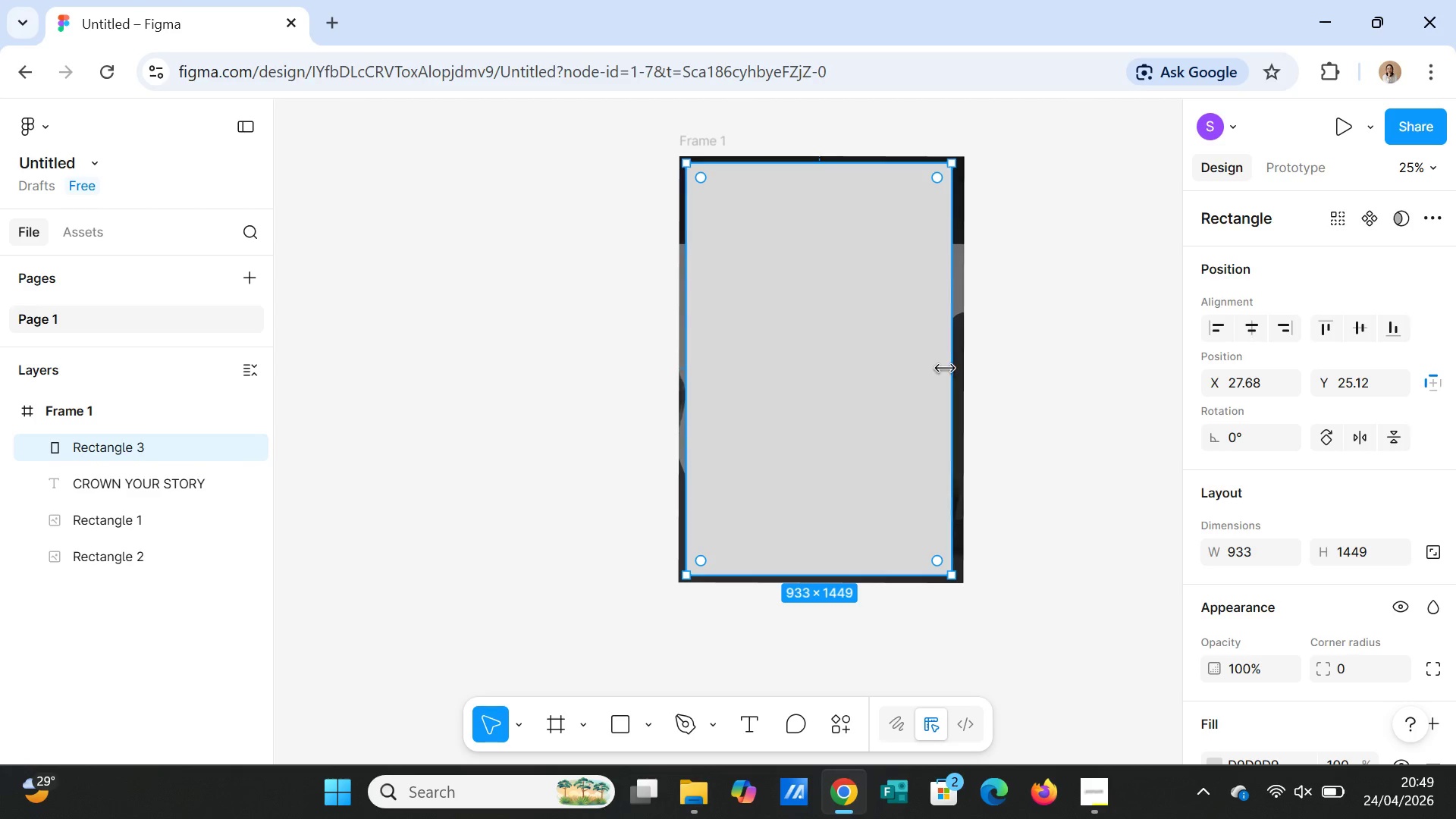 
left_click_drag(start_coordinate=[949, 369], to_coordinate=[956, 372])
 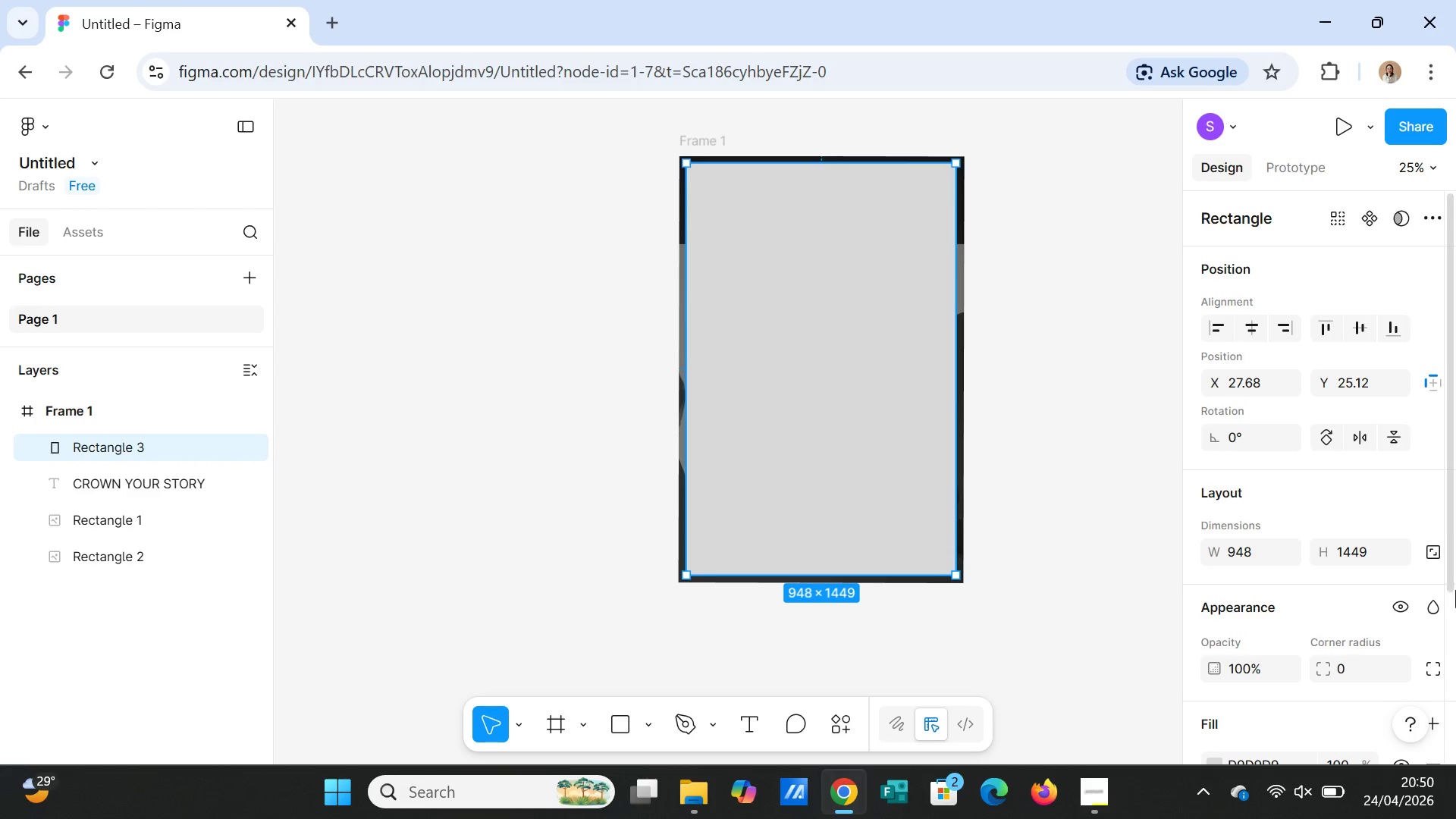 
scroll: coordinate [1418, 565], scroll_direction: down, amount: 4.0
 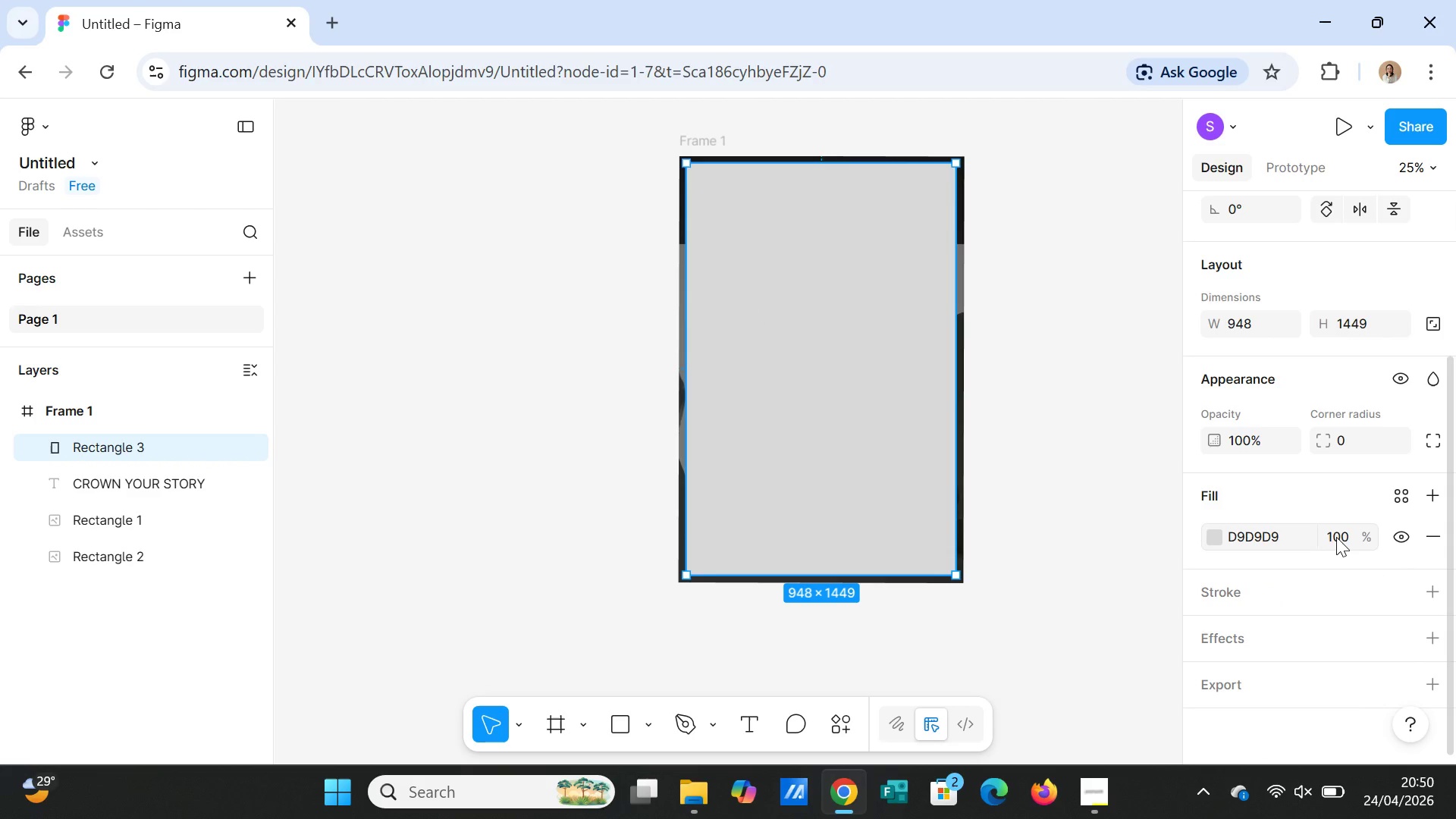 
left_click([1340, 537])
 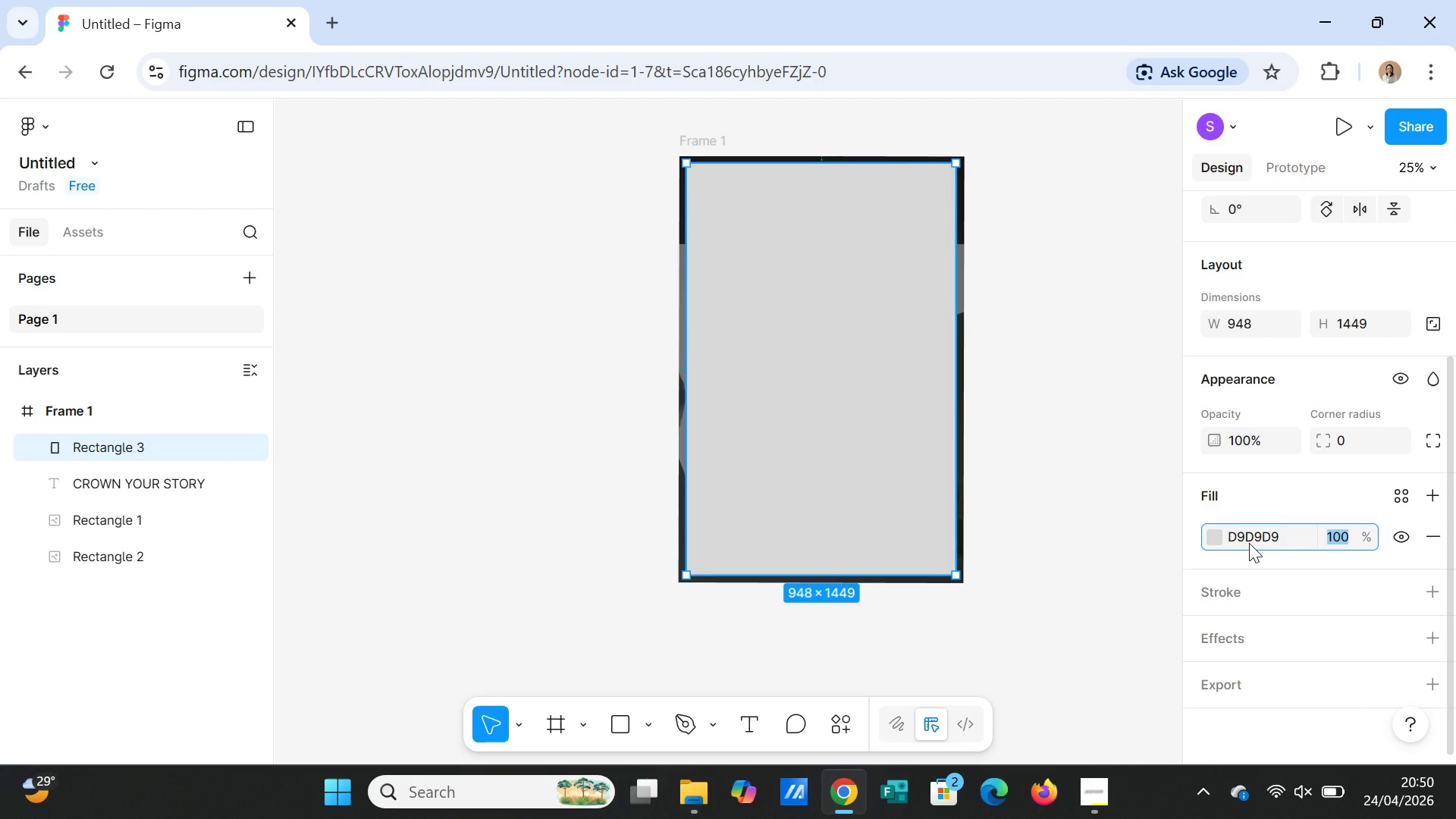 
type(10)
 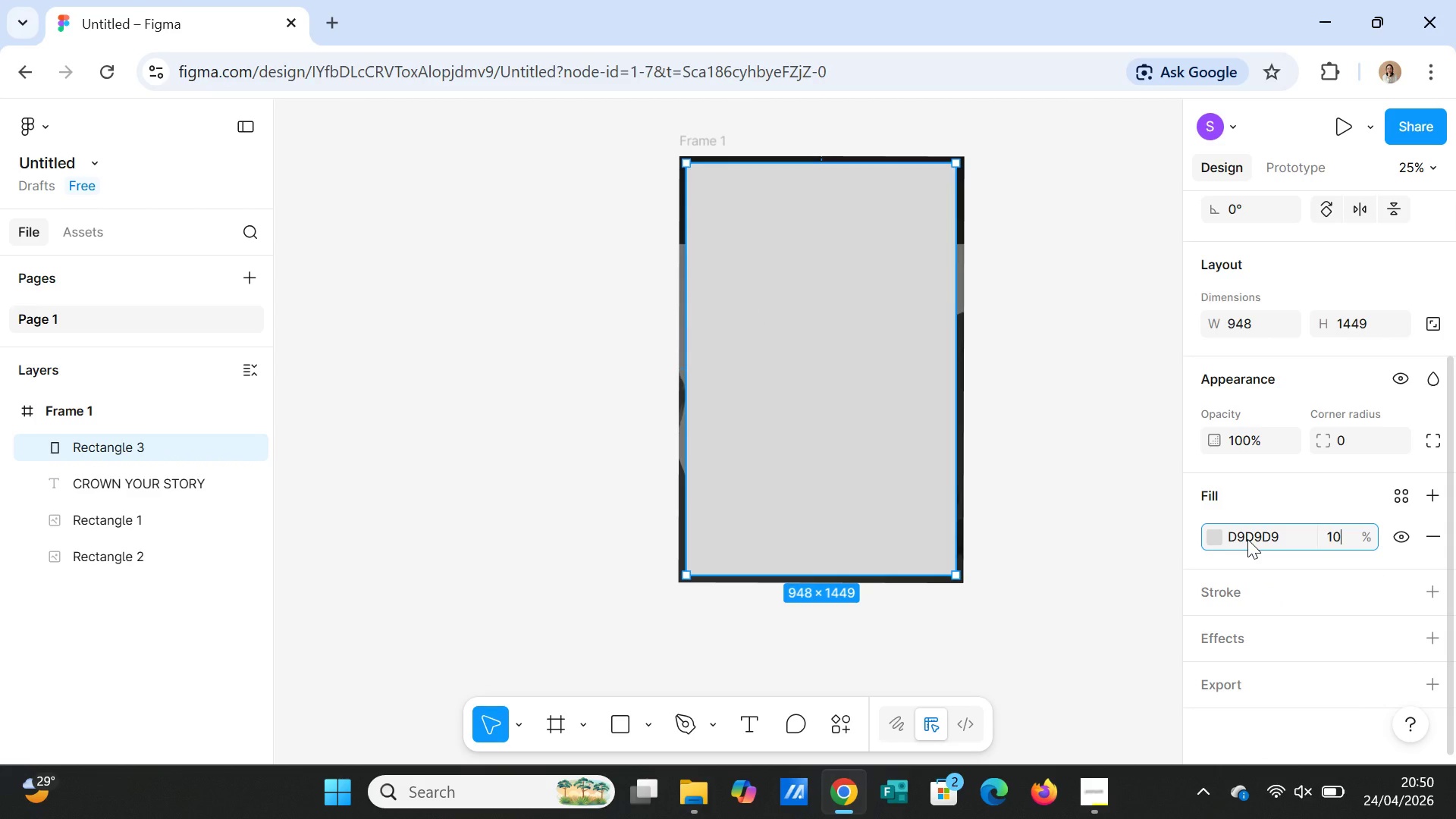 
key(Enter)
 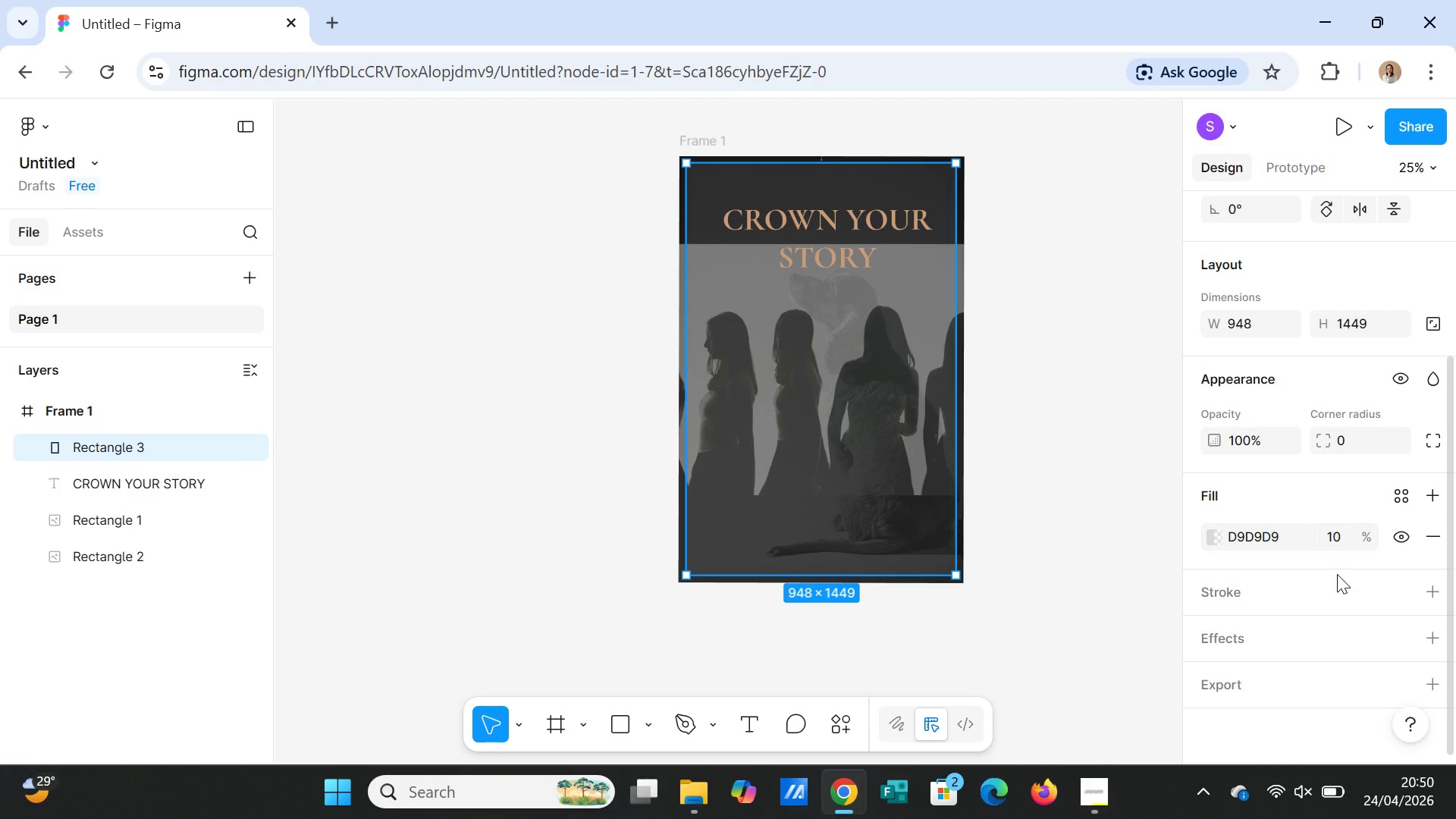 
scroll: coordinate [1302, 596], scroll_direction: down, amount: 2.0
 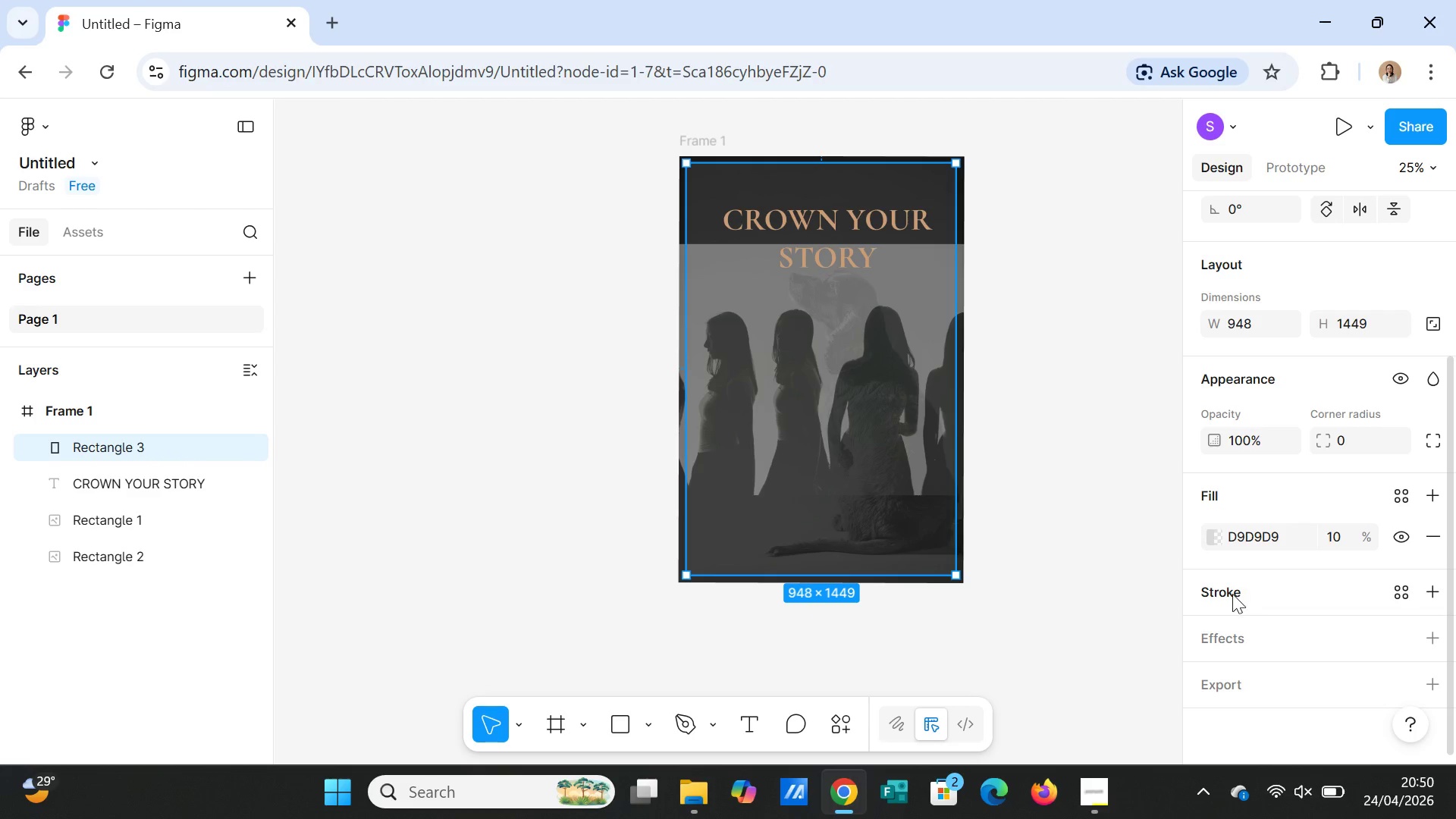 
left_click([1232, 594])
 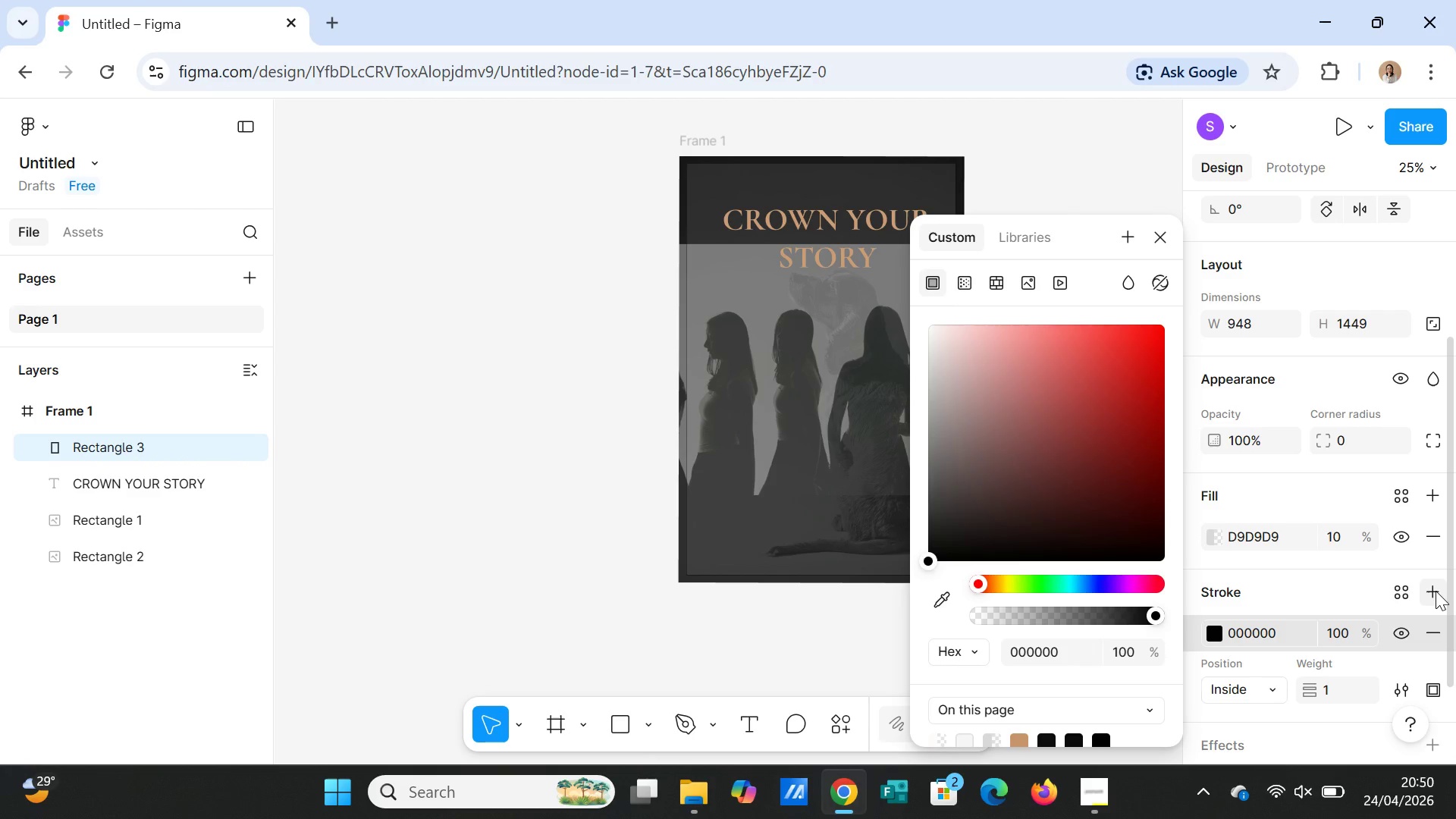 
left_click([1436, 591])
 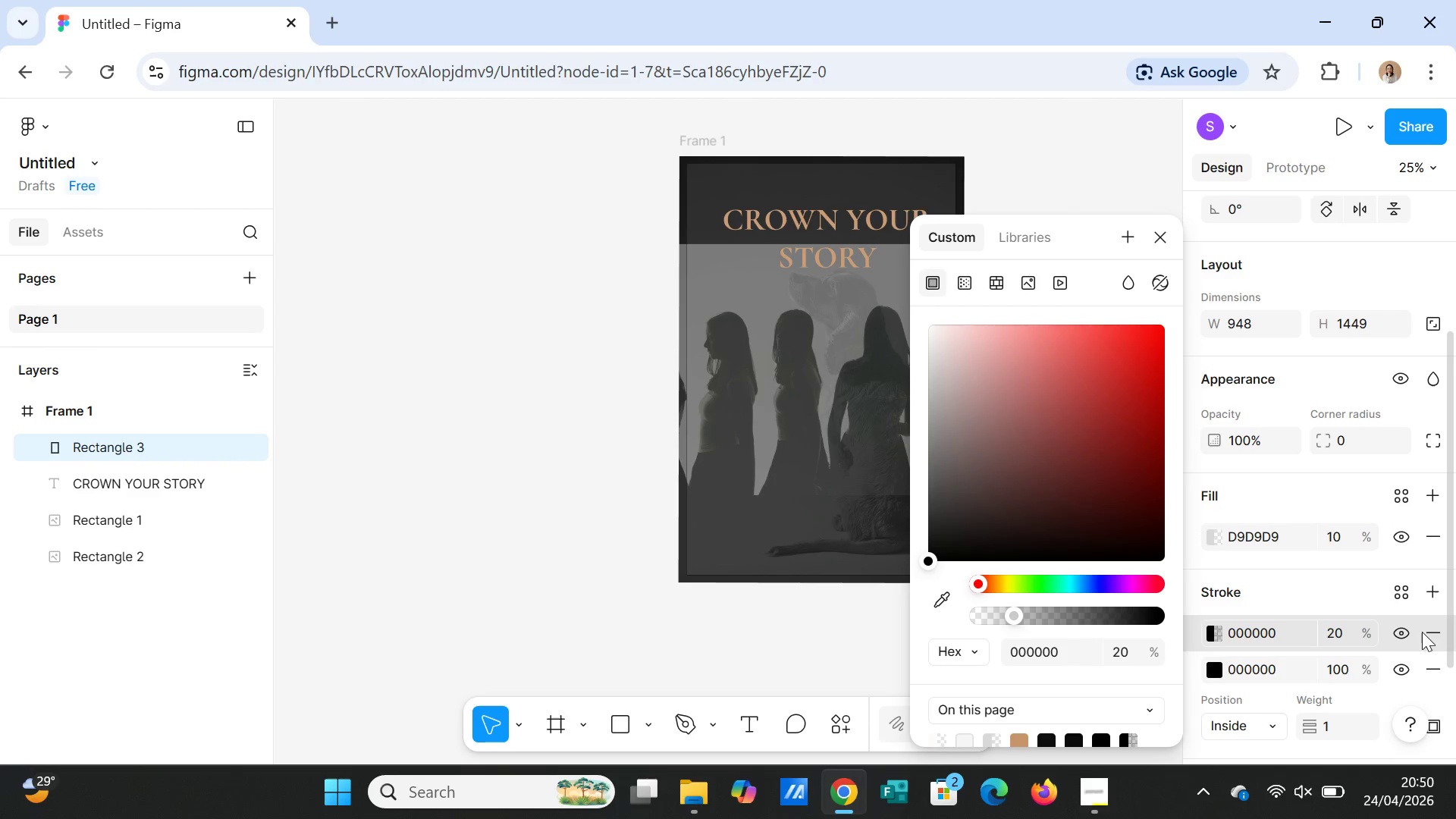 
left_click([1430, 629])
 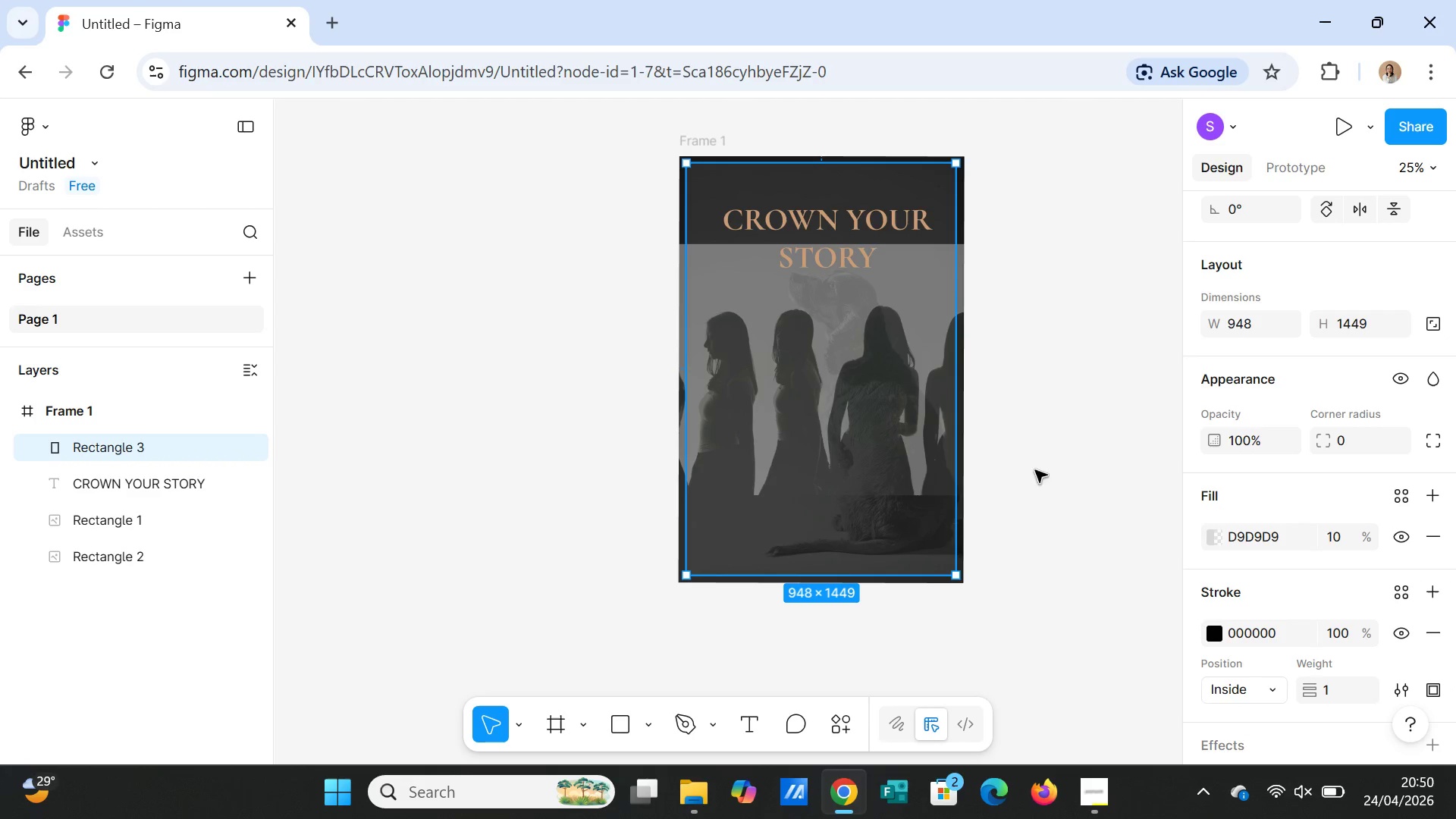 
left_click([924, 444])
 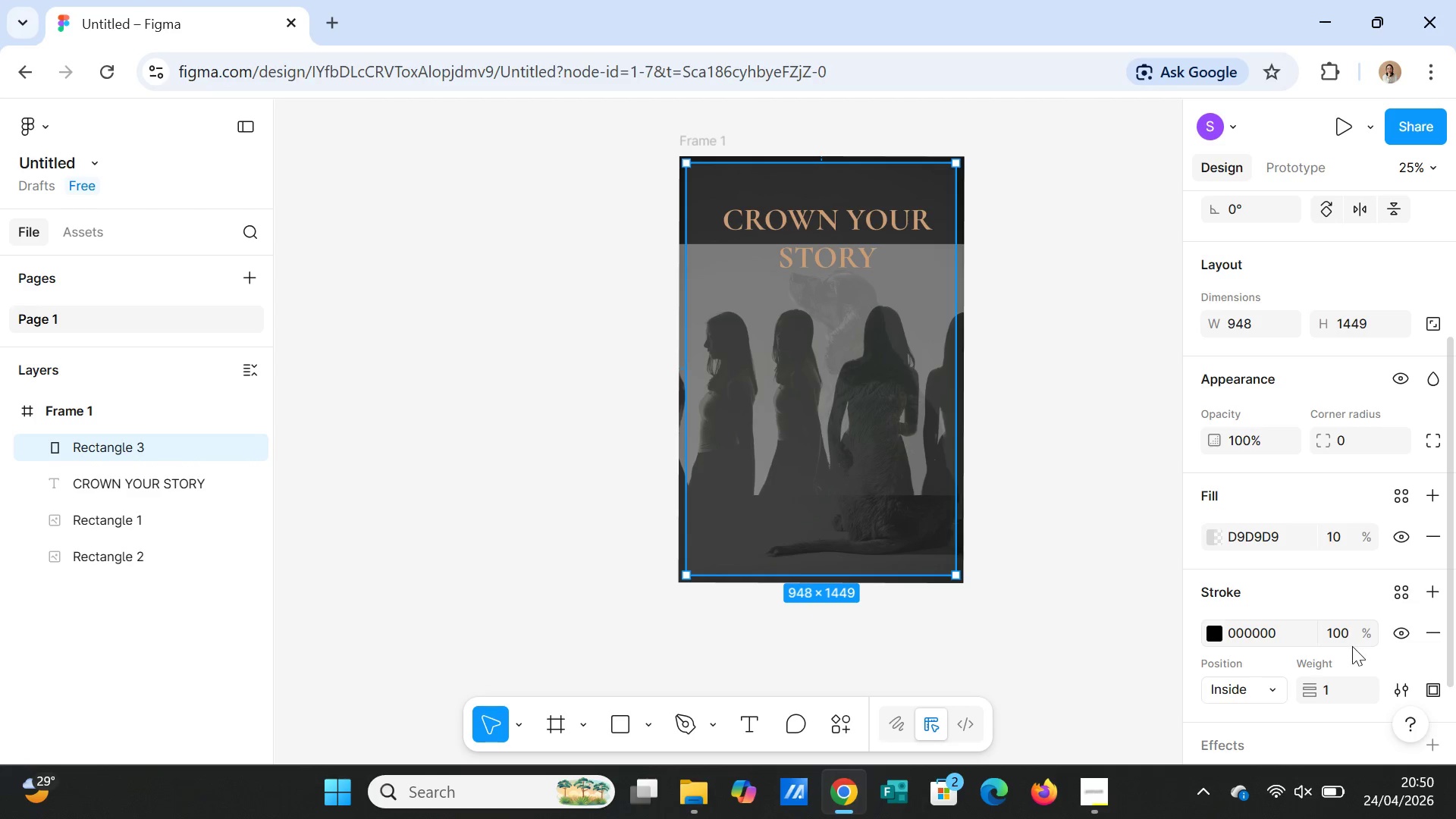 
wait(6.77)
 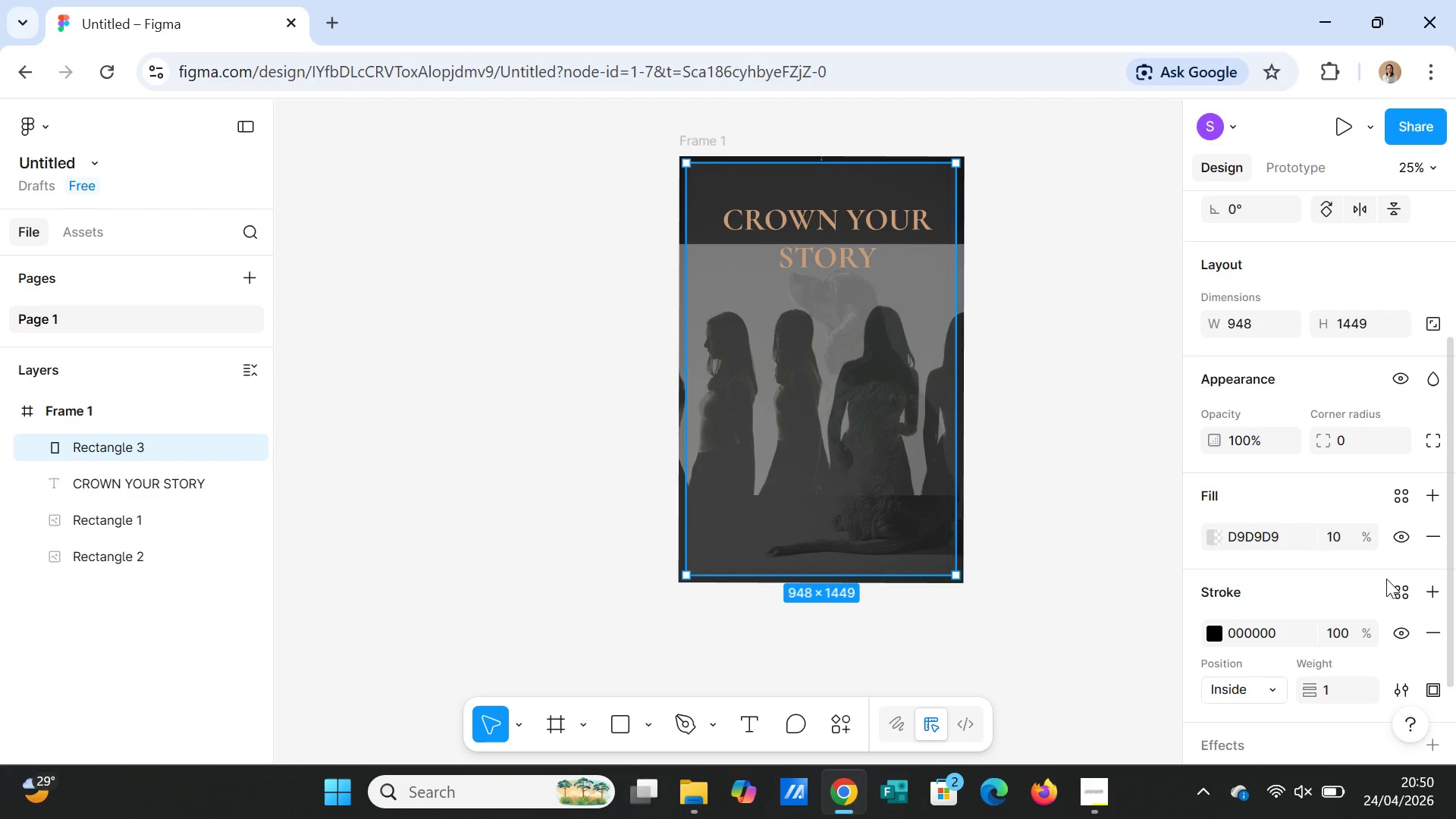 
left_click([1212, 632])
 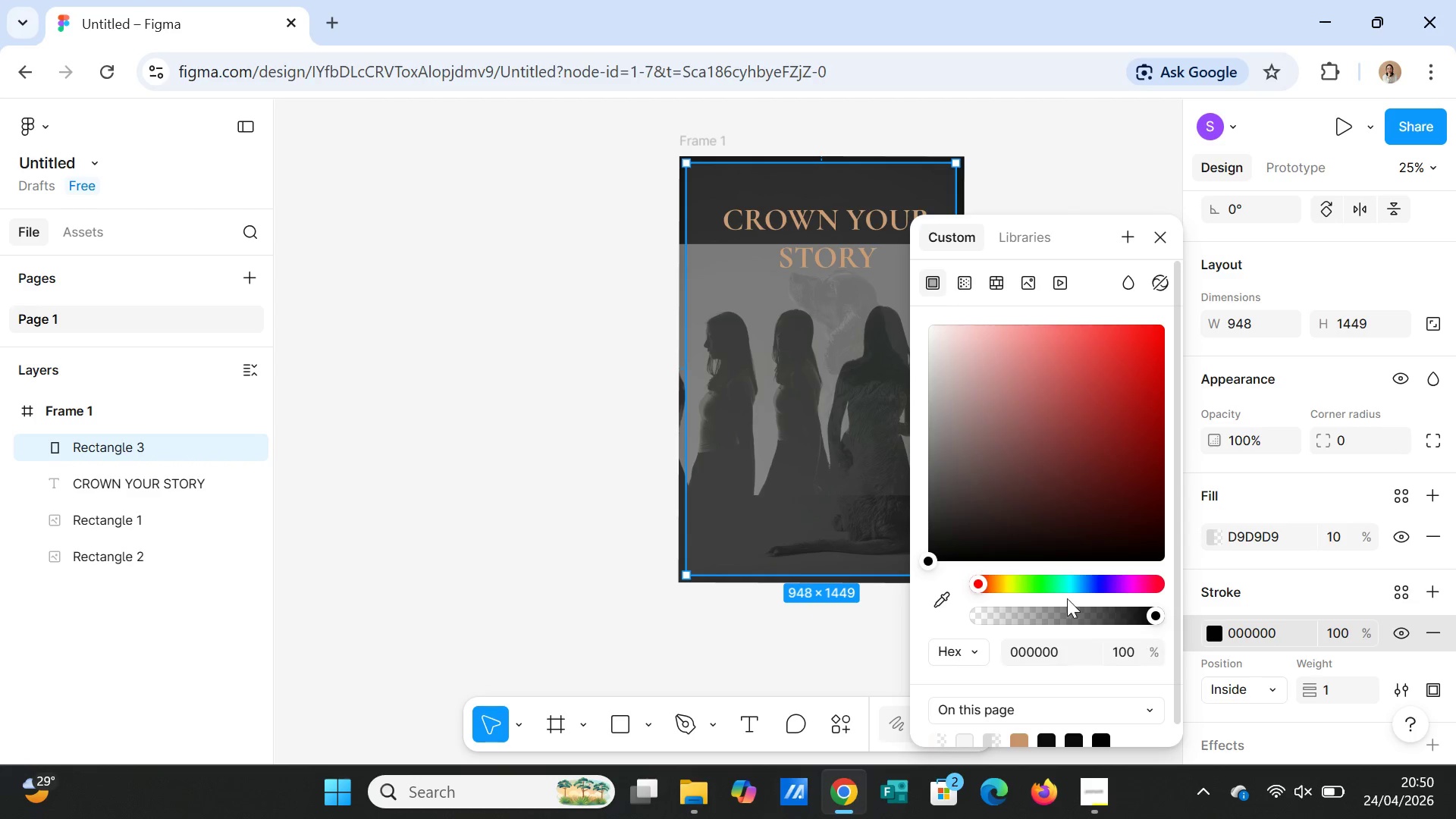 
wait(5.08)
 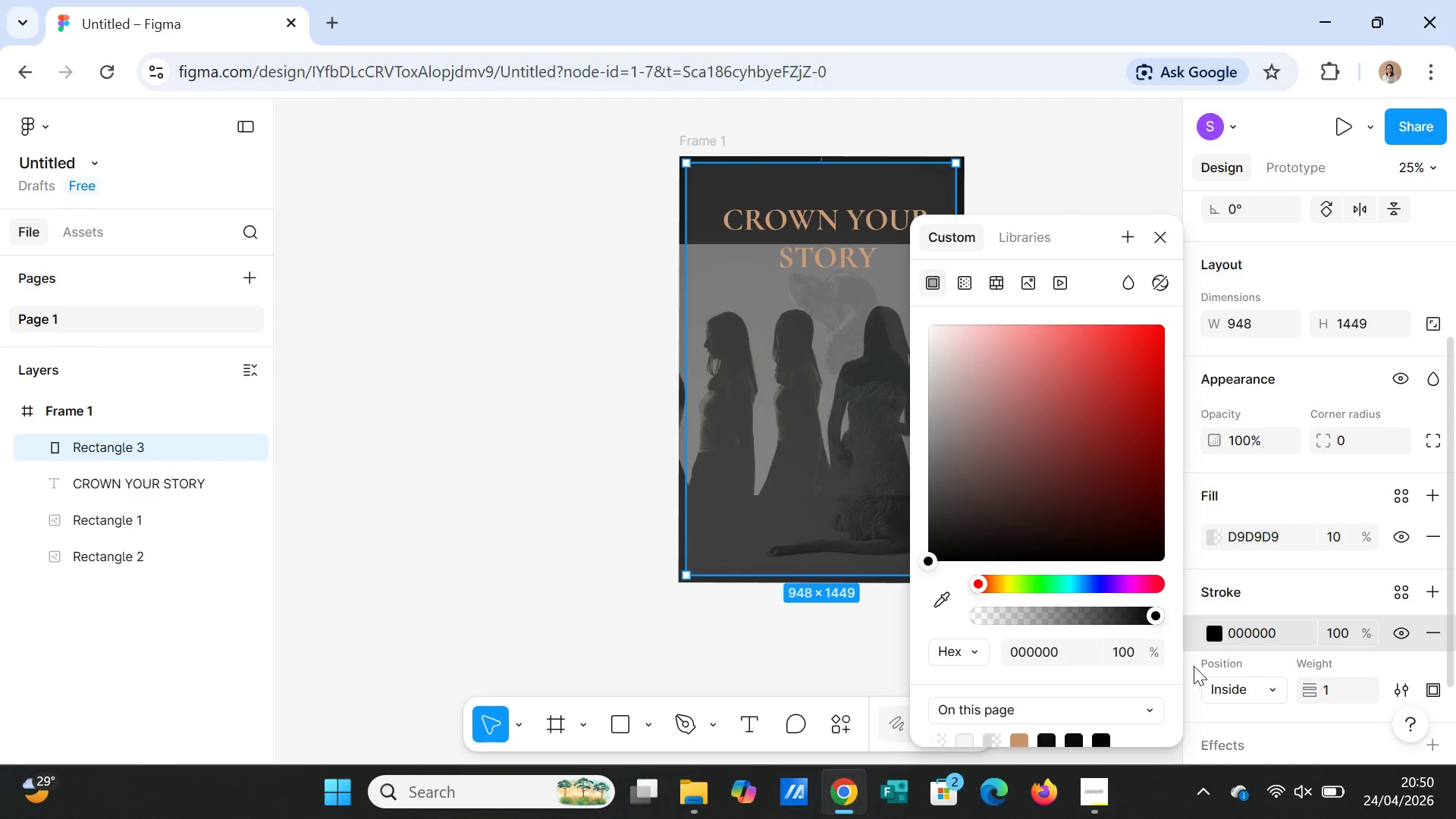 
left_click([1057, 654])
 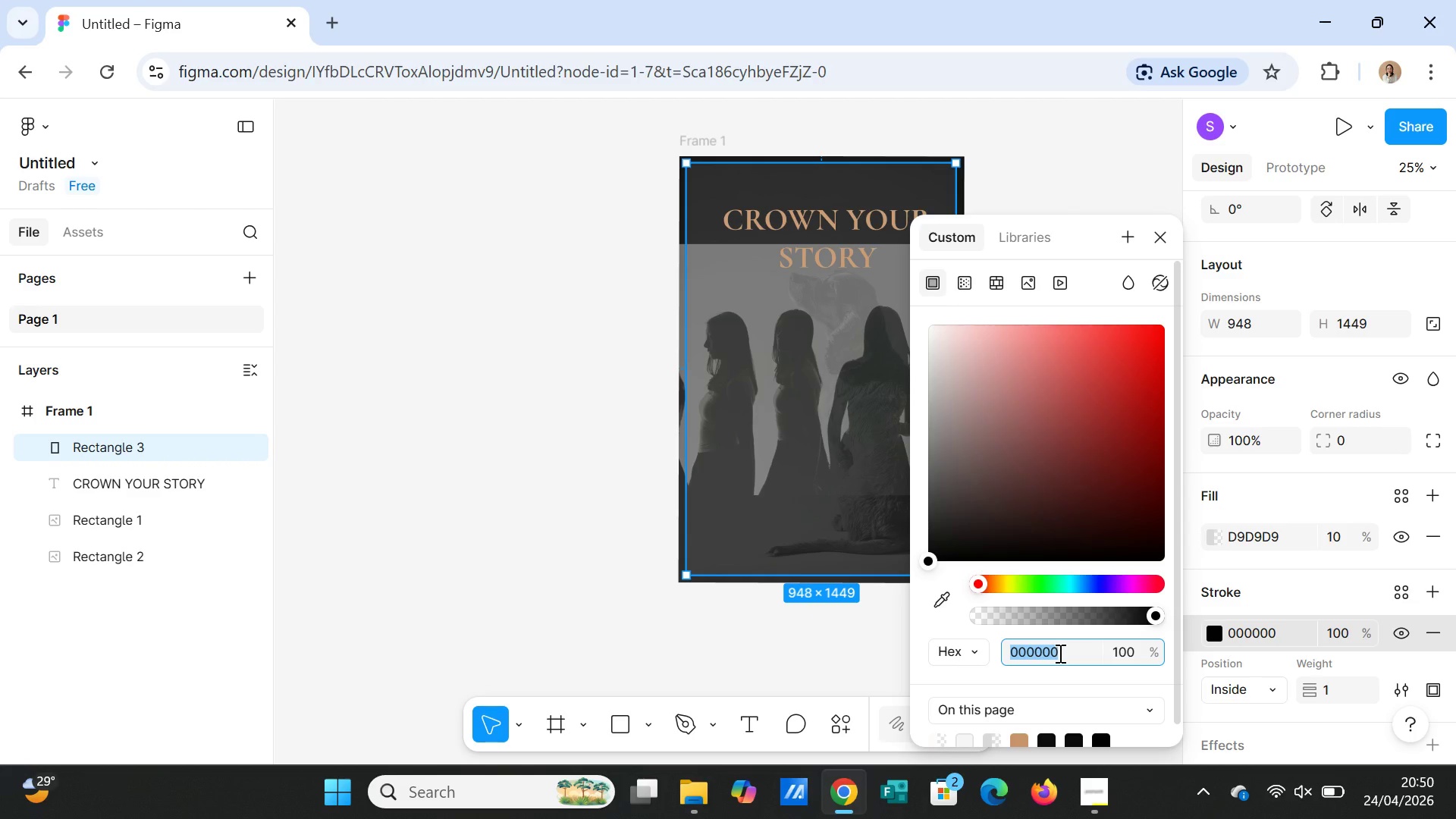 
type(D4AF37)
 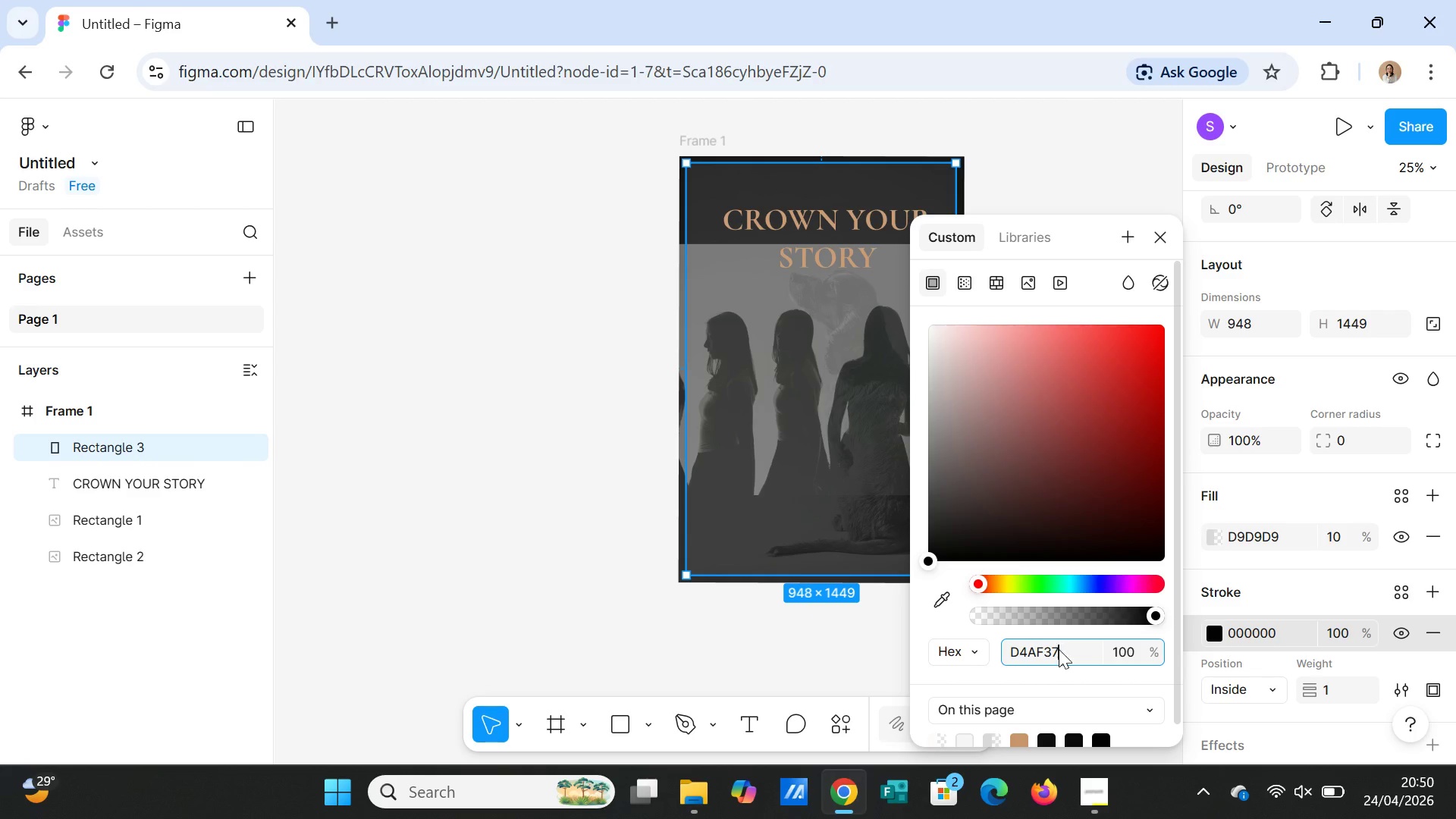 
key(Enter)
 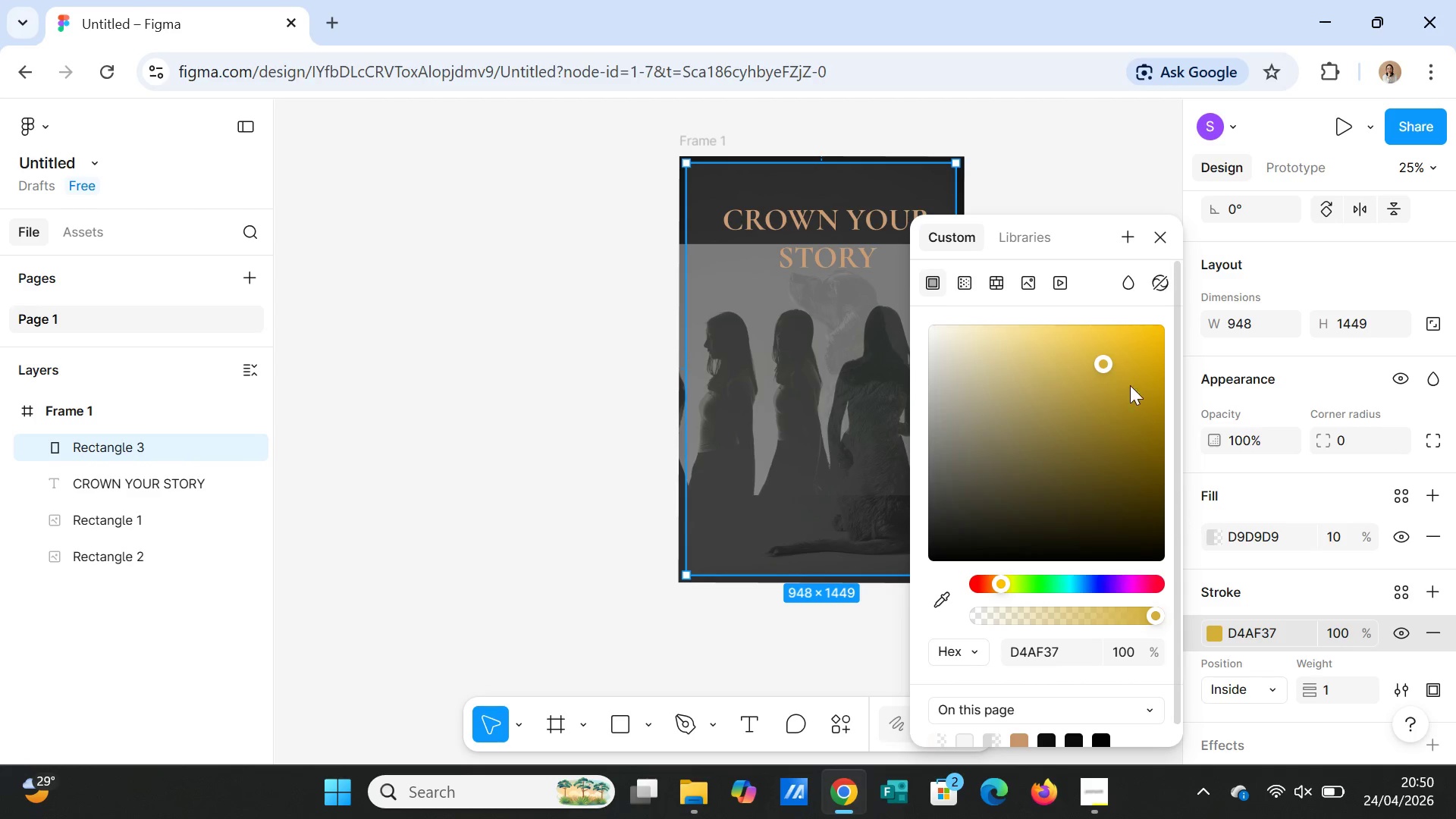 
left_click([1159, 229])
 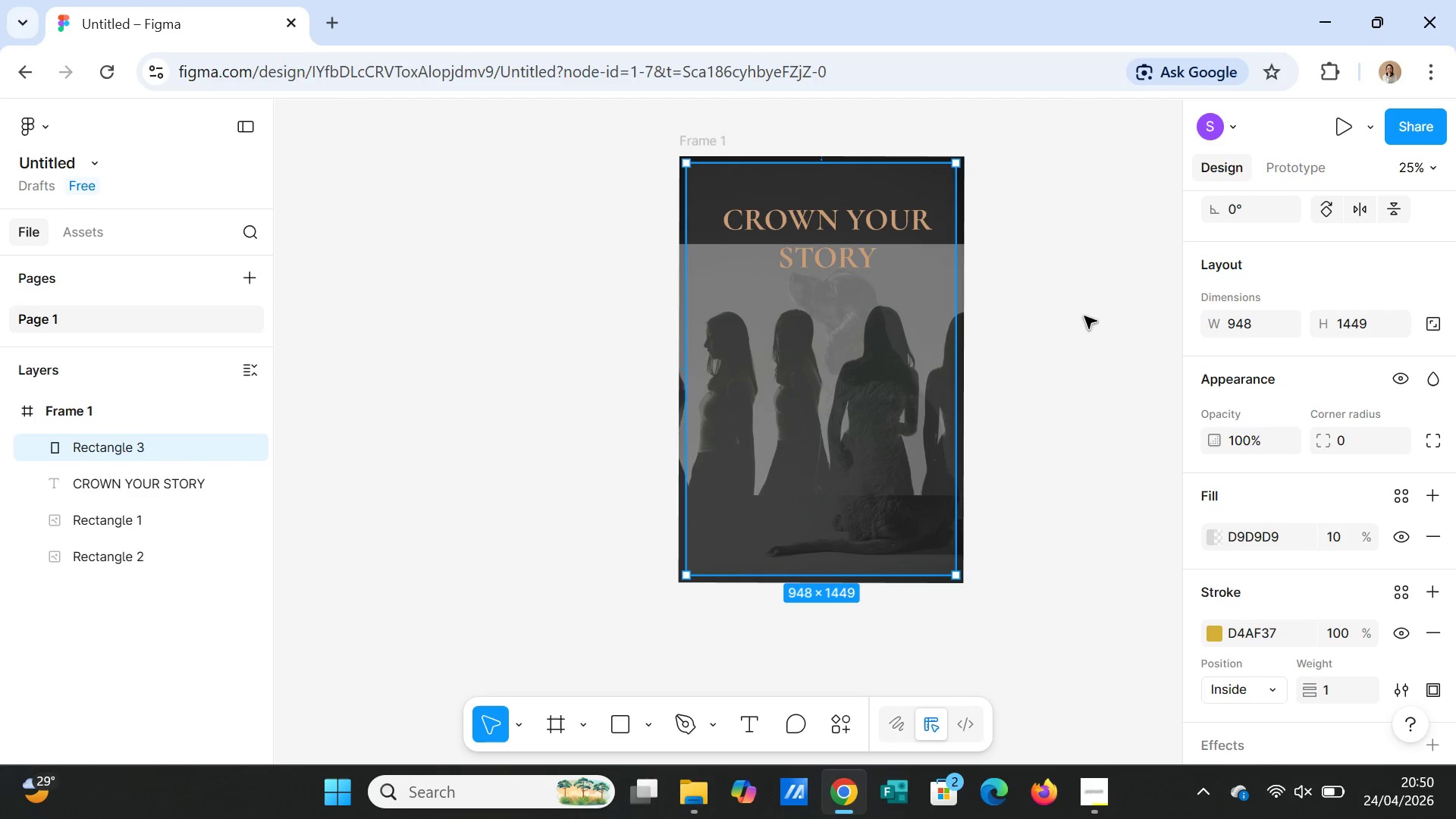 
left_click([1068, 331])
 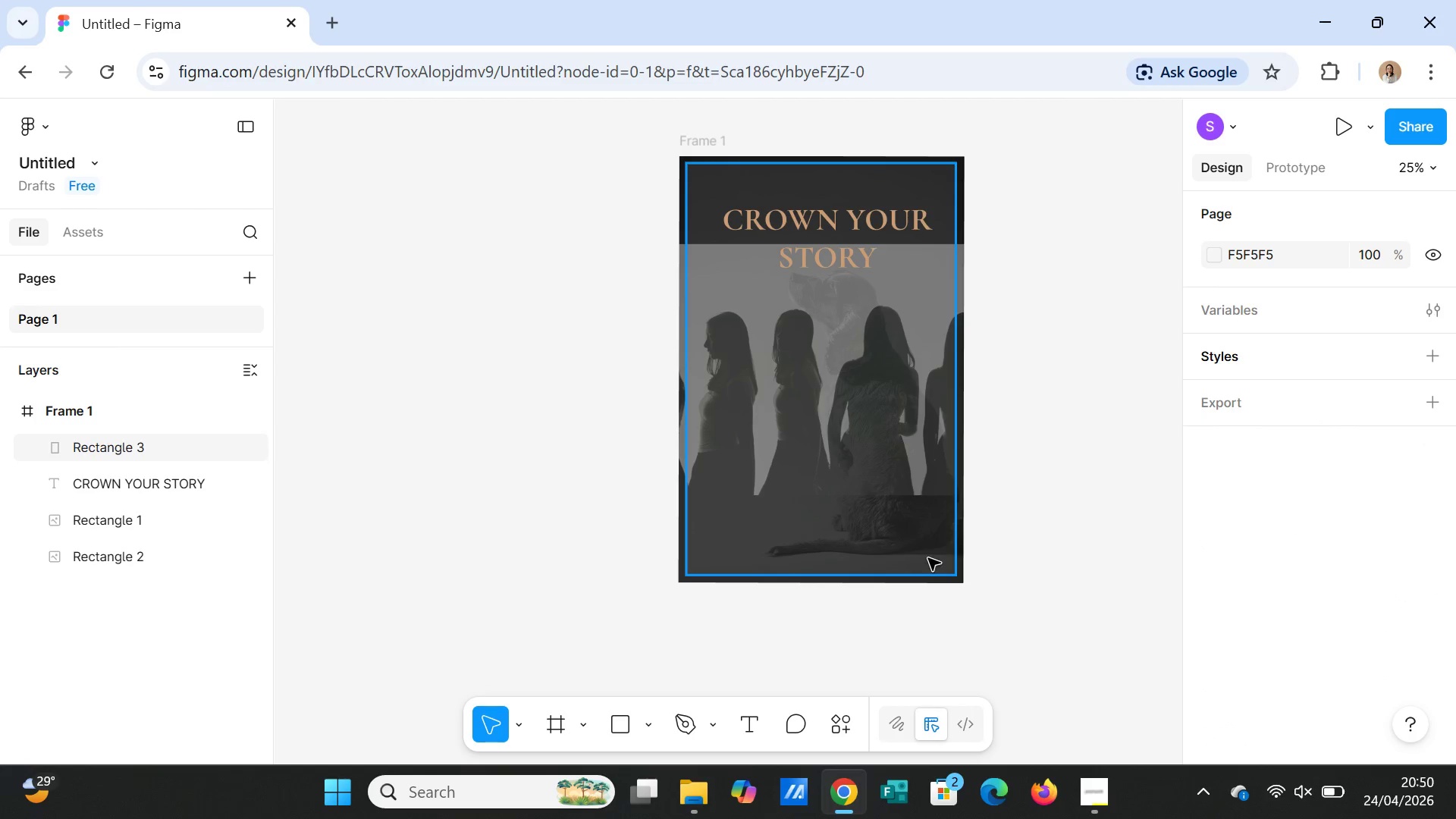 
left_click([927, 558])
 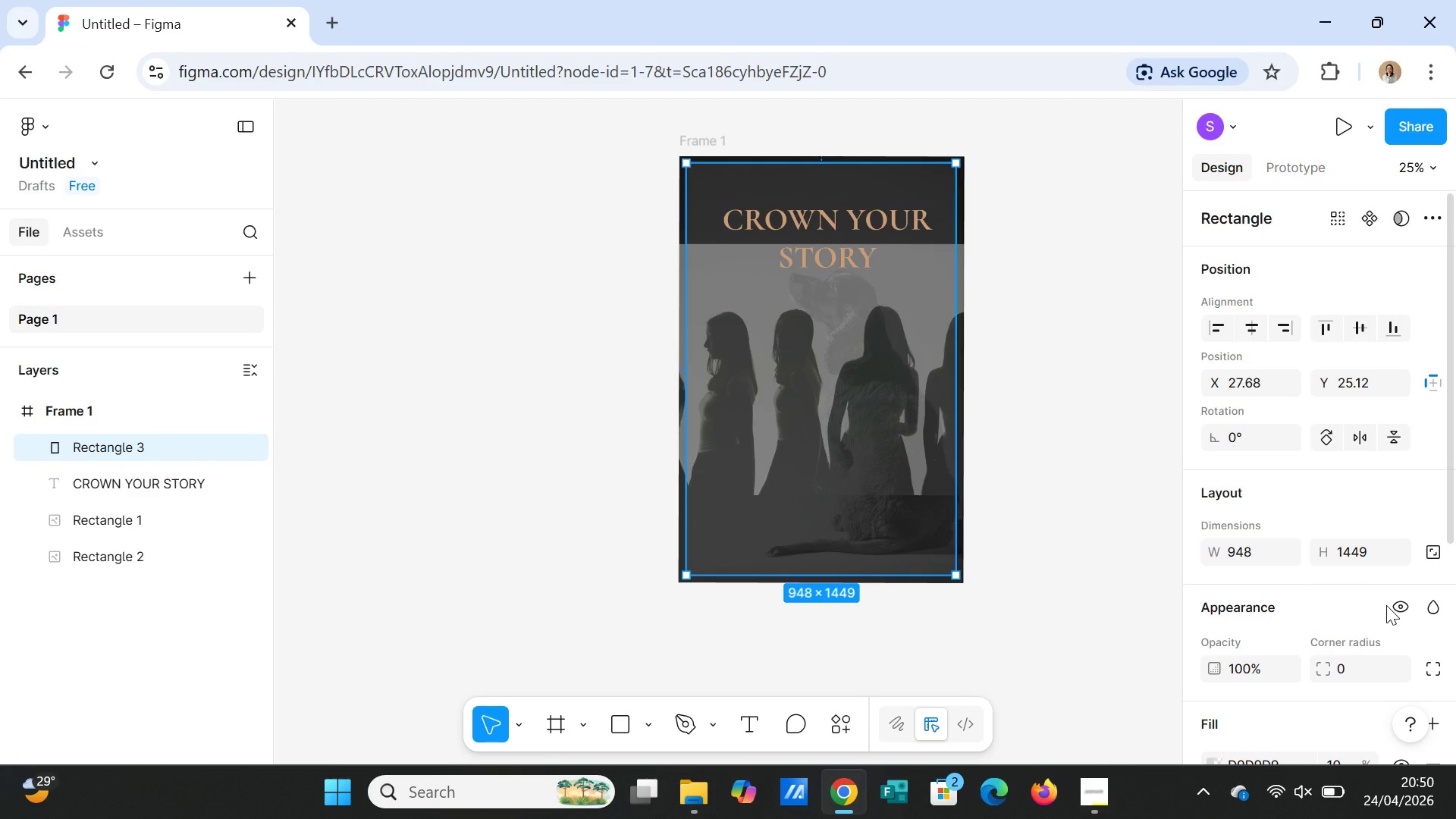 
scroll: coordinate [1354, 630], scroll_direction: down, amount: 2.0
 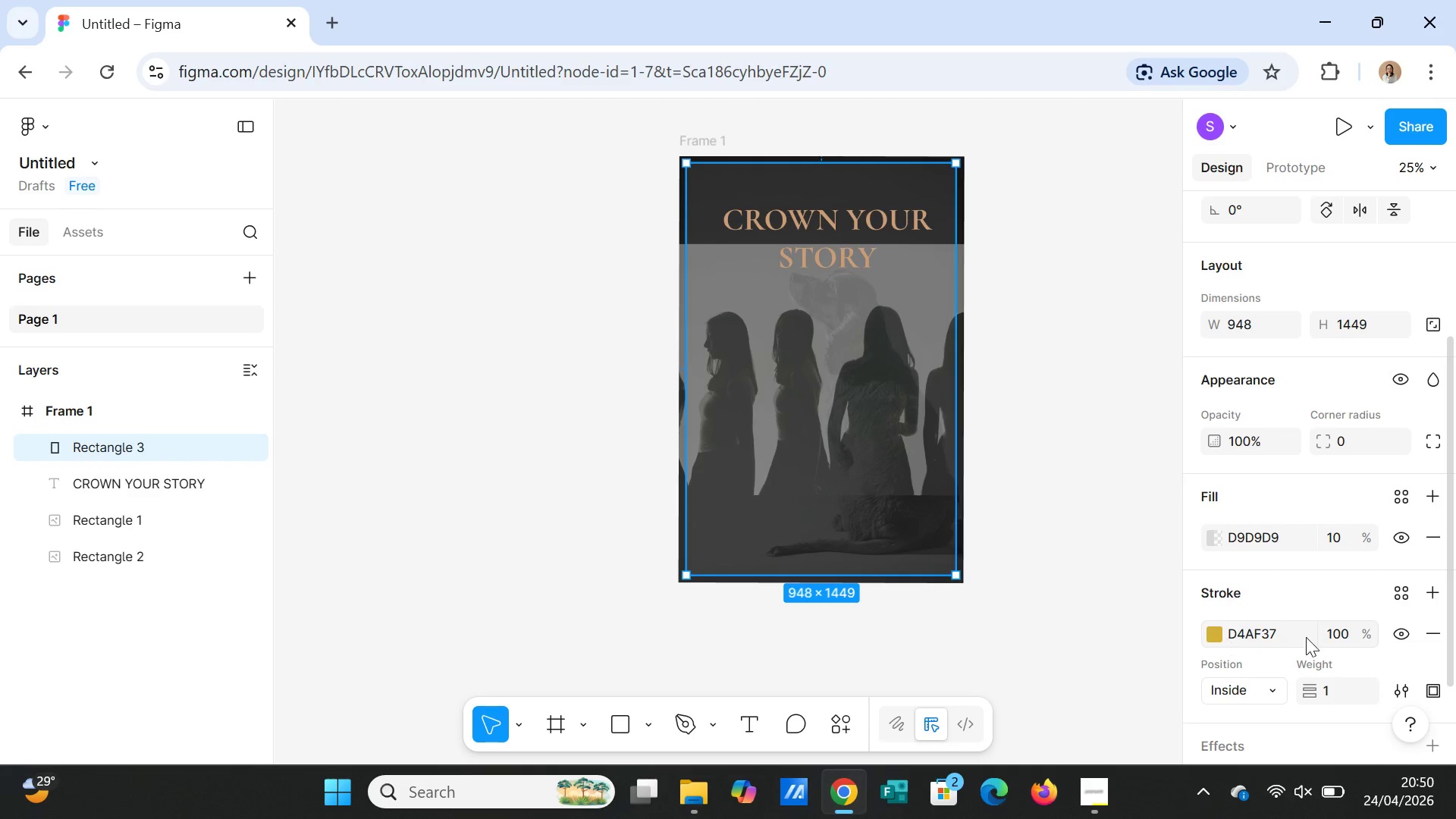 
left_click([1329, 692])
 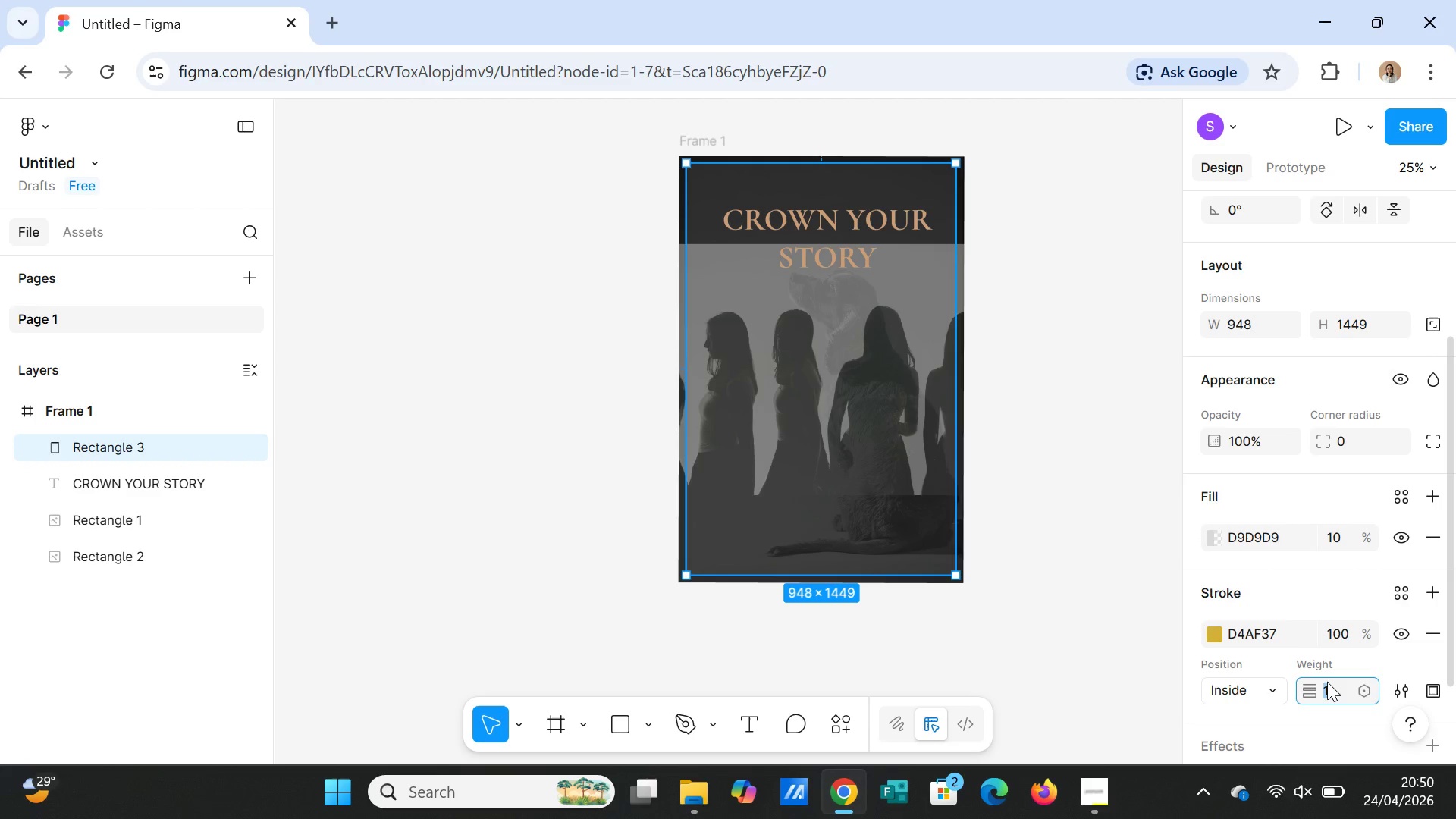 
key(4)
 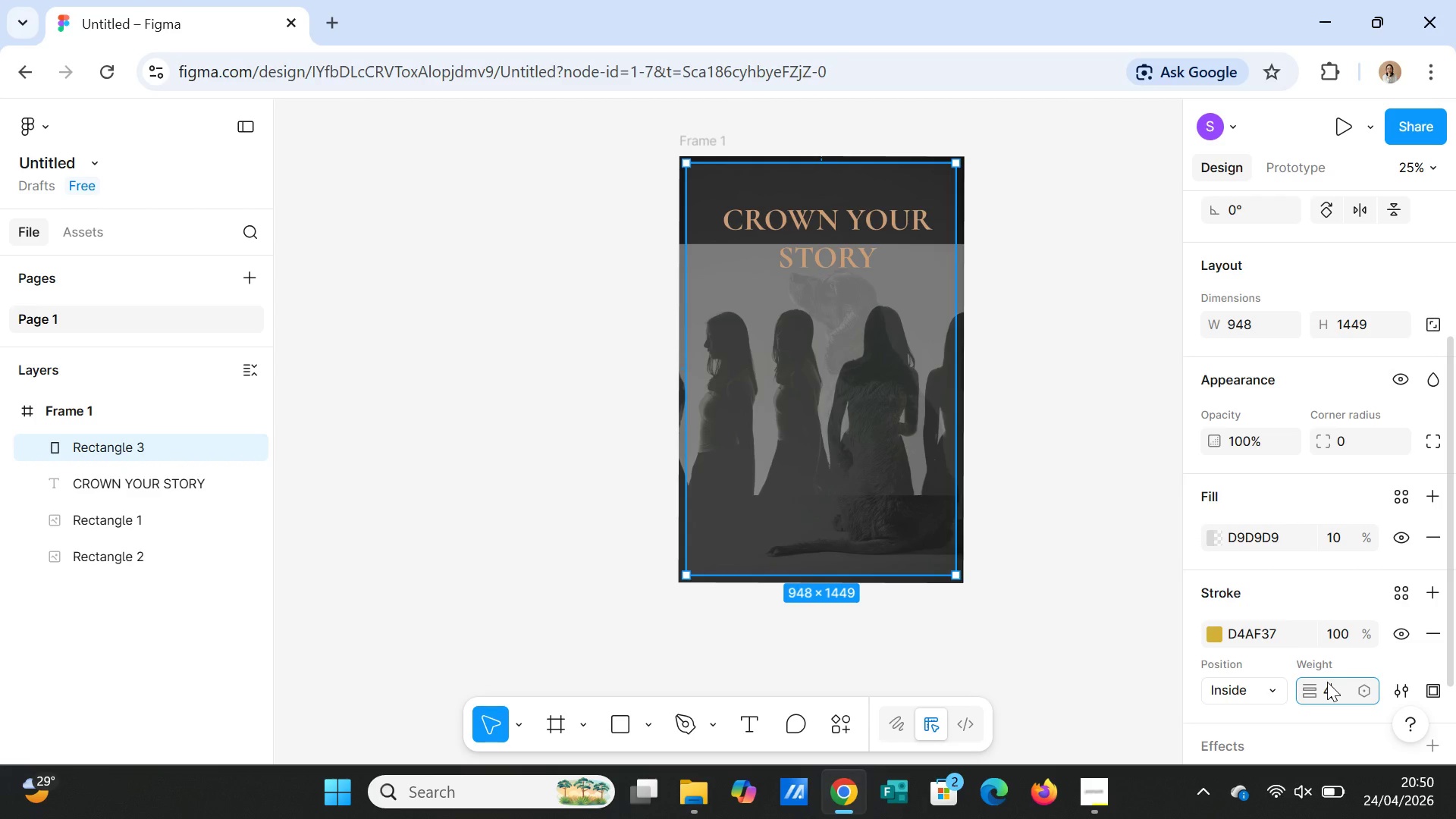 
key(Enter)
 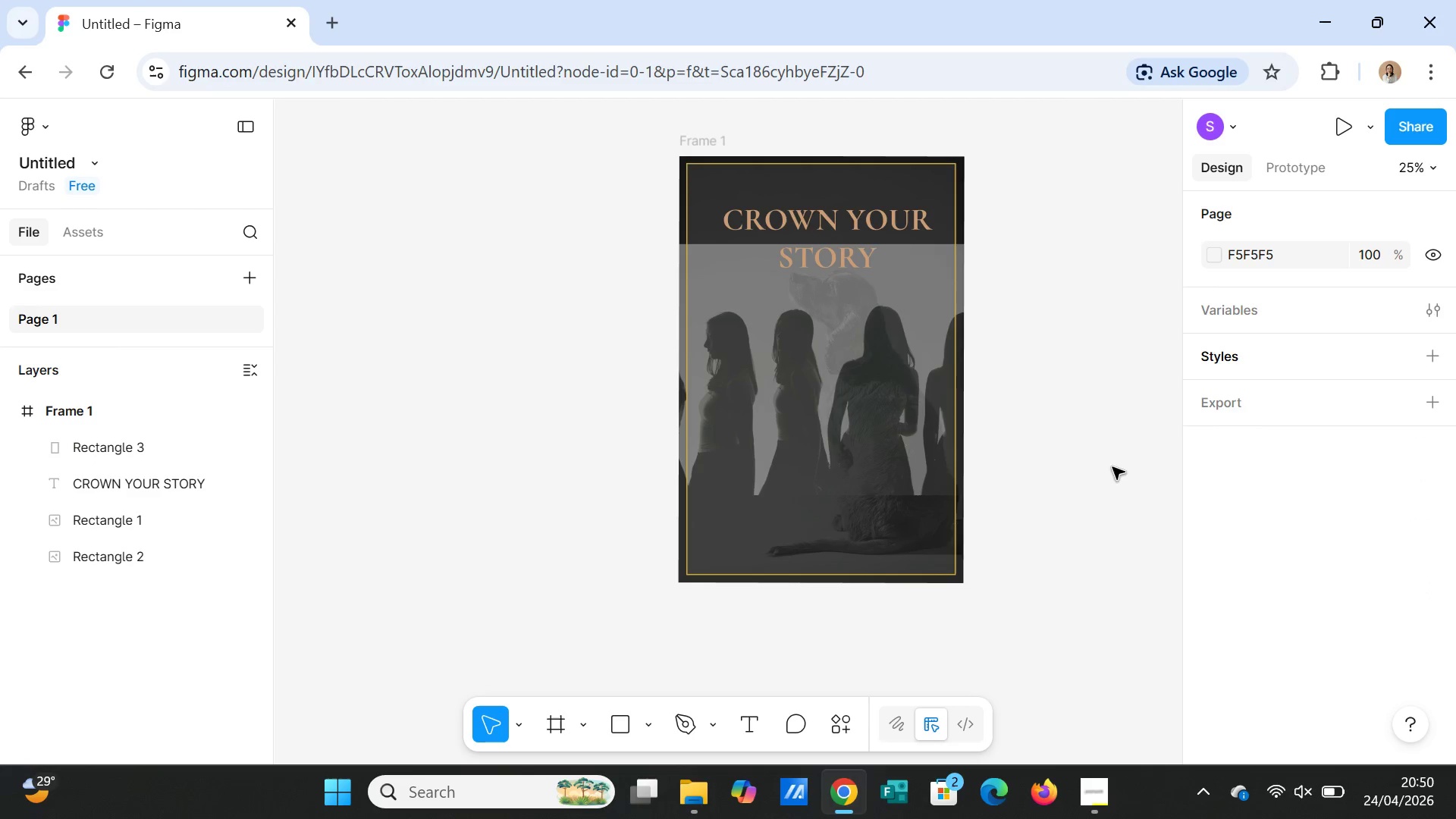 
left_click([861, 317])
 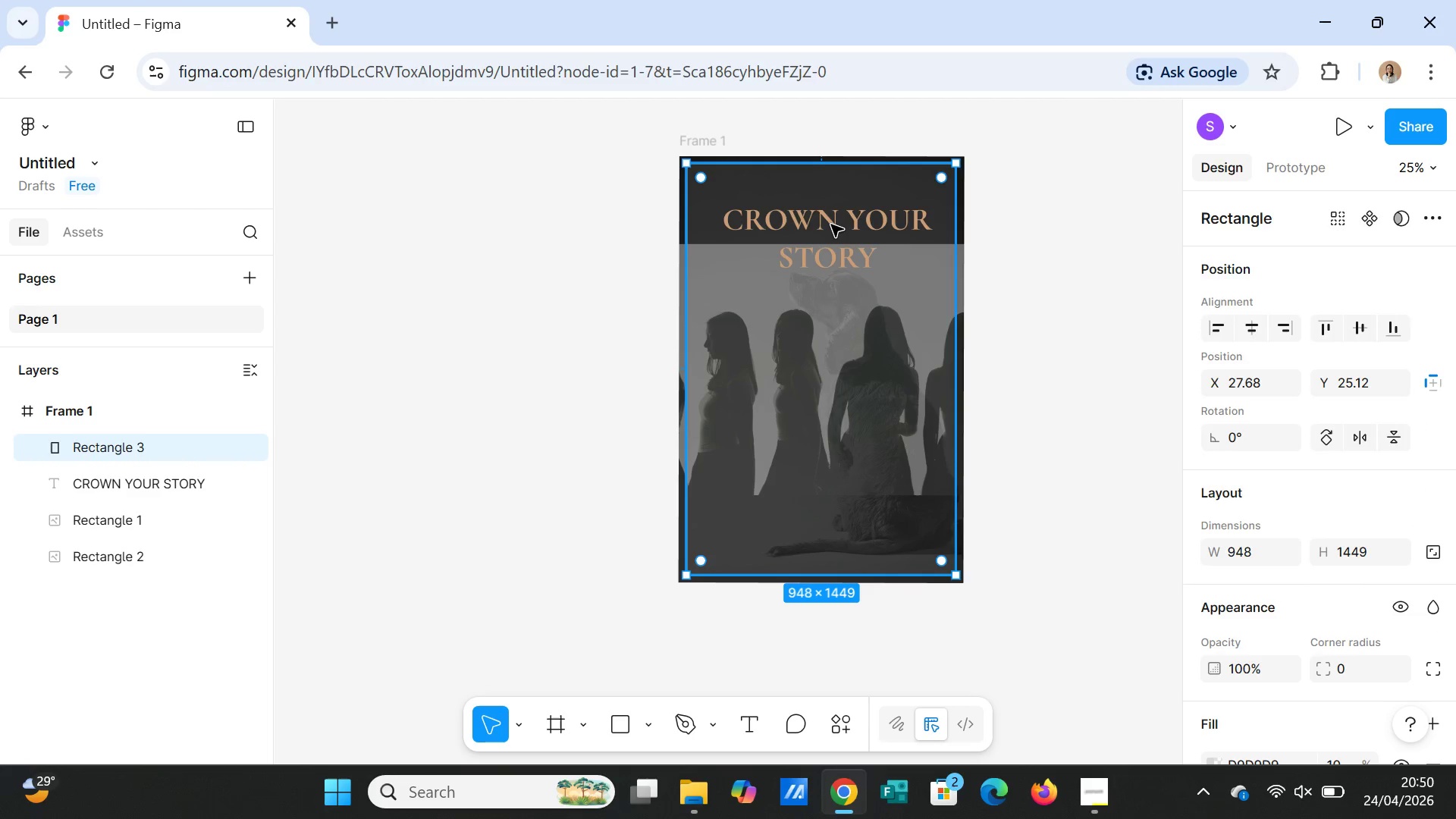 
left_click([831, 224])
 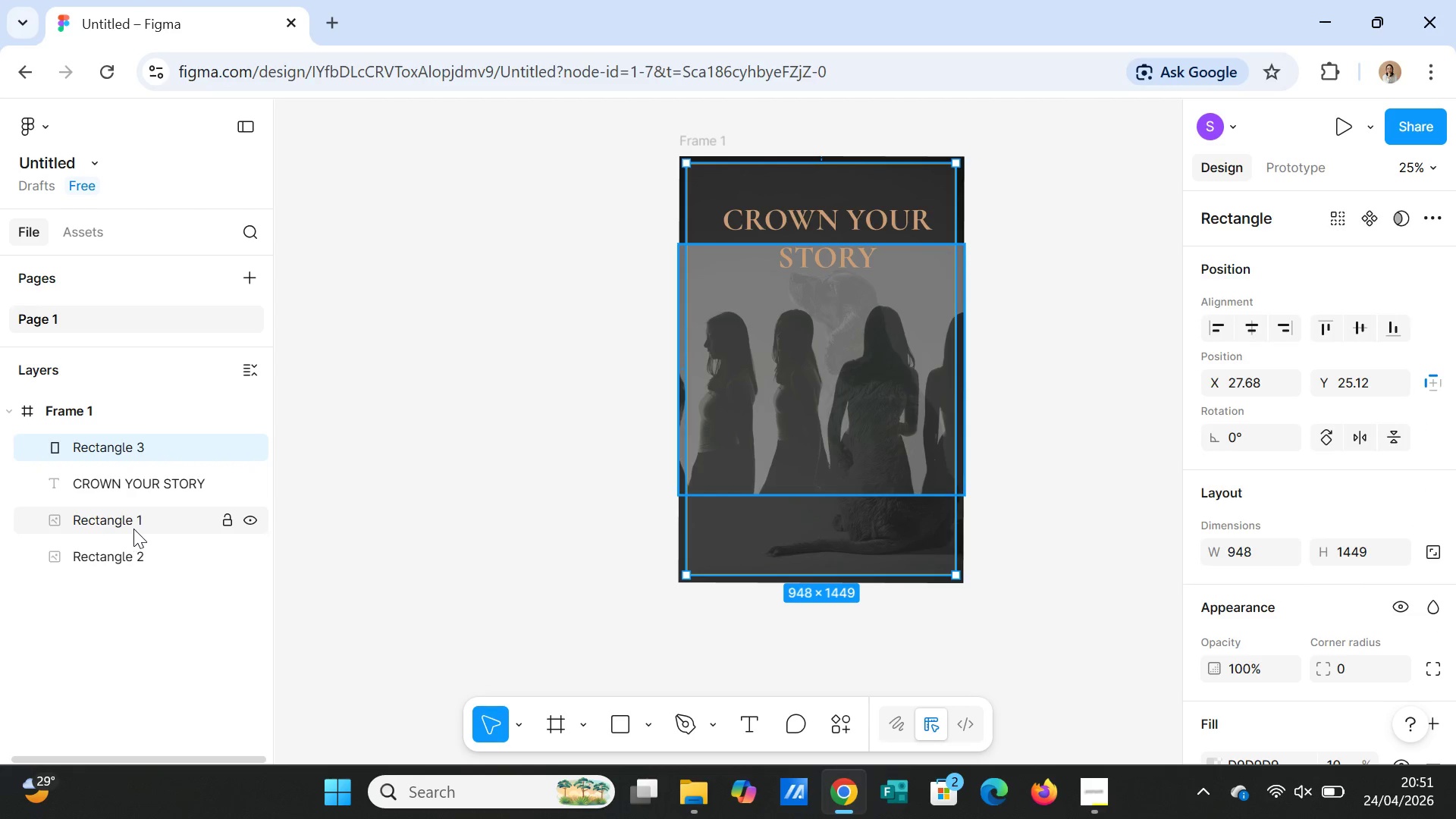 
left_click_drag(start_coordinate=[155, 482], to_coordinate=[155, 435])
 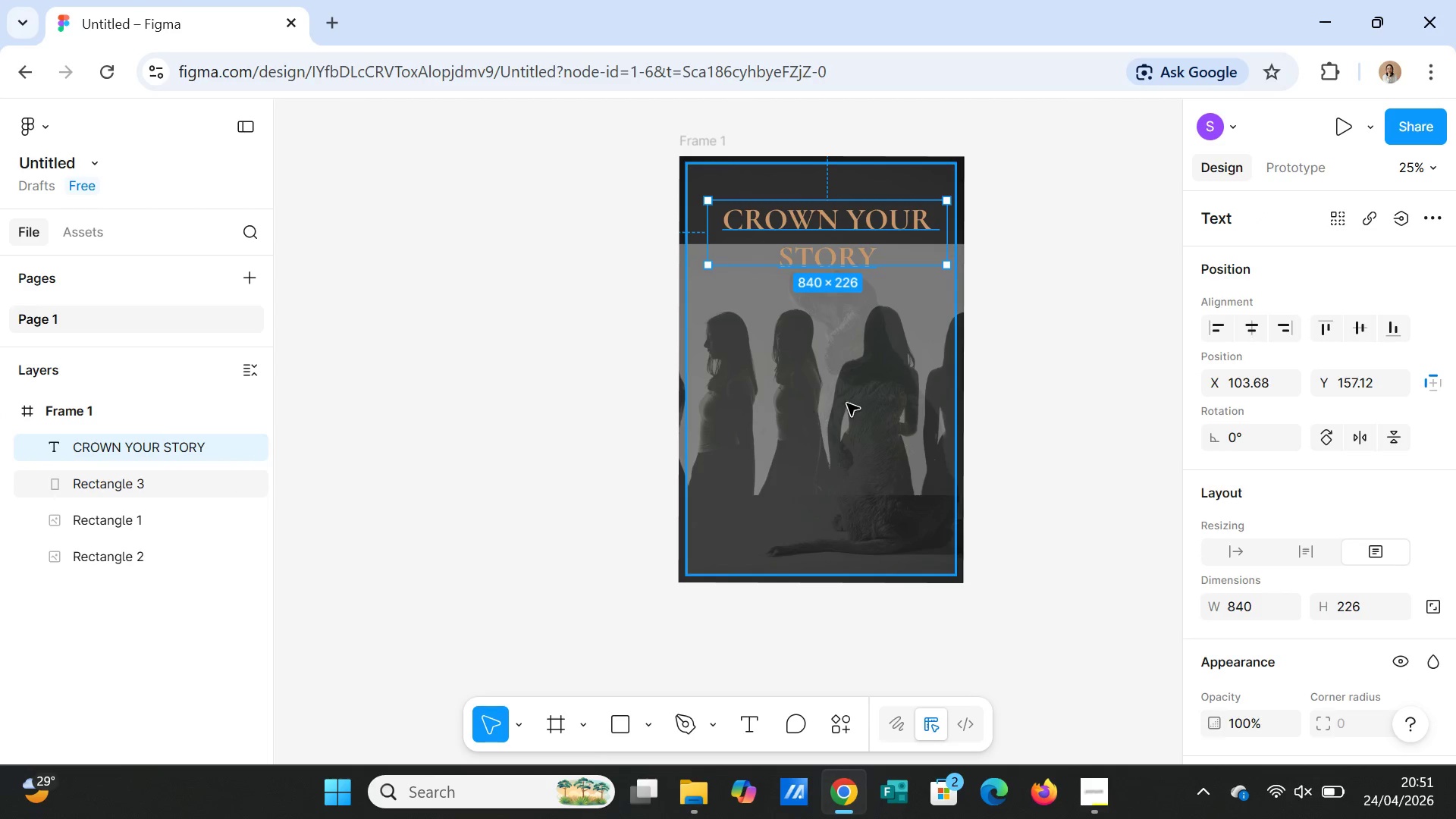 
left_click([1058, 376])
 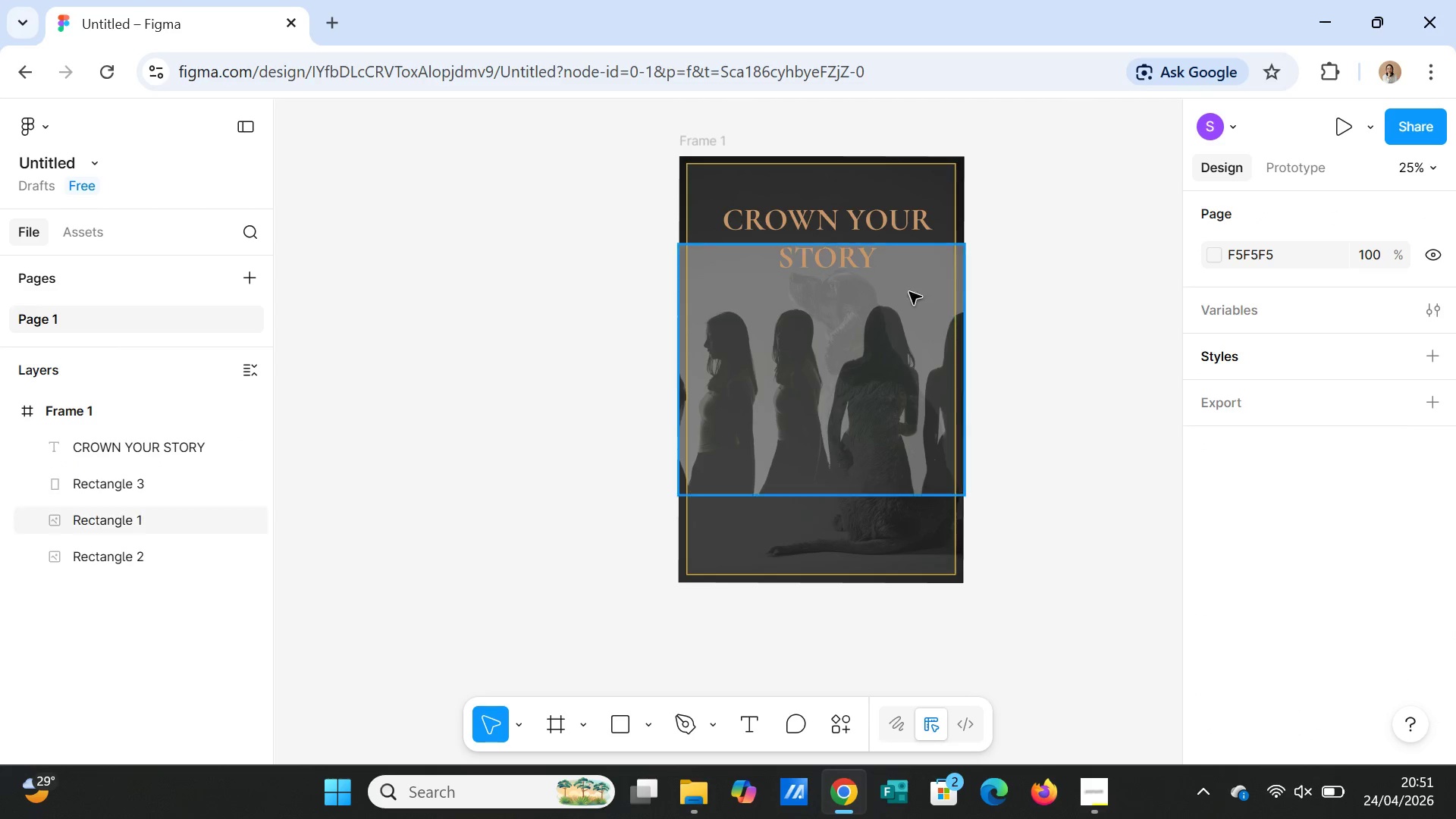 
left_click([832, 246])
 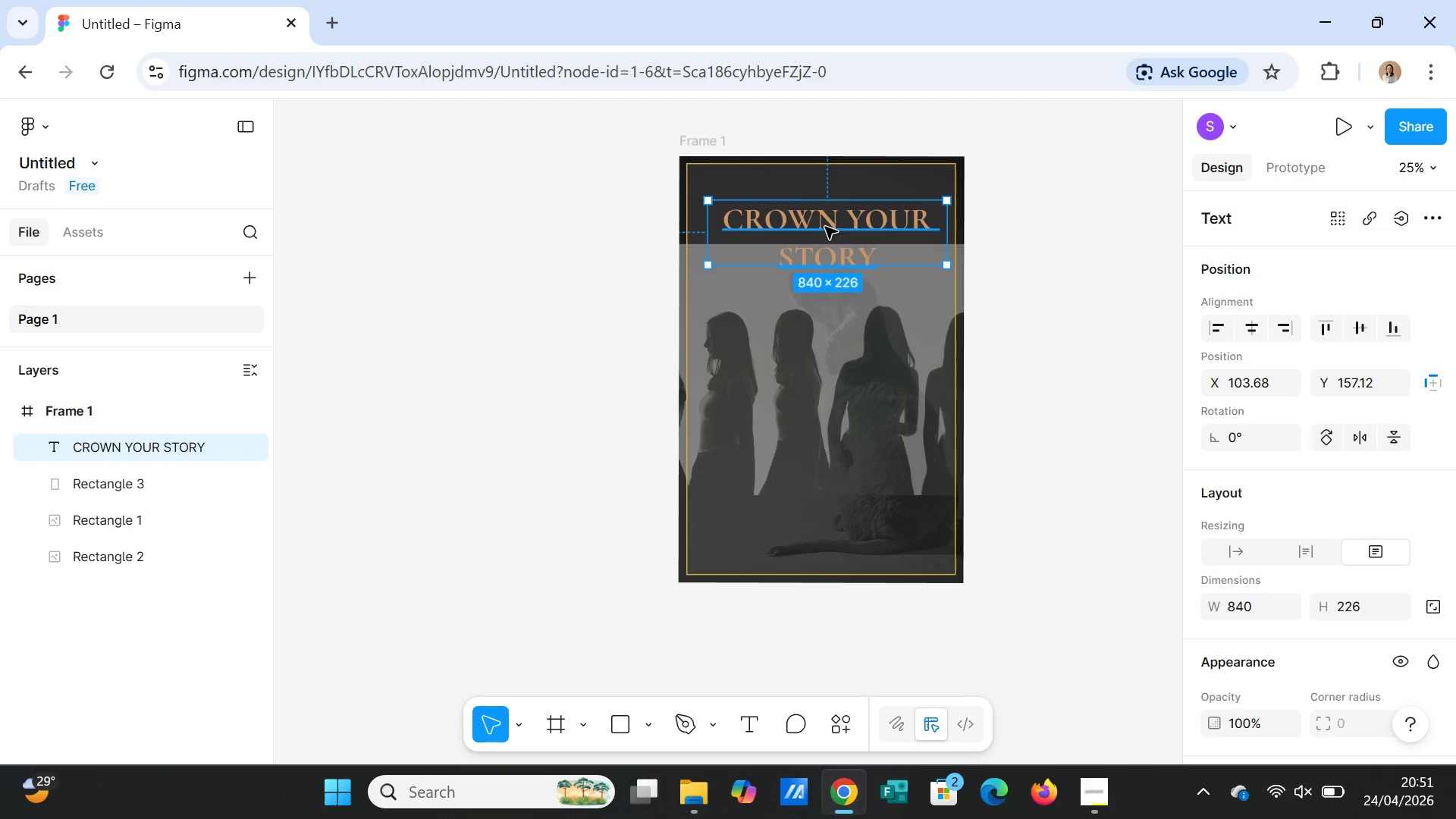 
right_click([825, 227])
 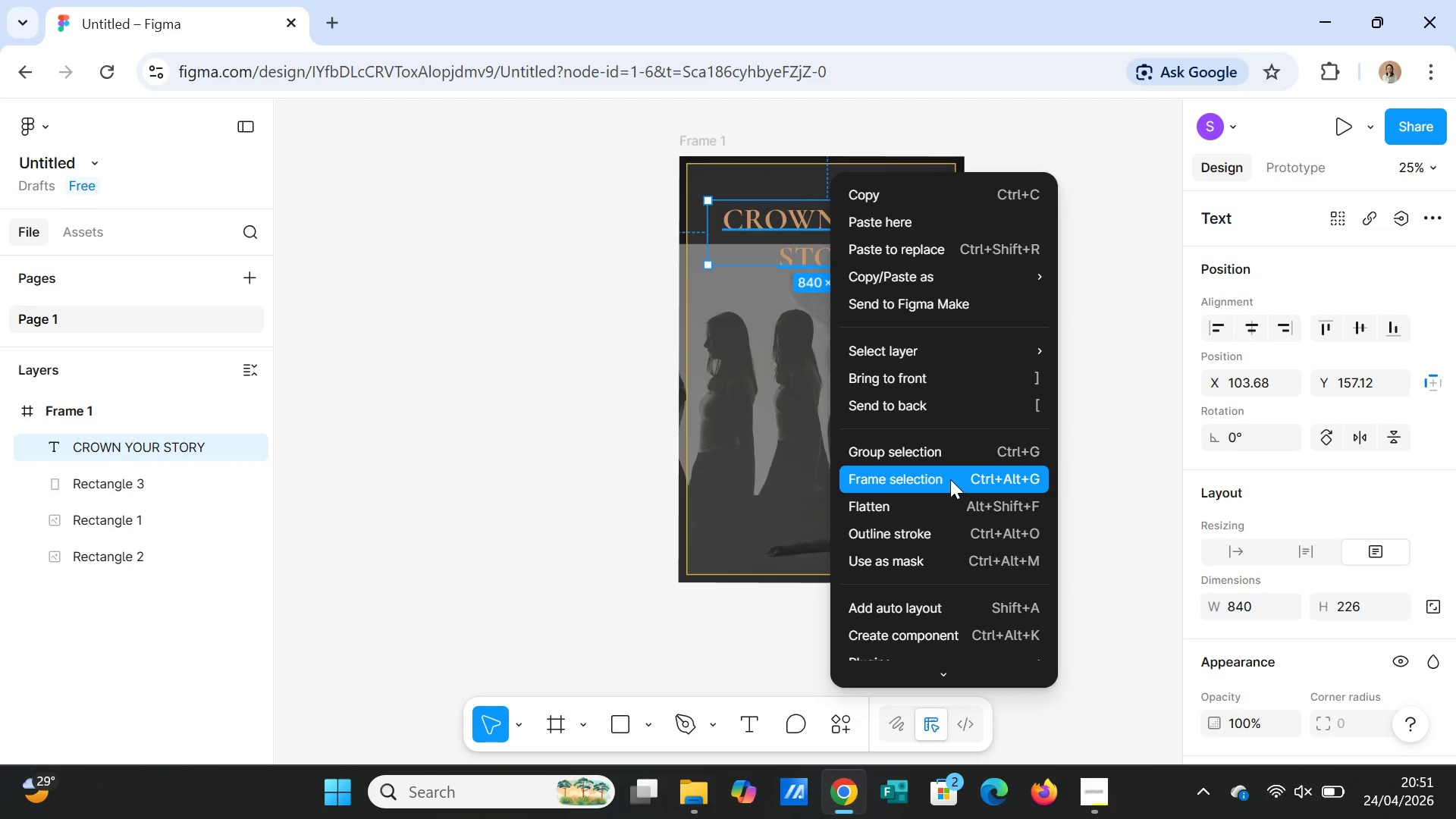 
left_click([950, 479])
 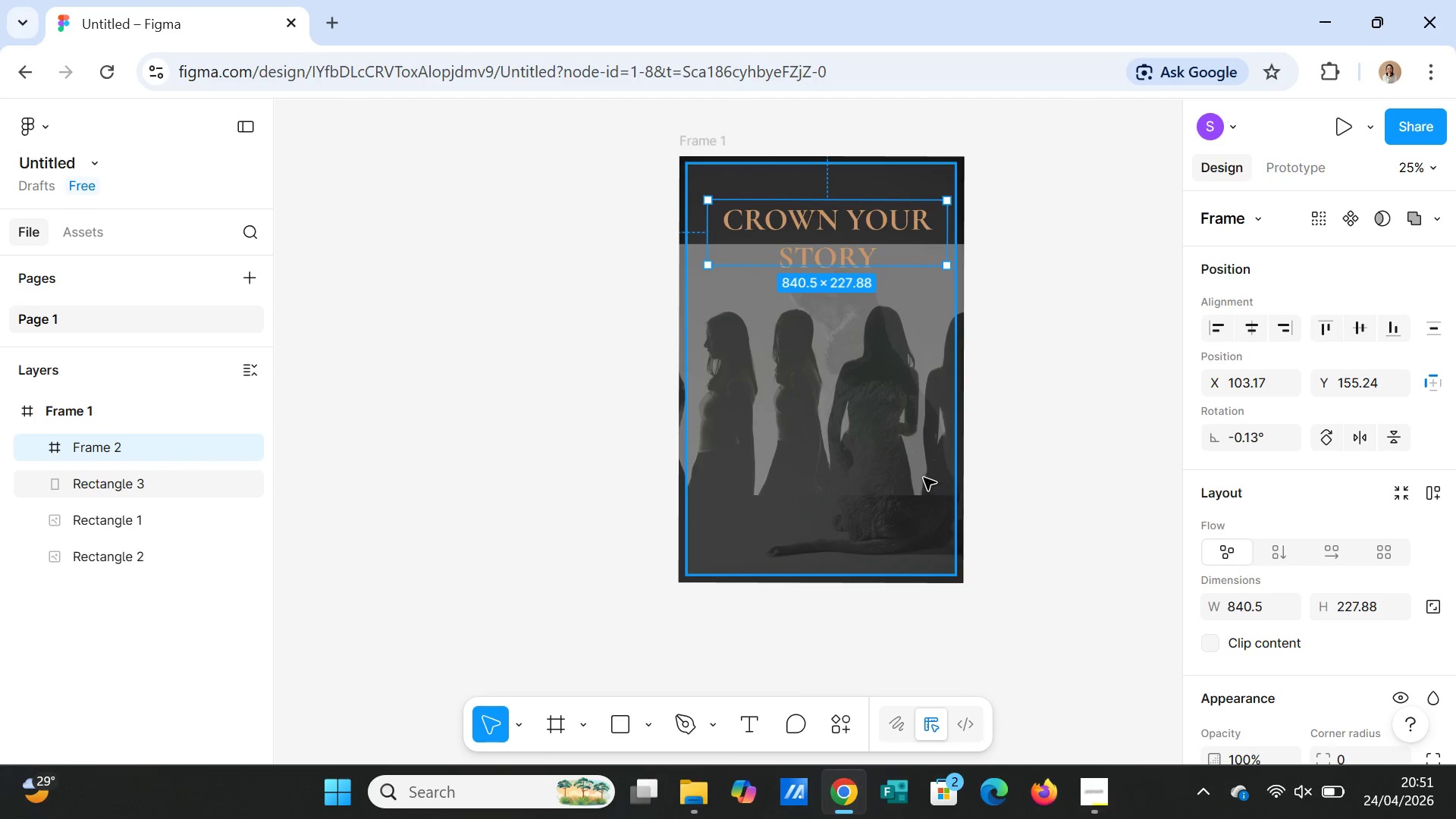 
key(Control+Z)
 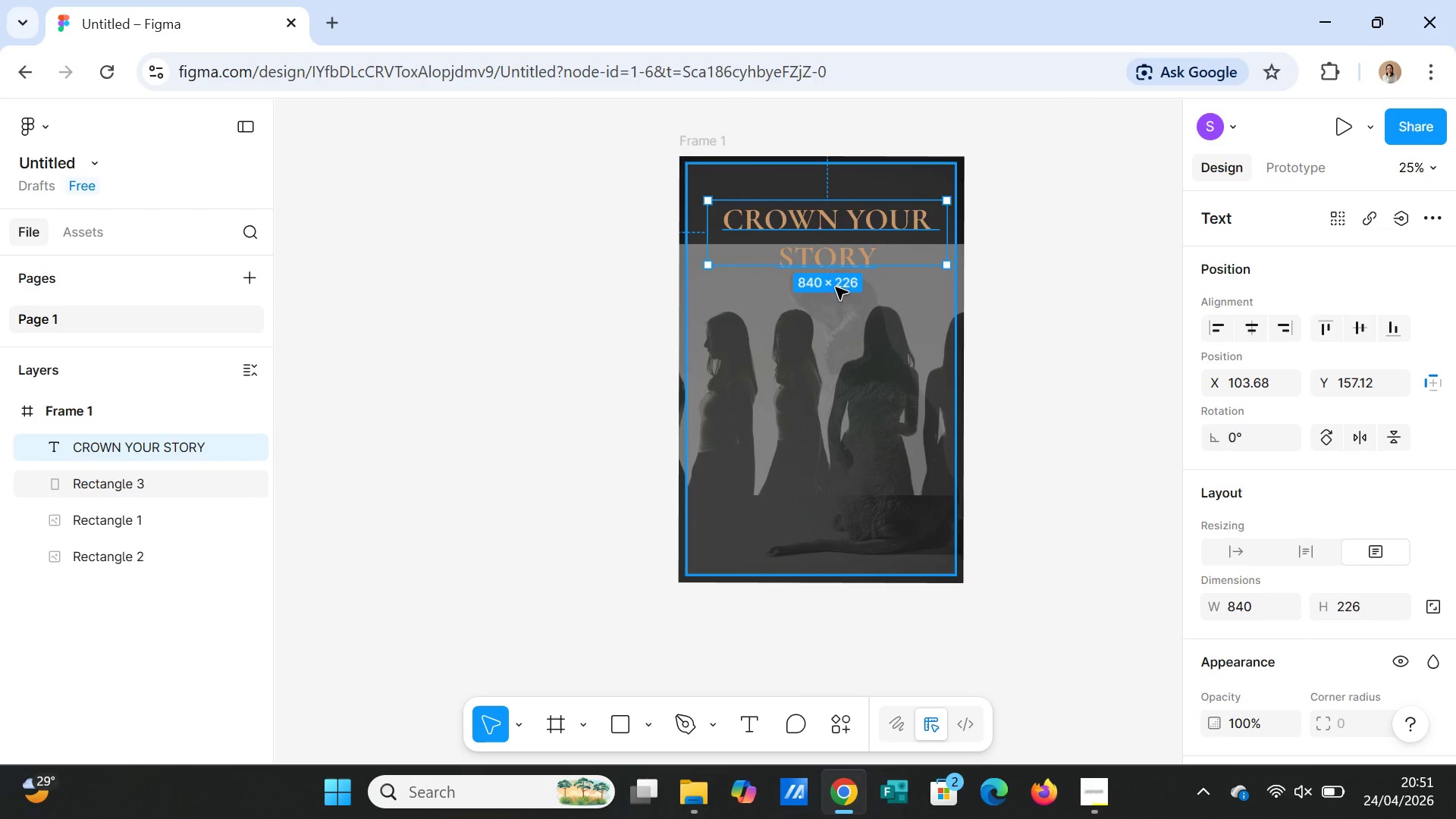 
right_click([835, 225])
 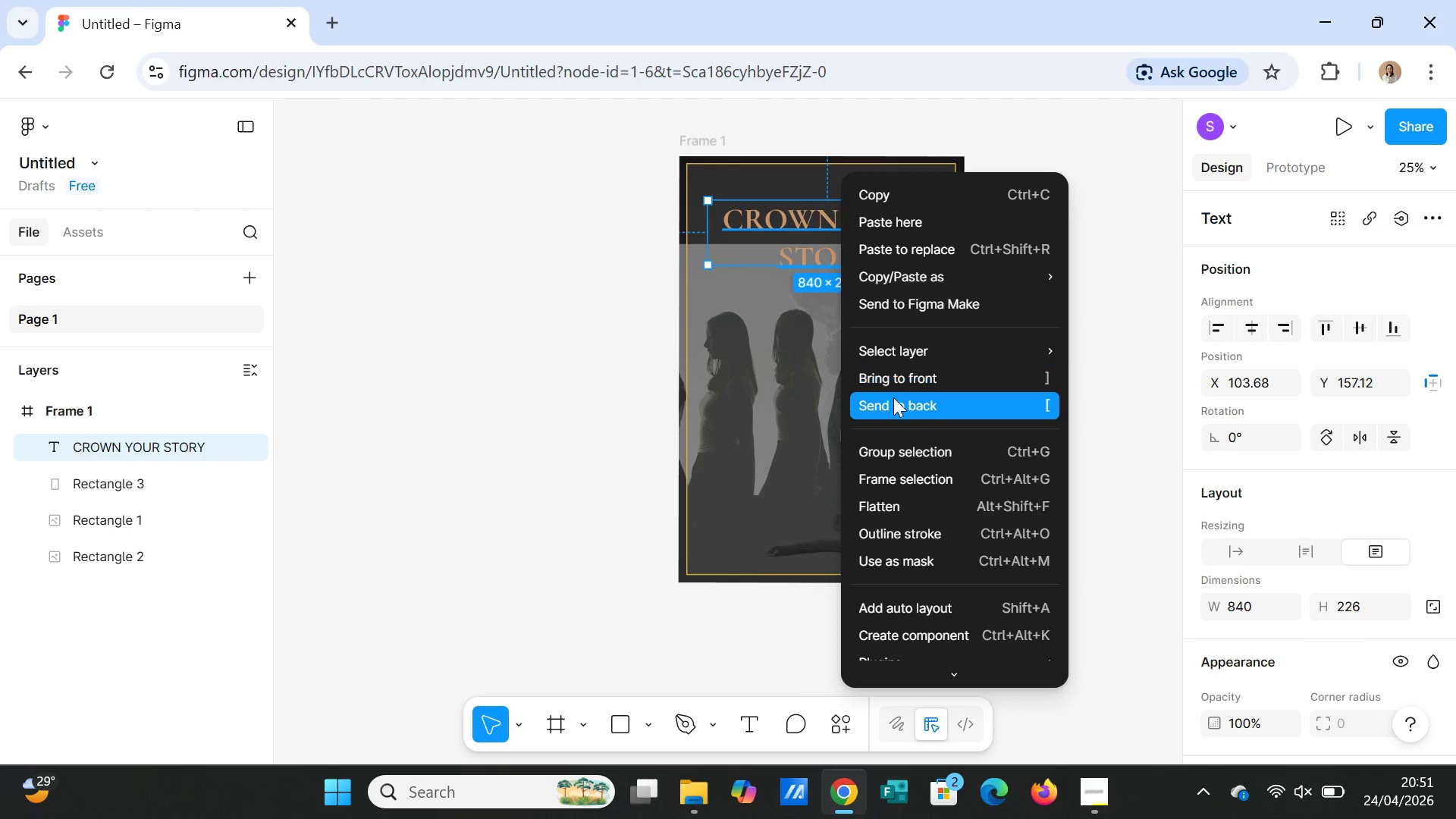 
left_click([912, 510])
 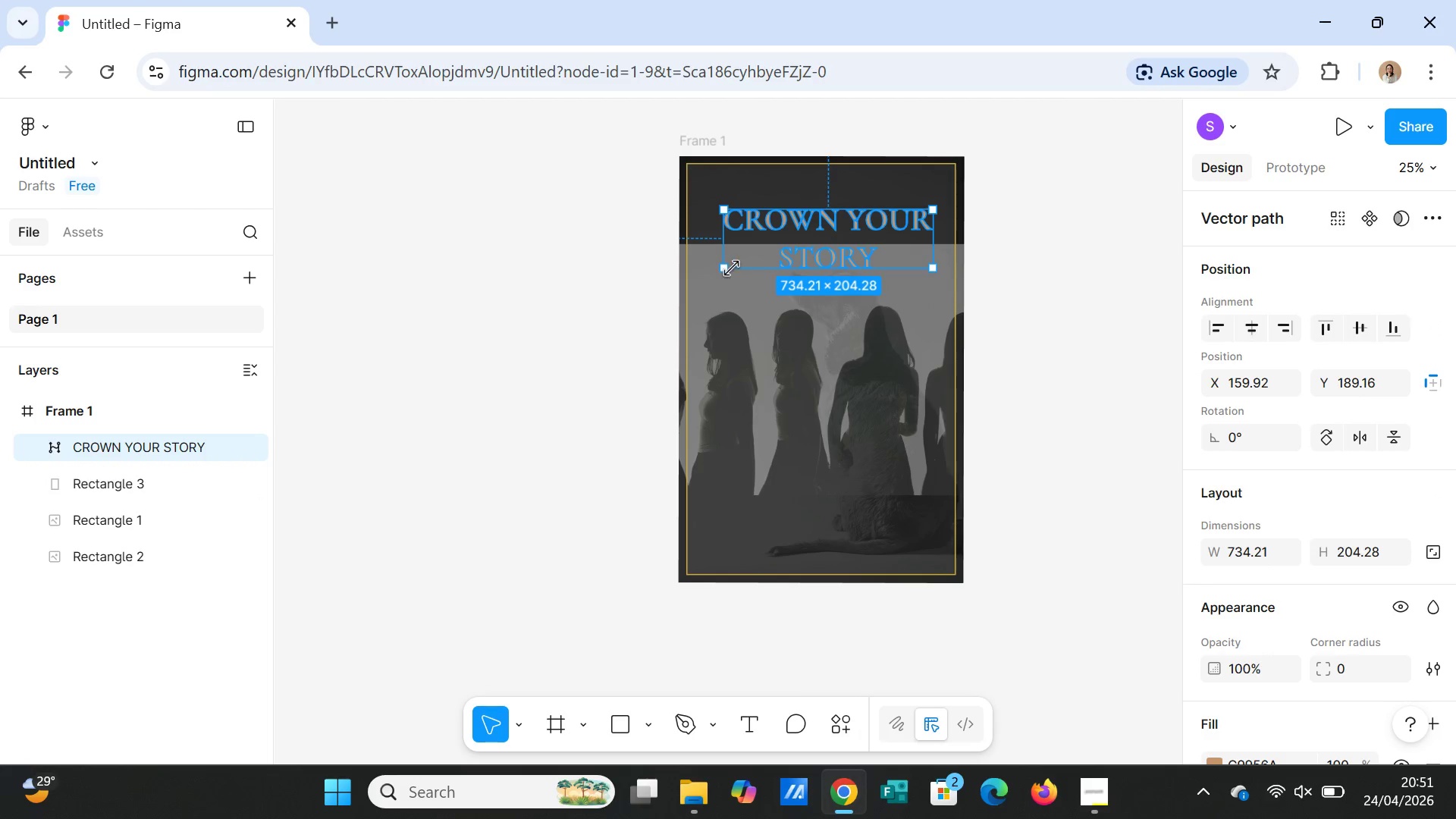 
left_click_drag(start_coordinate=[728, 266], to_coordinate=[711, 299])
 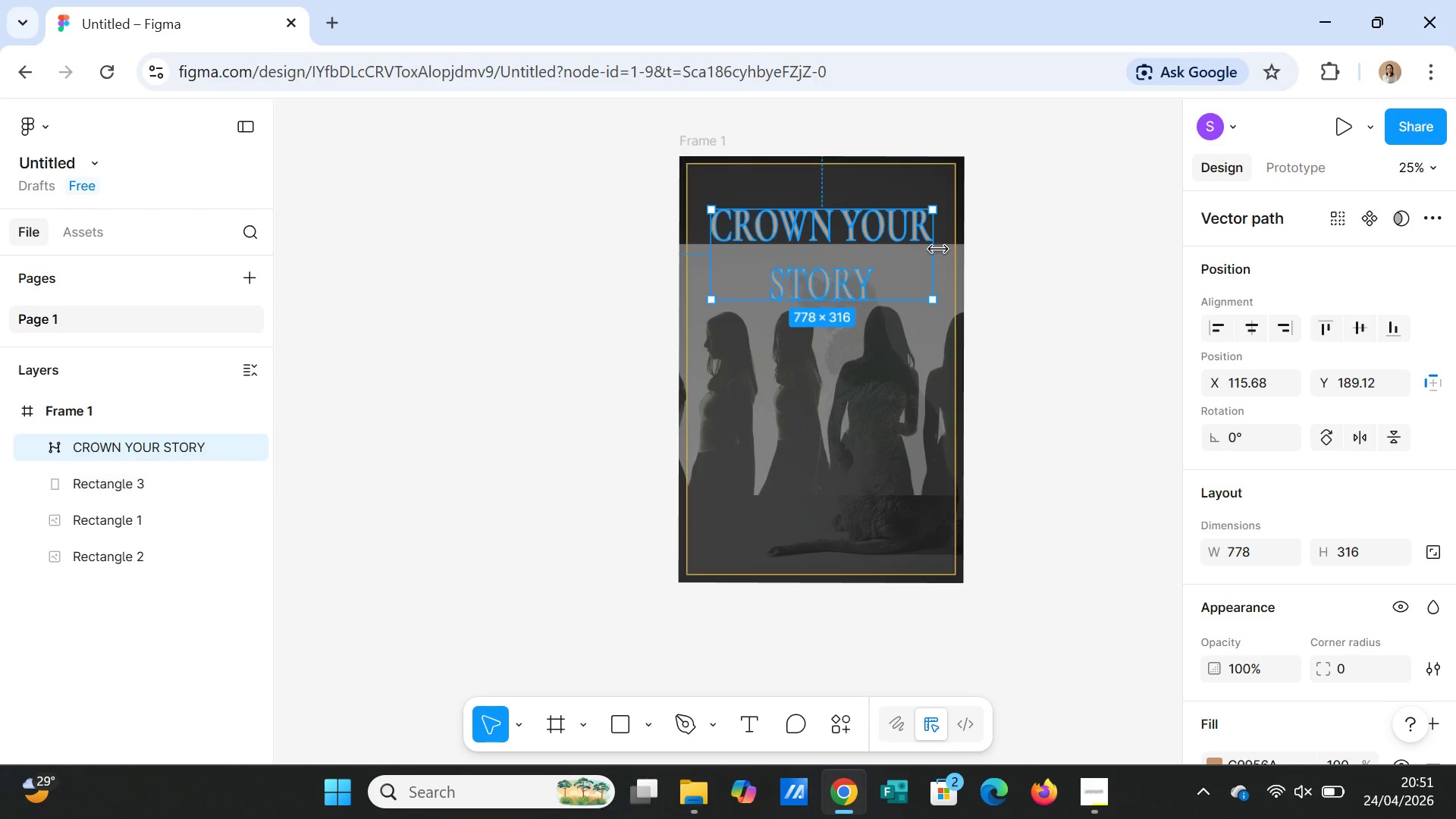 
left_click_drag(start_coordinate=[934, 252], to_coordinate=[943, 254])
 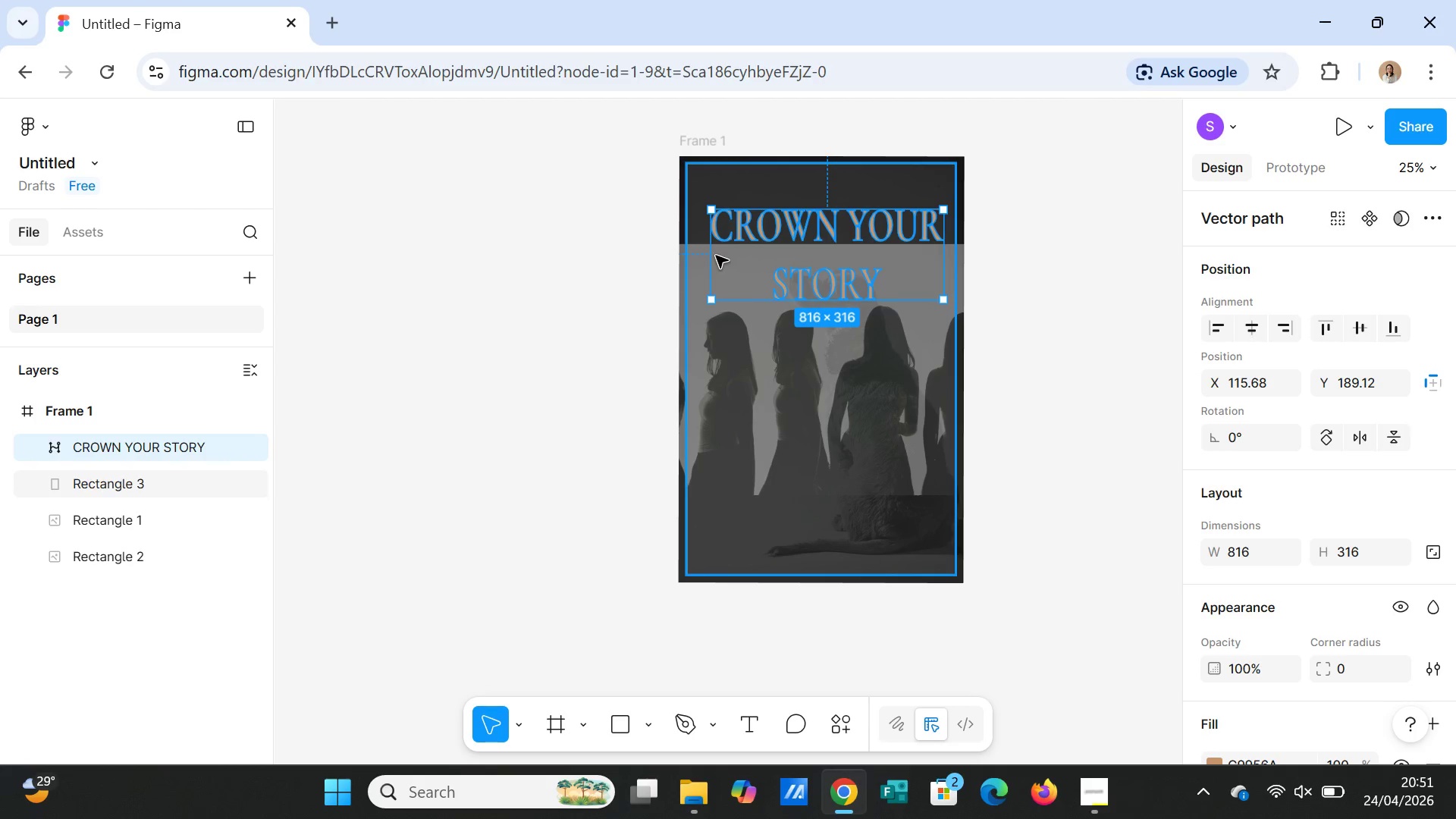 
left_click_drag(start_coordinate=[711, 254], to_coordinate=[701, 252])
 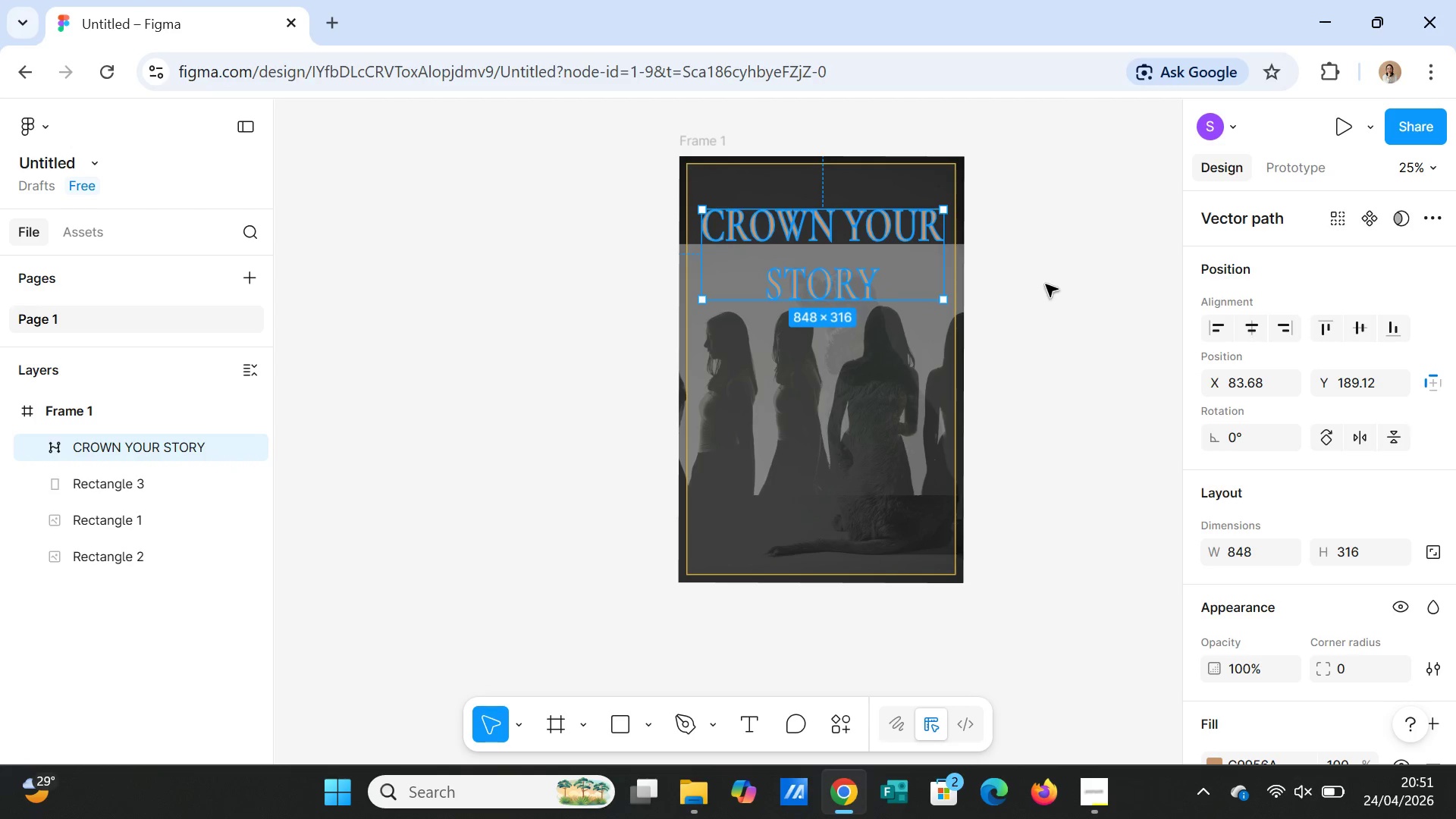 
left_click([1047, 284])
 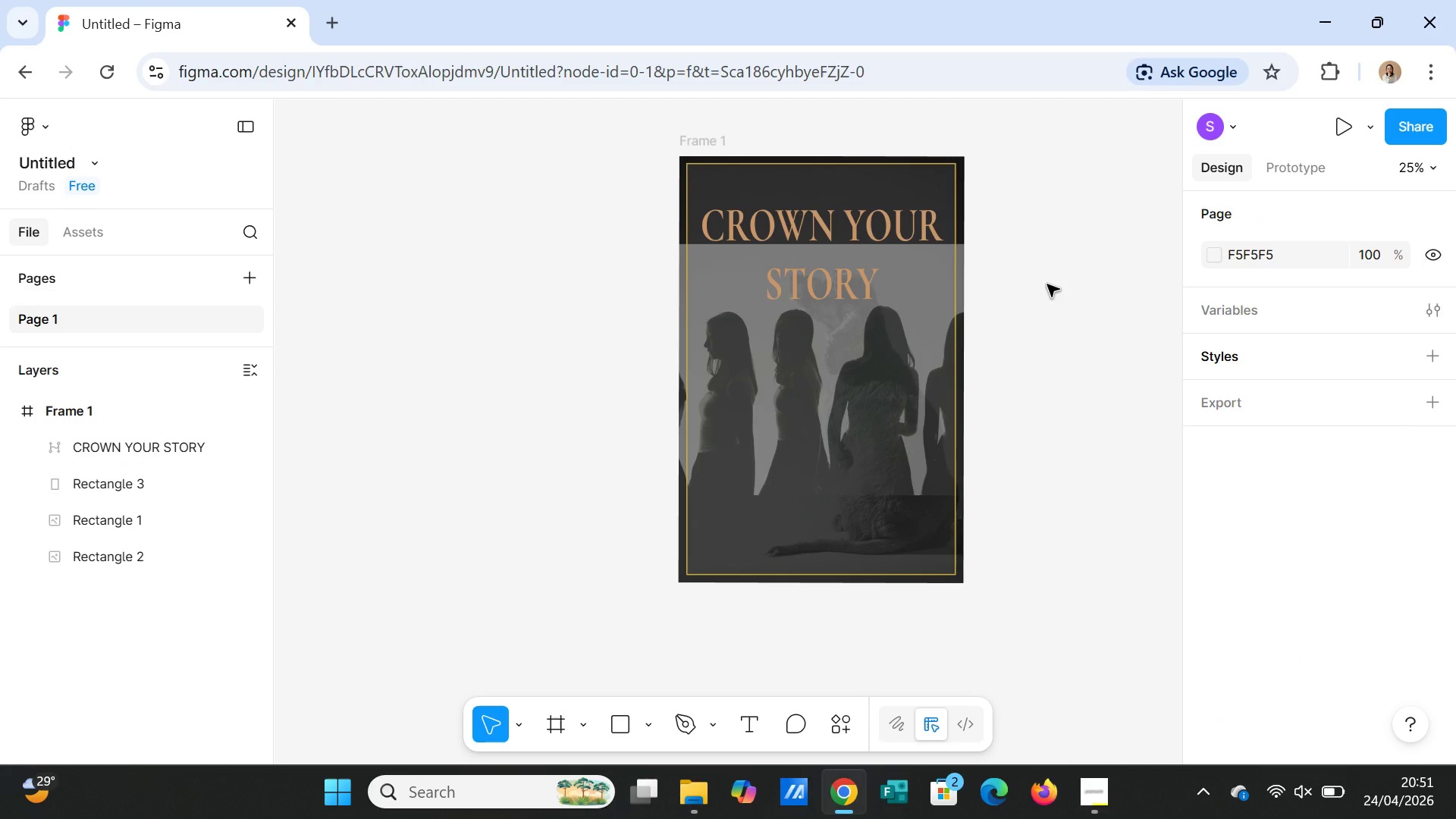 
wait(8.05)
 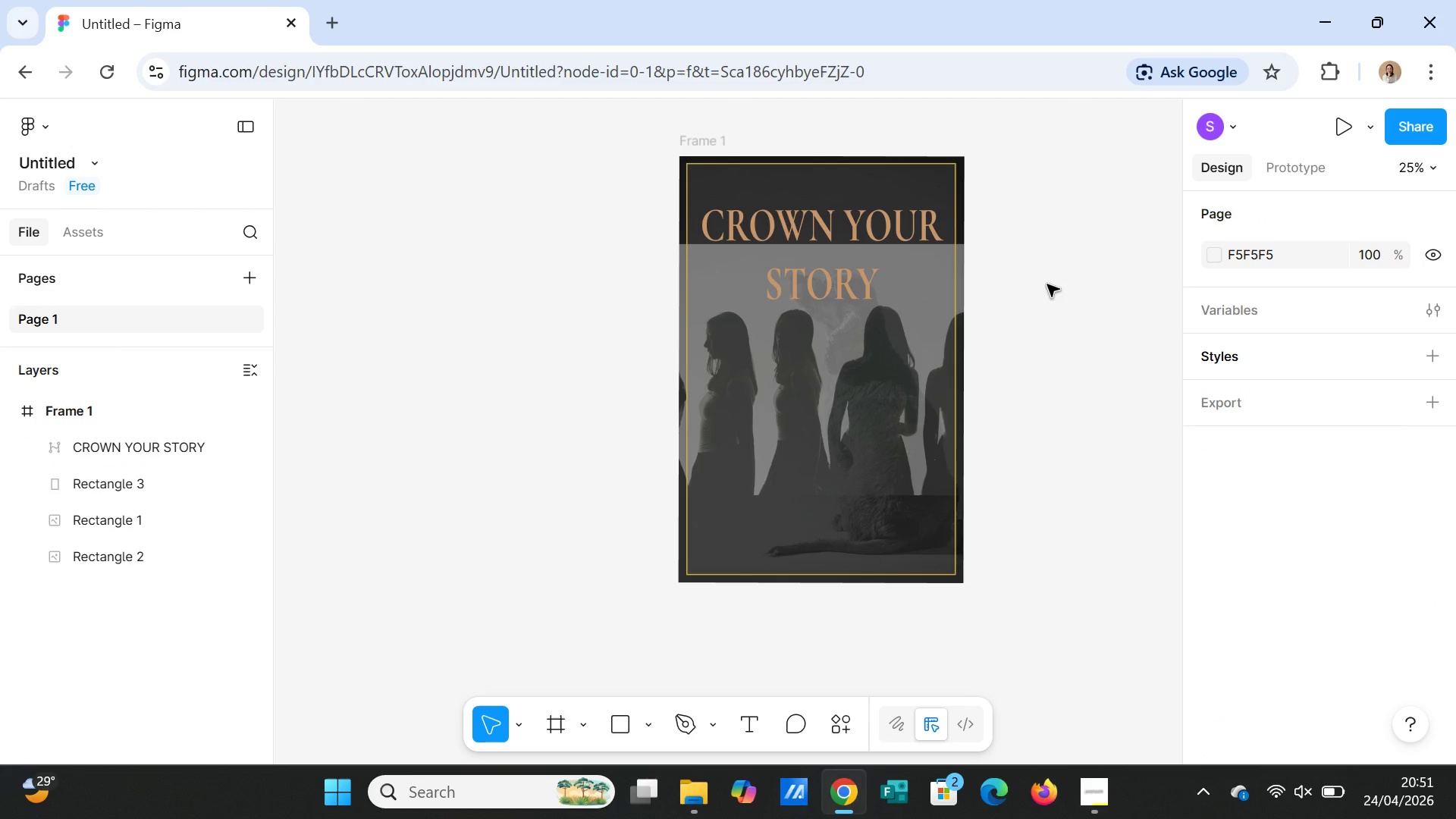 
left_click([840, 273])
 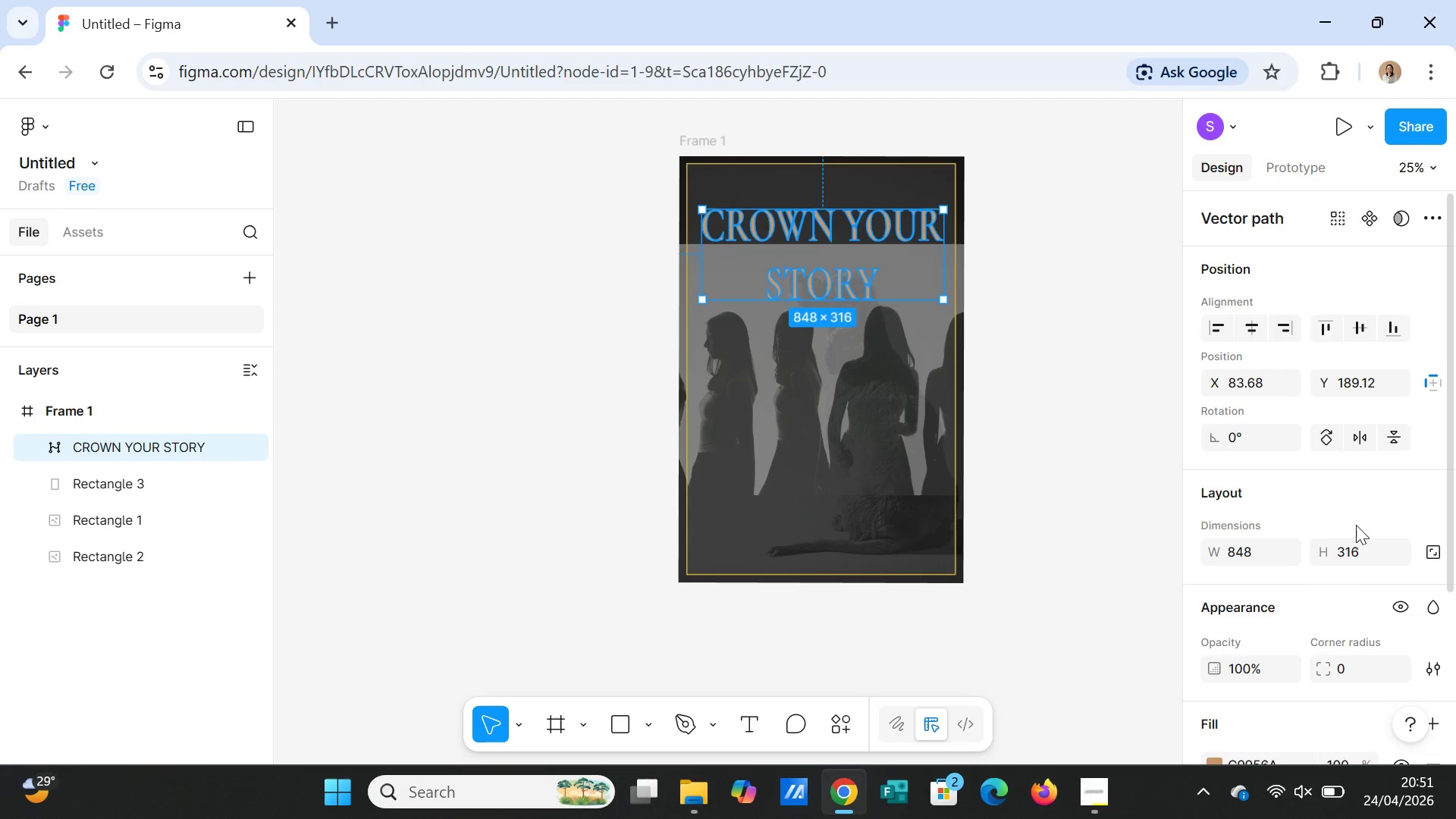 
scroll: coordinate [1405, 568], scroll_direction: down, amount: 2.0
 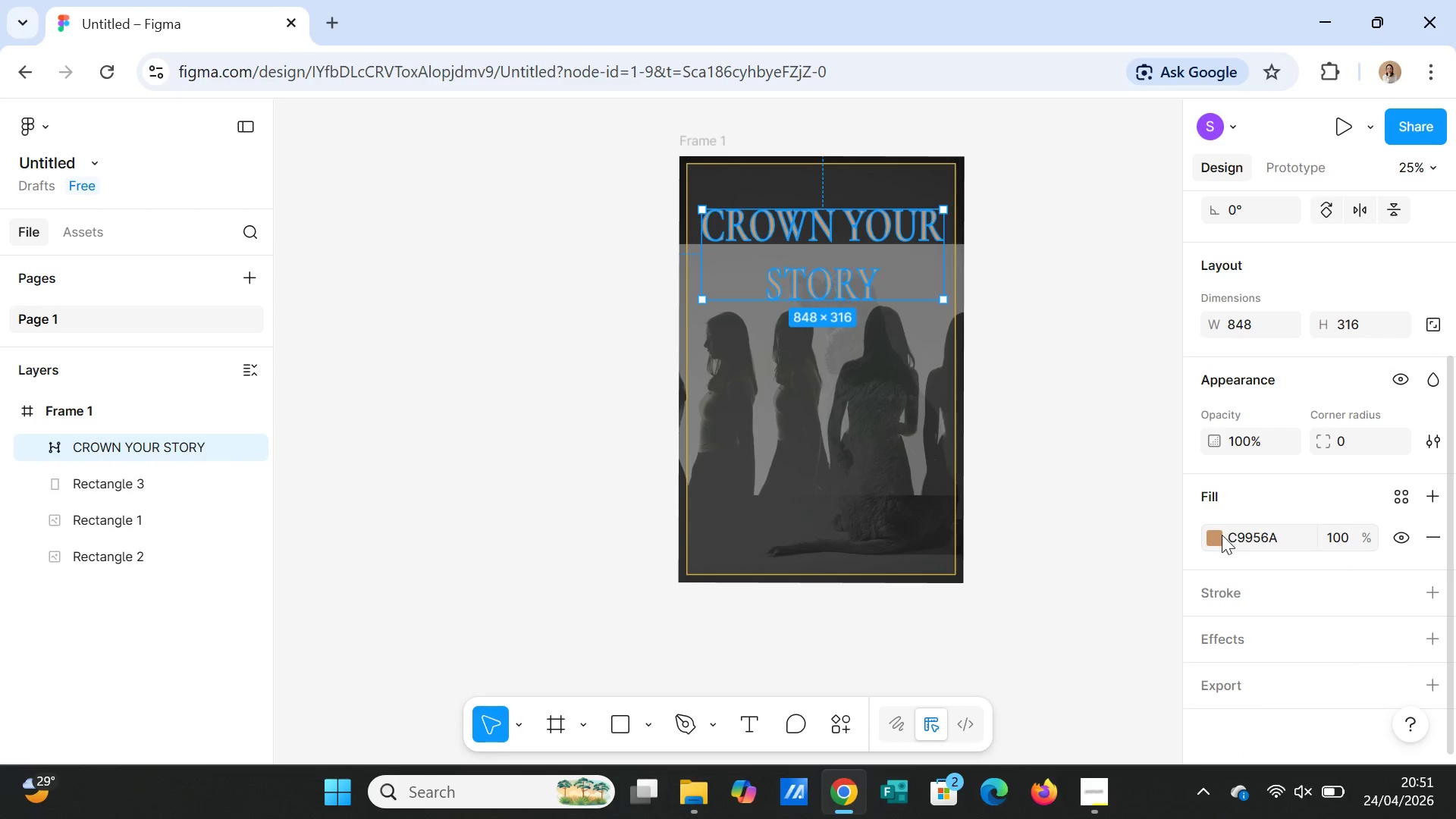 
left_click([1222, 535])
 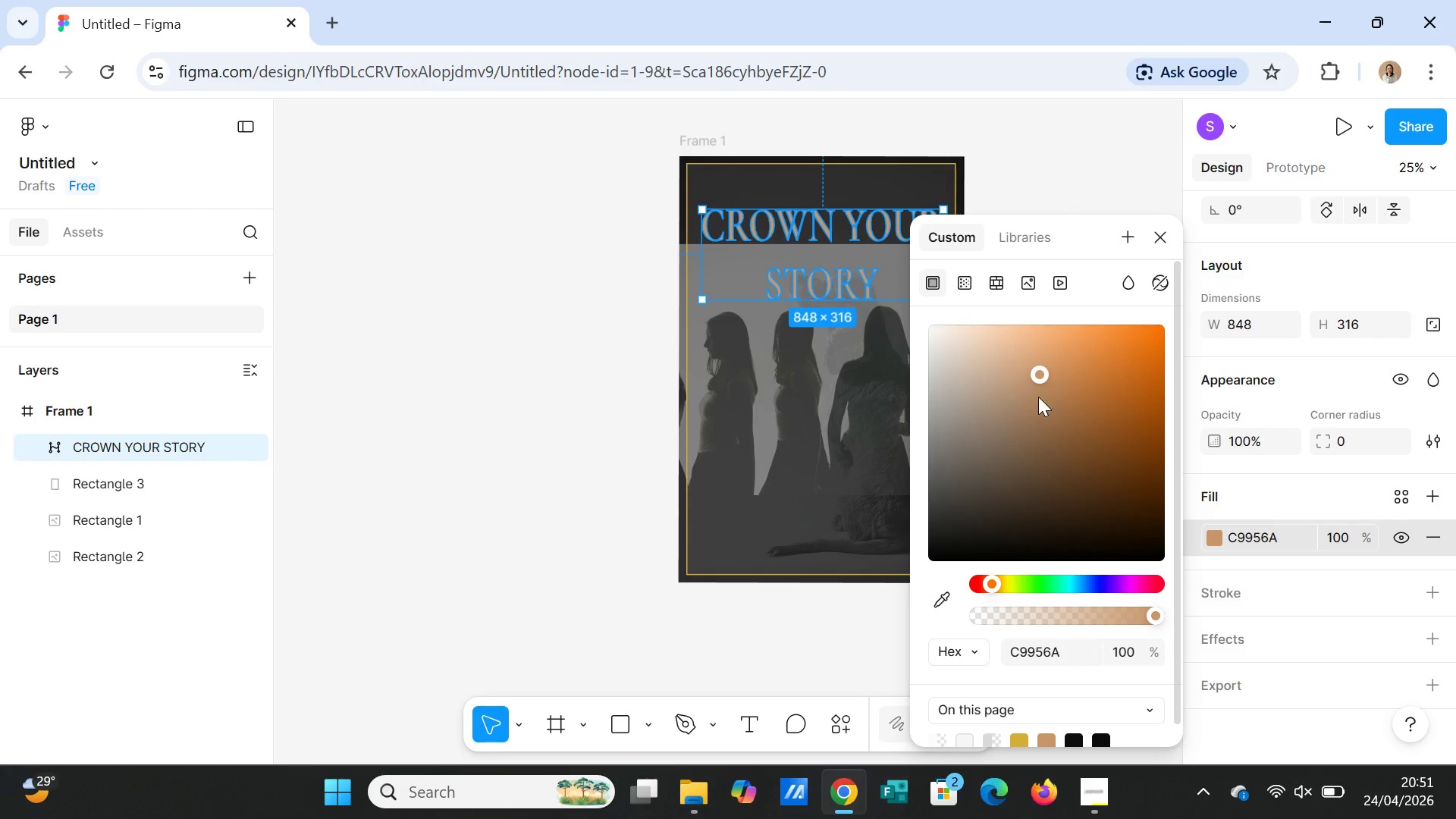 
left_click([1046, 394])
 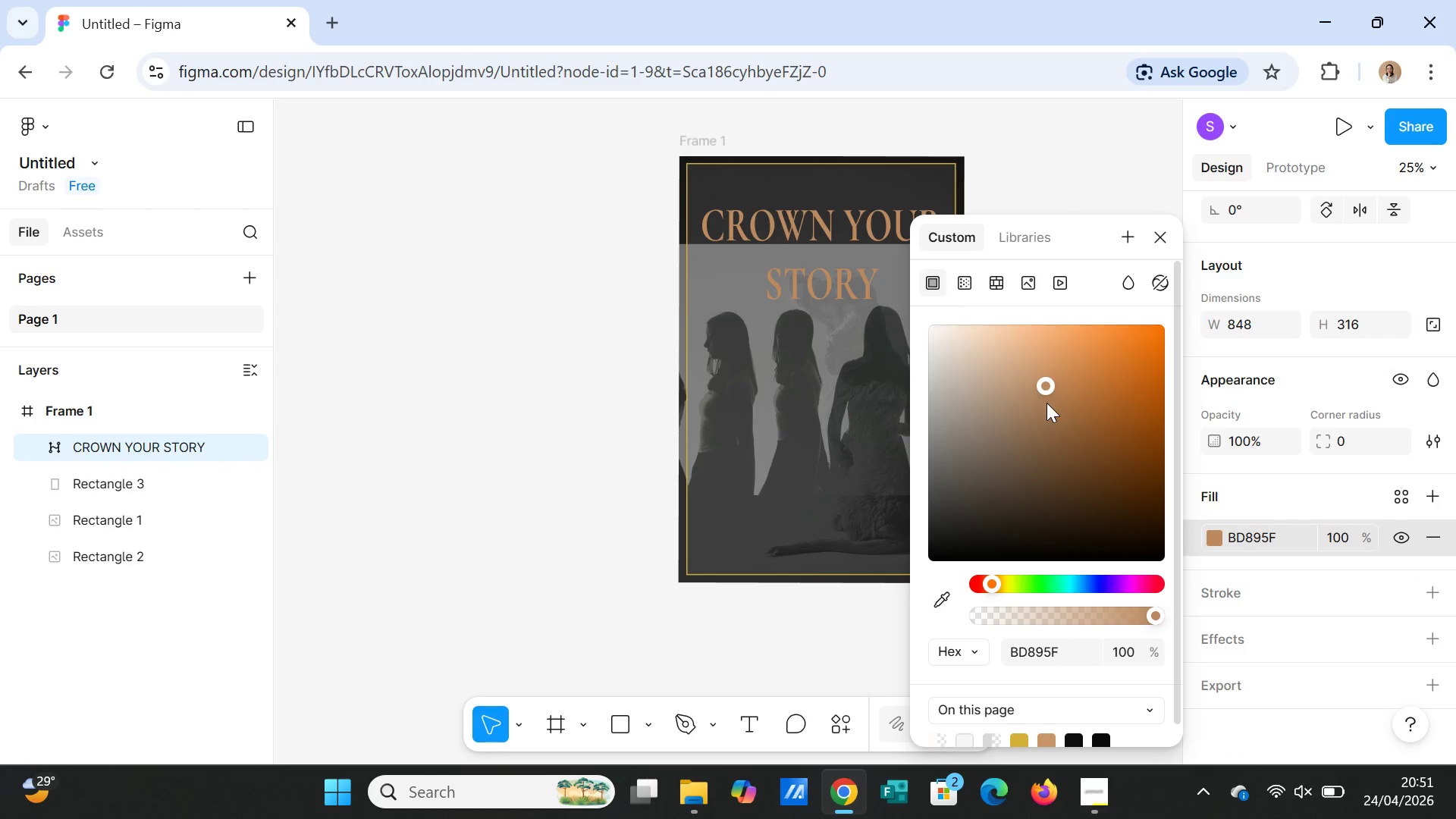 
left_click([1046, 406])
 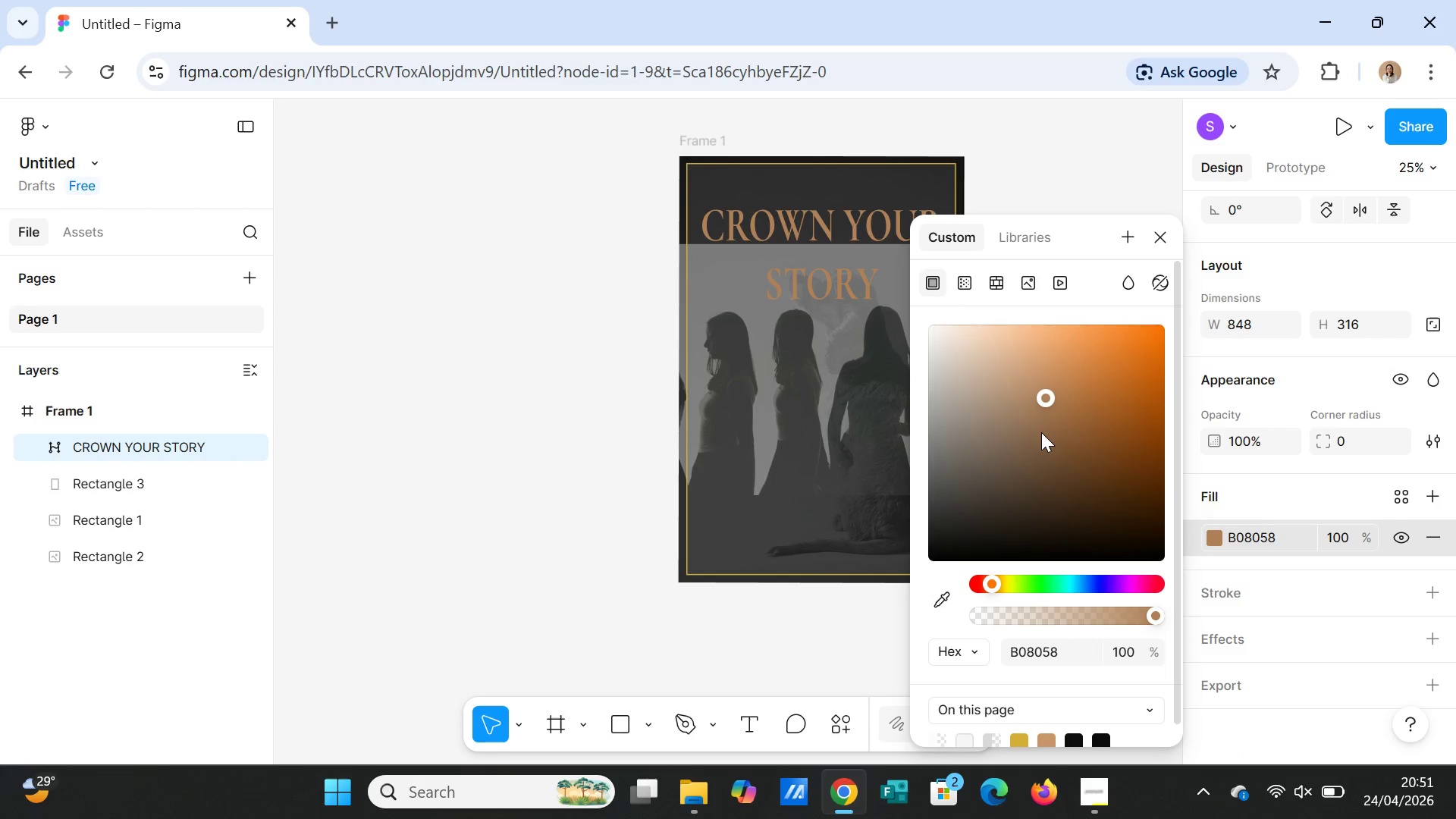 
left_click([1041, 432])
 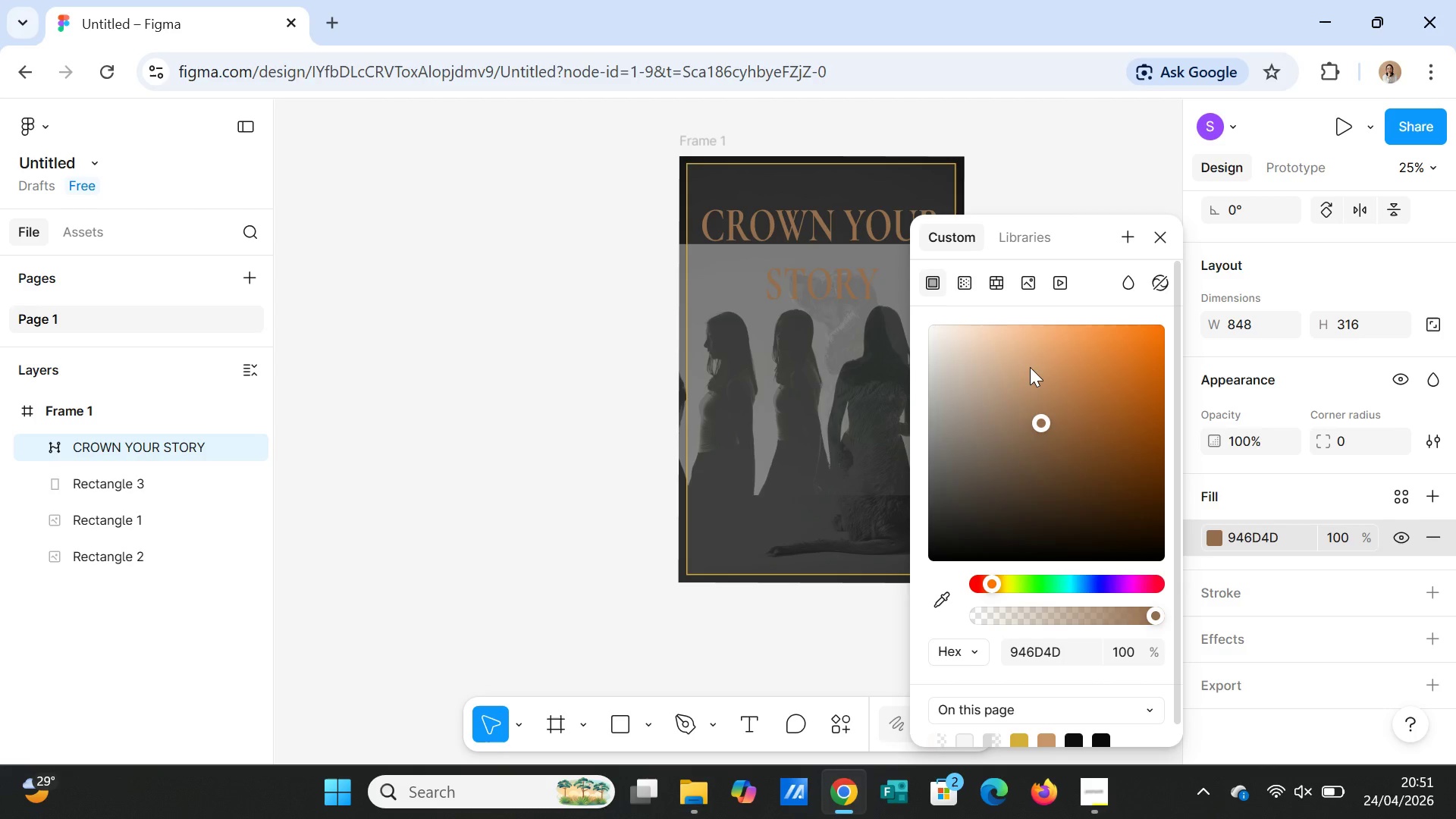 
left_click([1028, 355])
 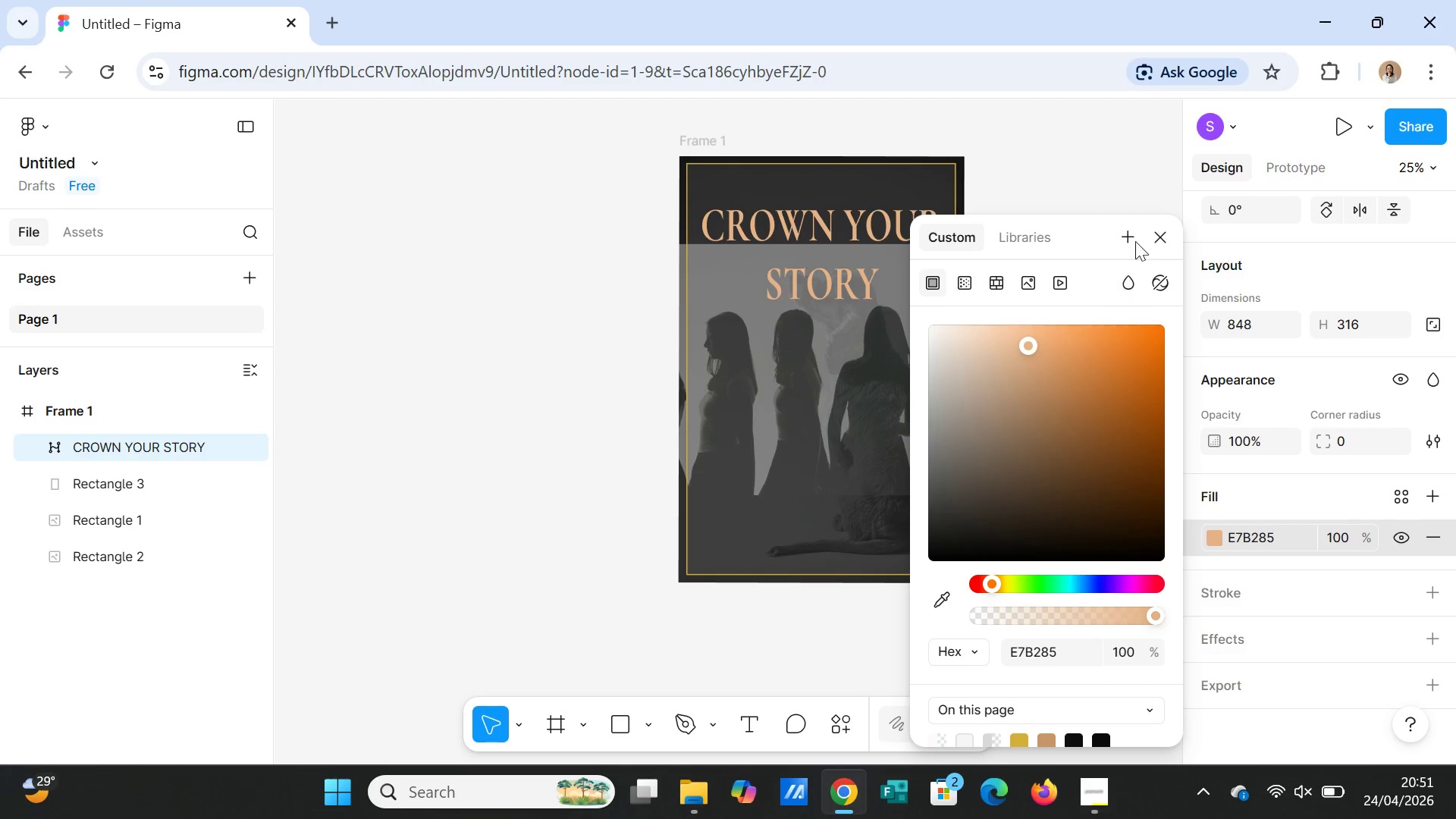 
left_click([1126, 181])
 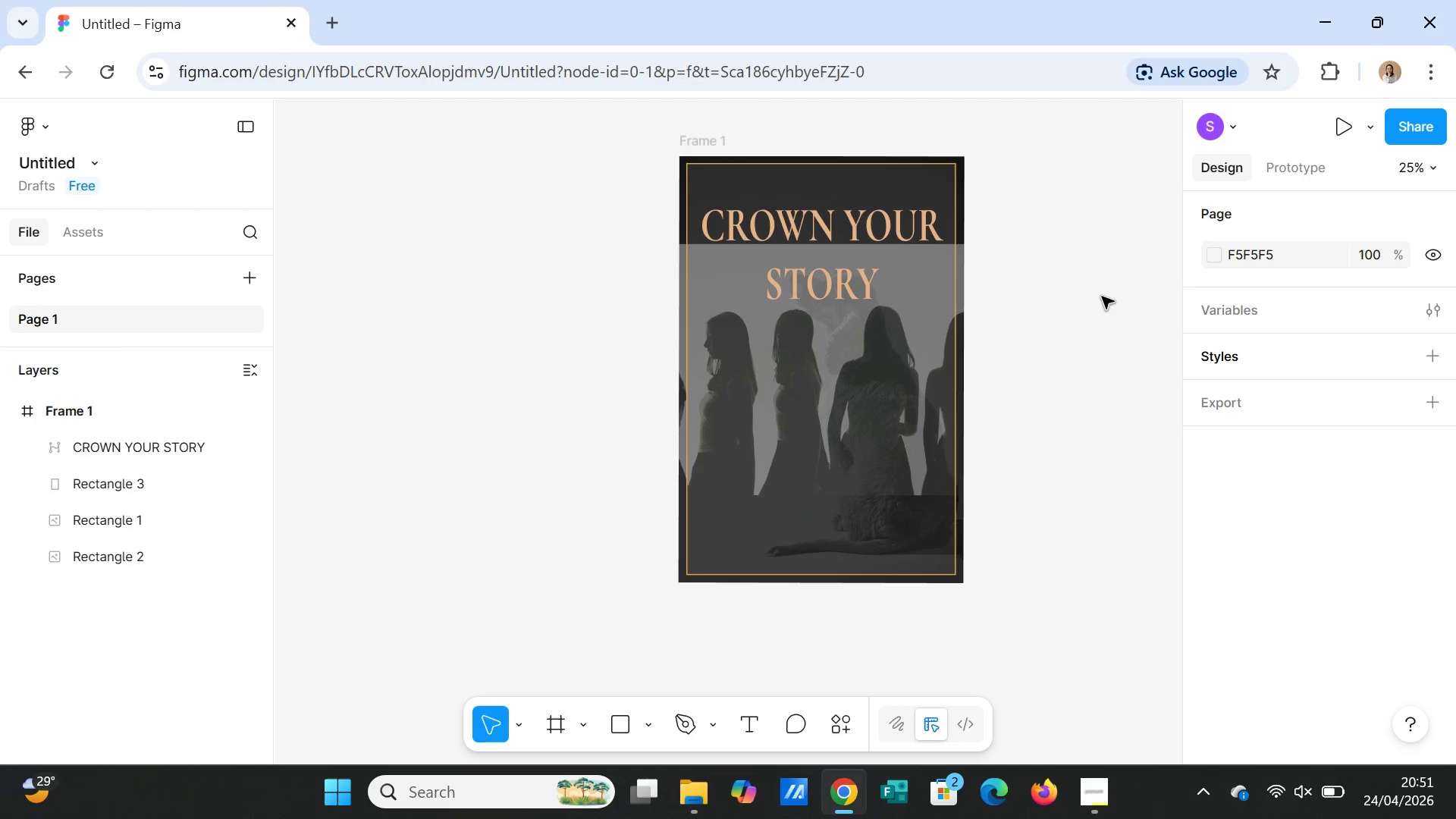 
left_click([1102, 297])
 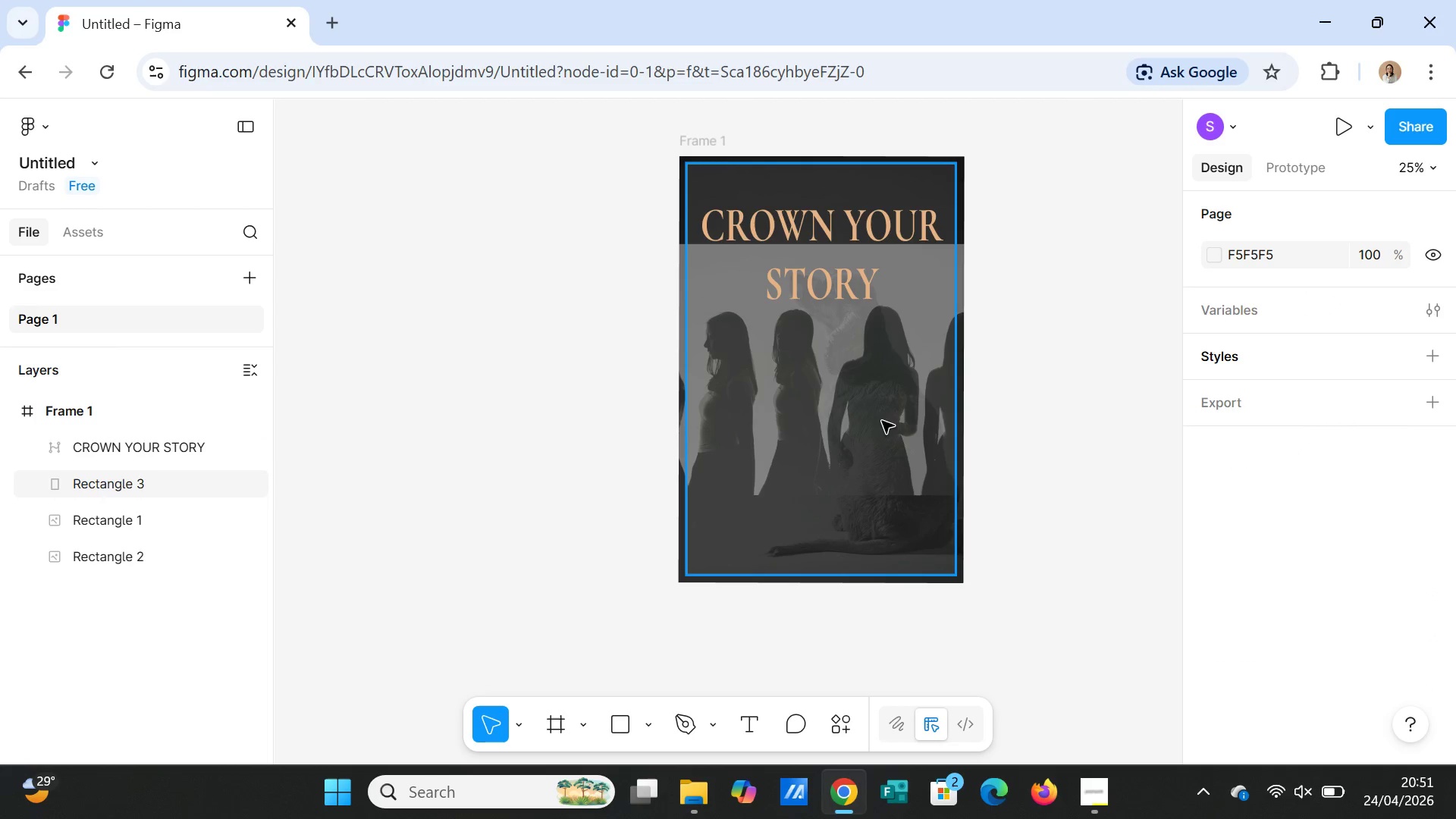 
left_click([847, 241])
 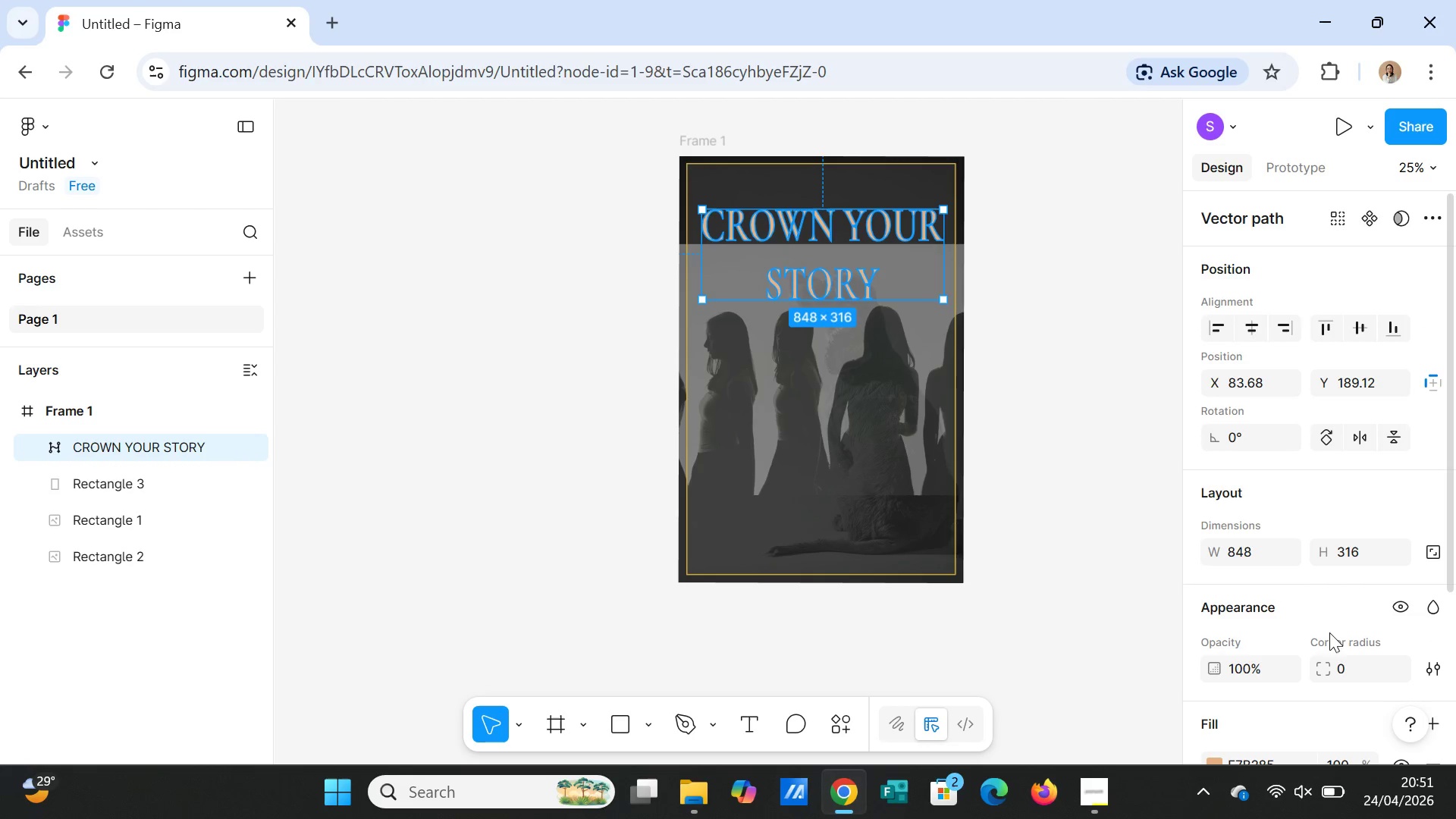 
scroll: coordinate [1426, 648], scroll_direction: down, amount: 3.0
 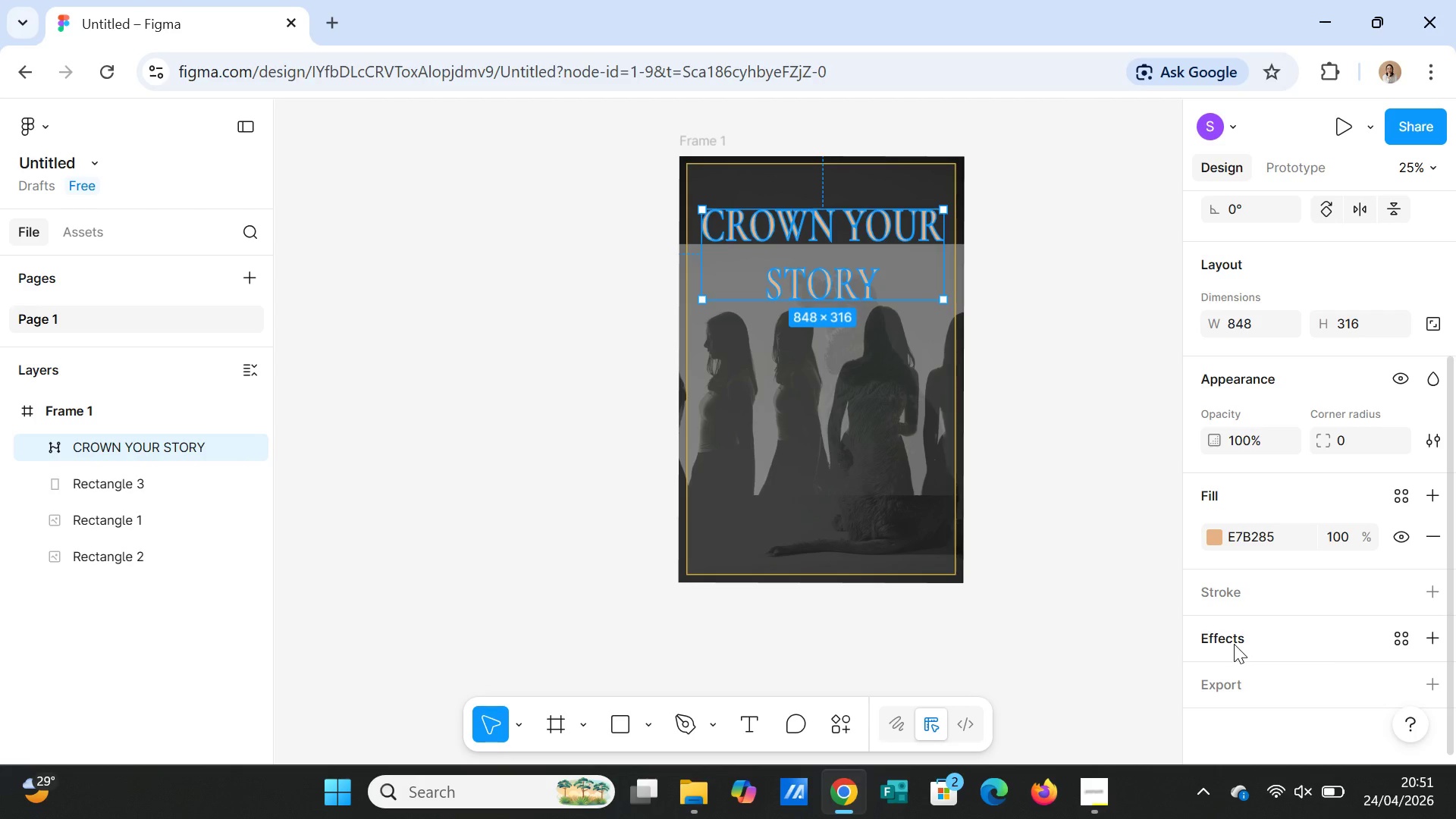 
left_click([1234, 644])
 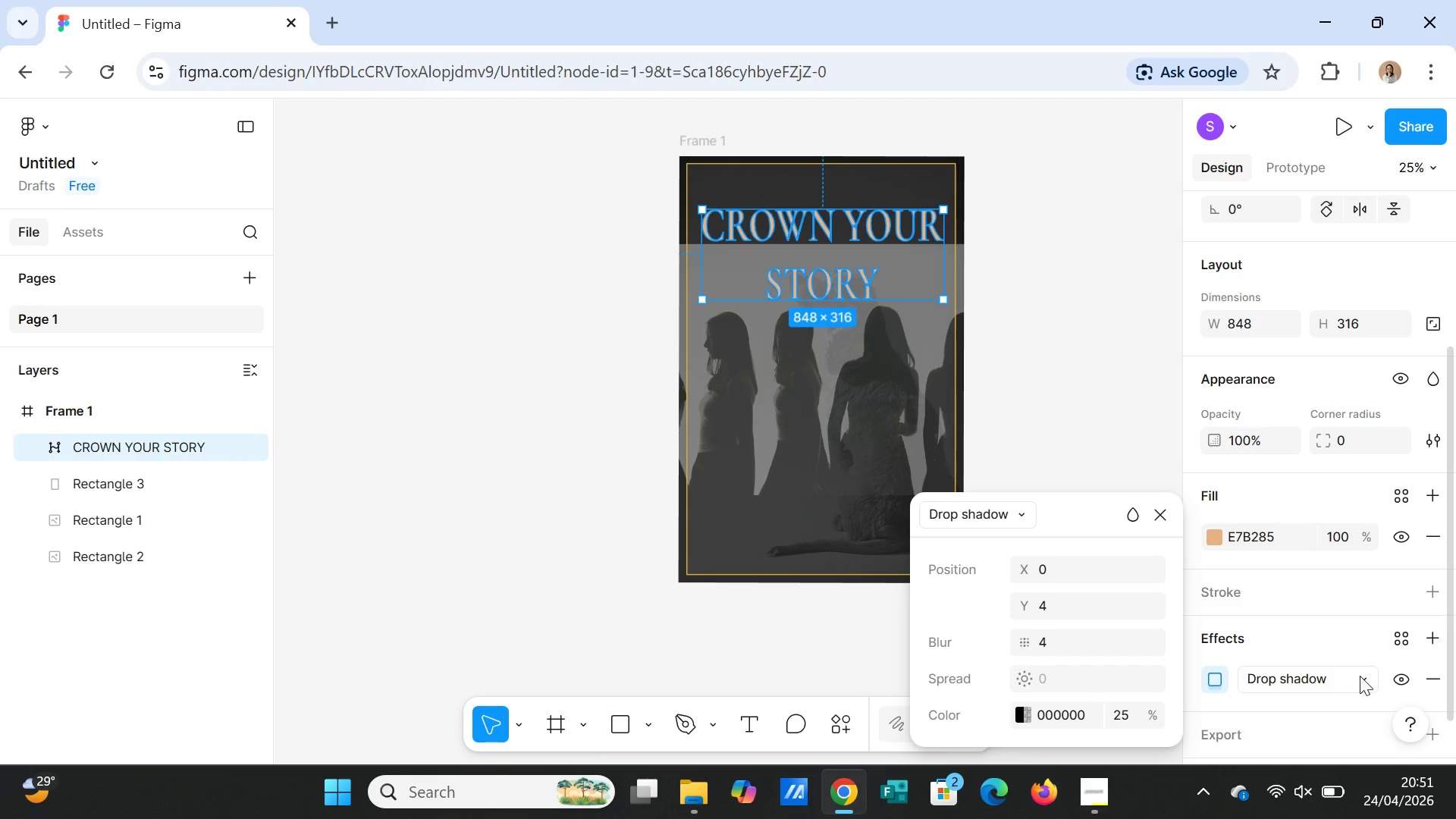 
left_click([1052, 571])
 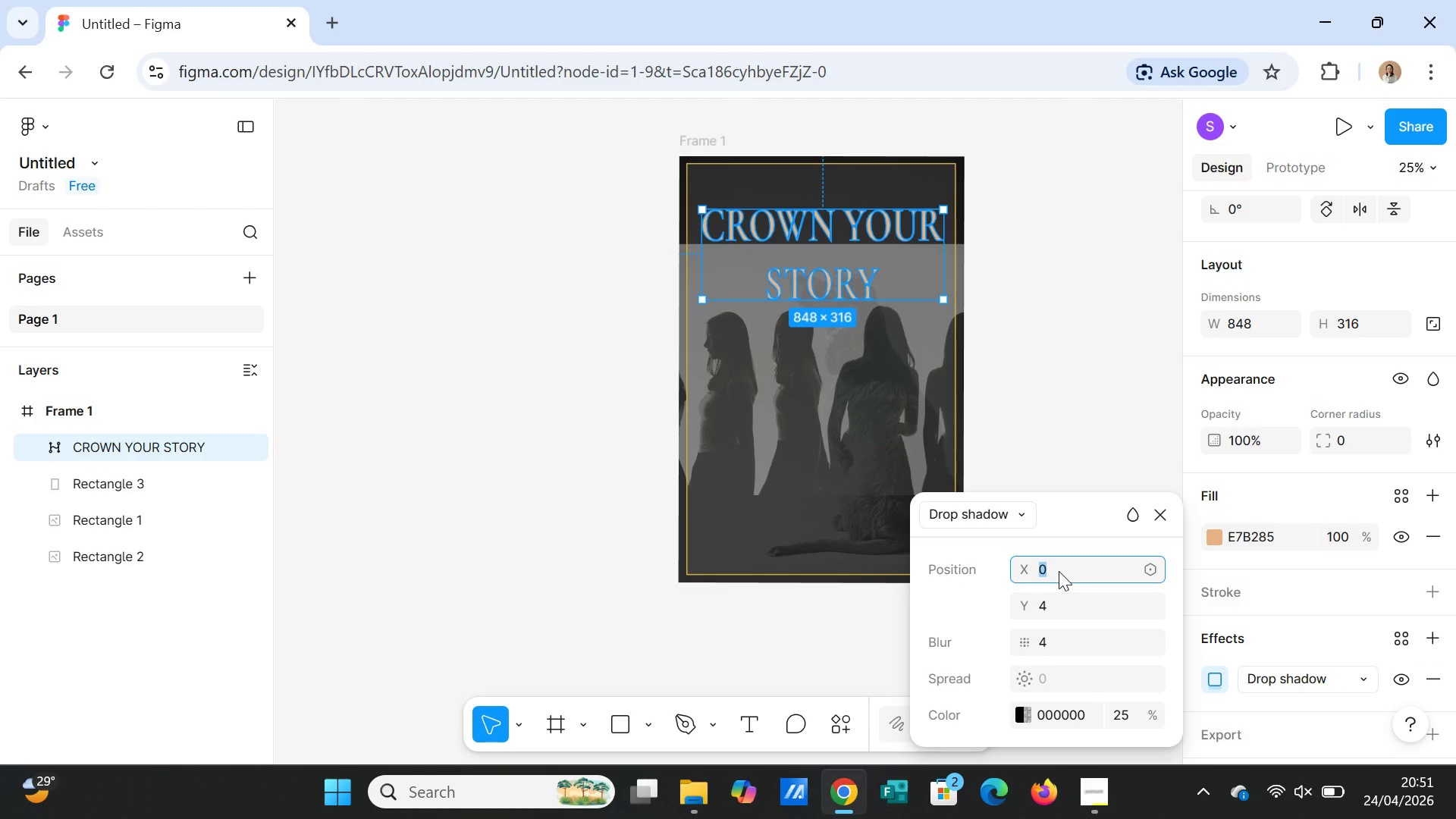 
type(15)
 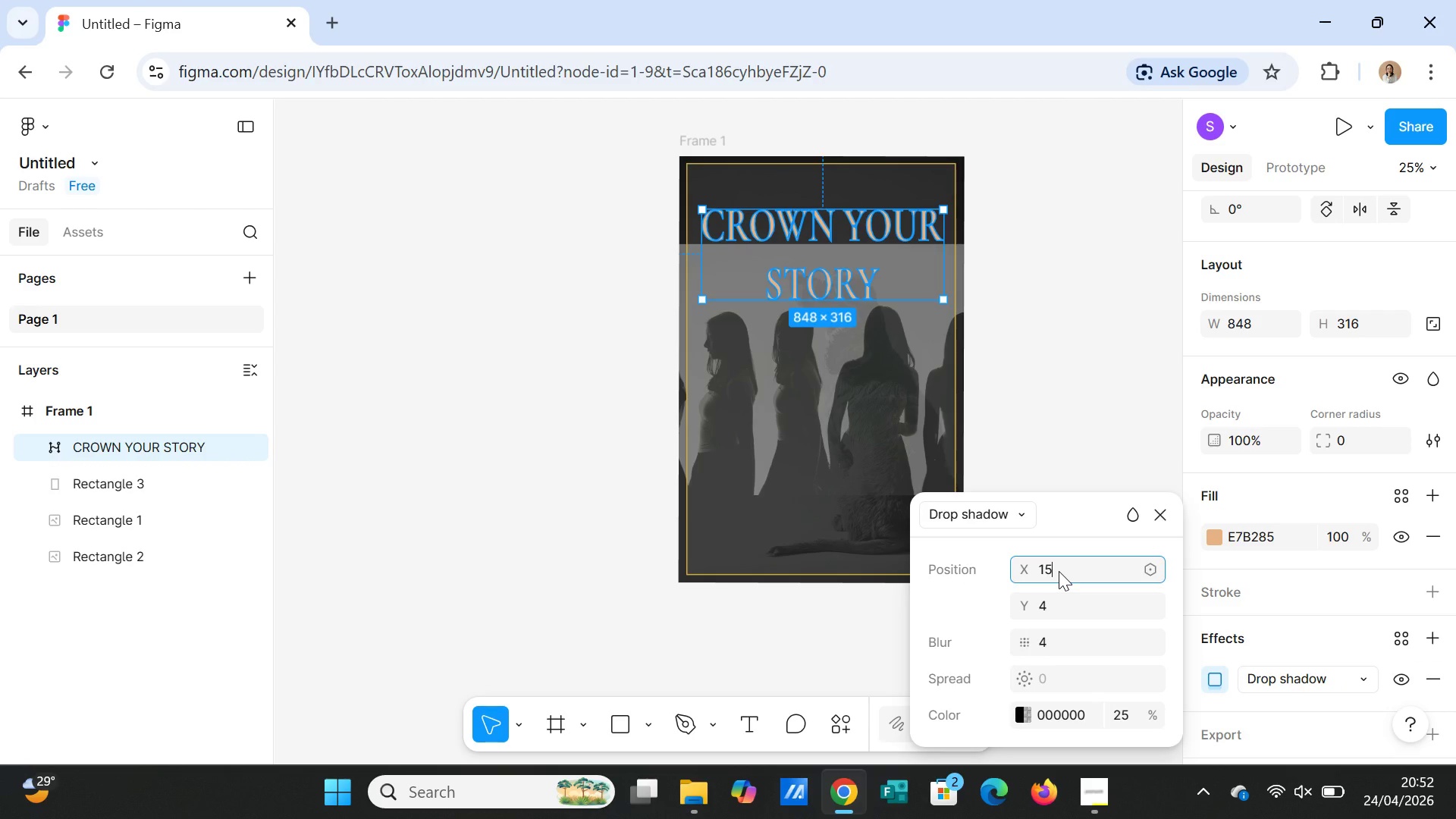 
key(Enter)
 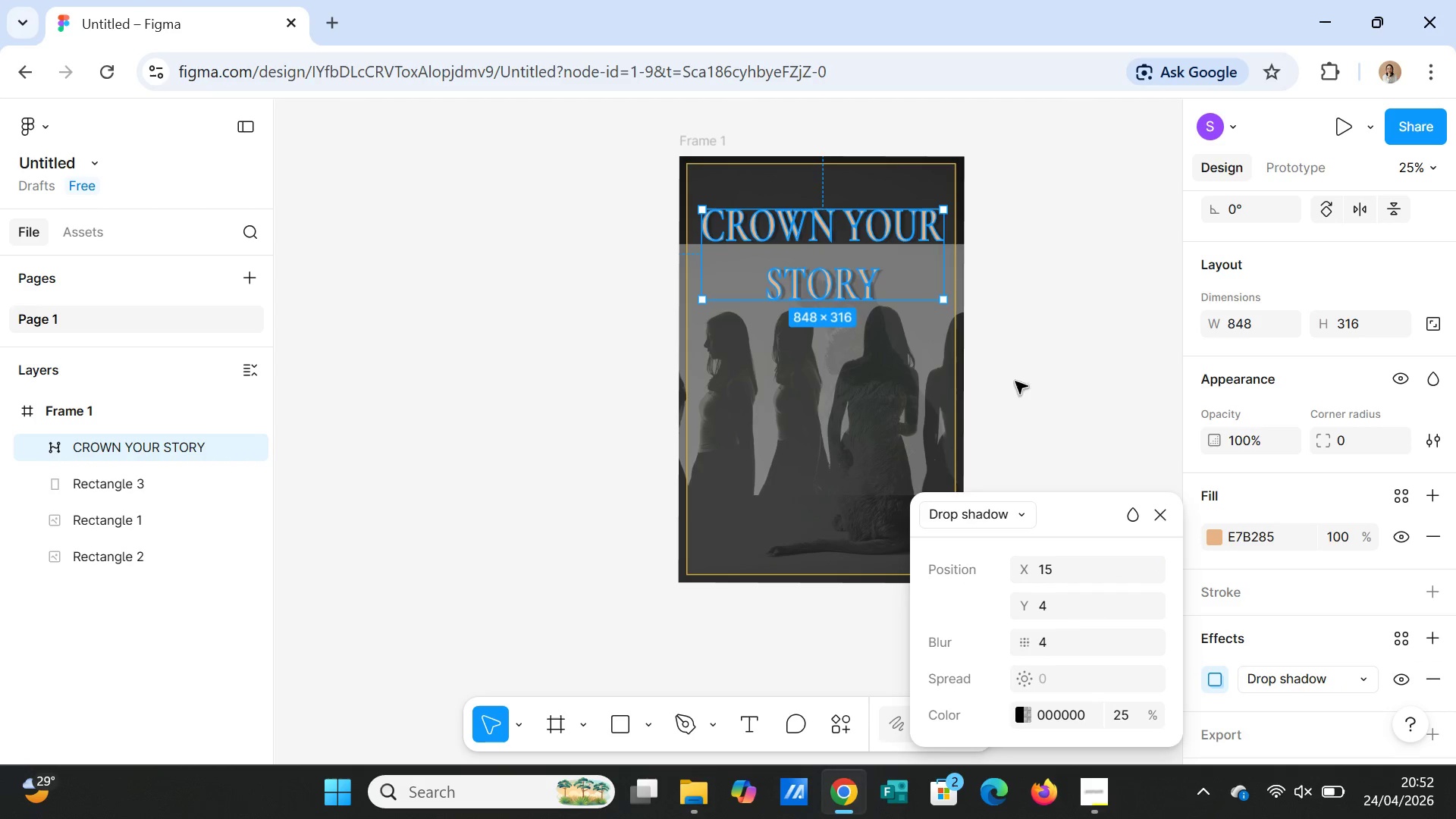 
left_click([1051, 359])
 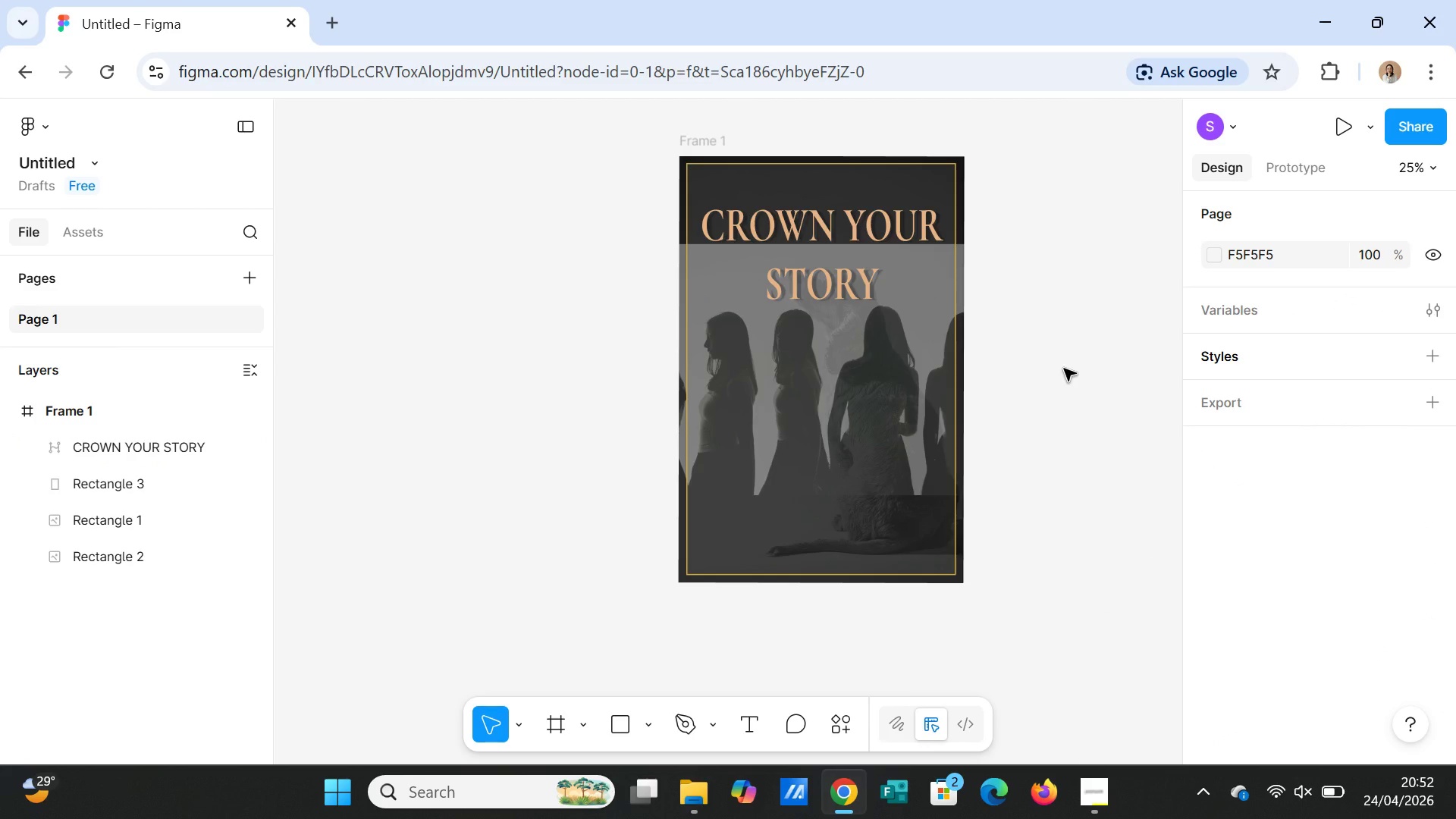 
wait(5.34)
 